 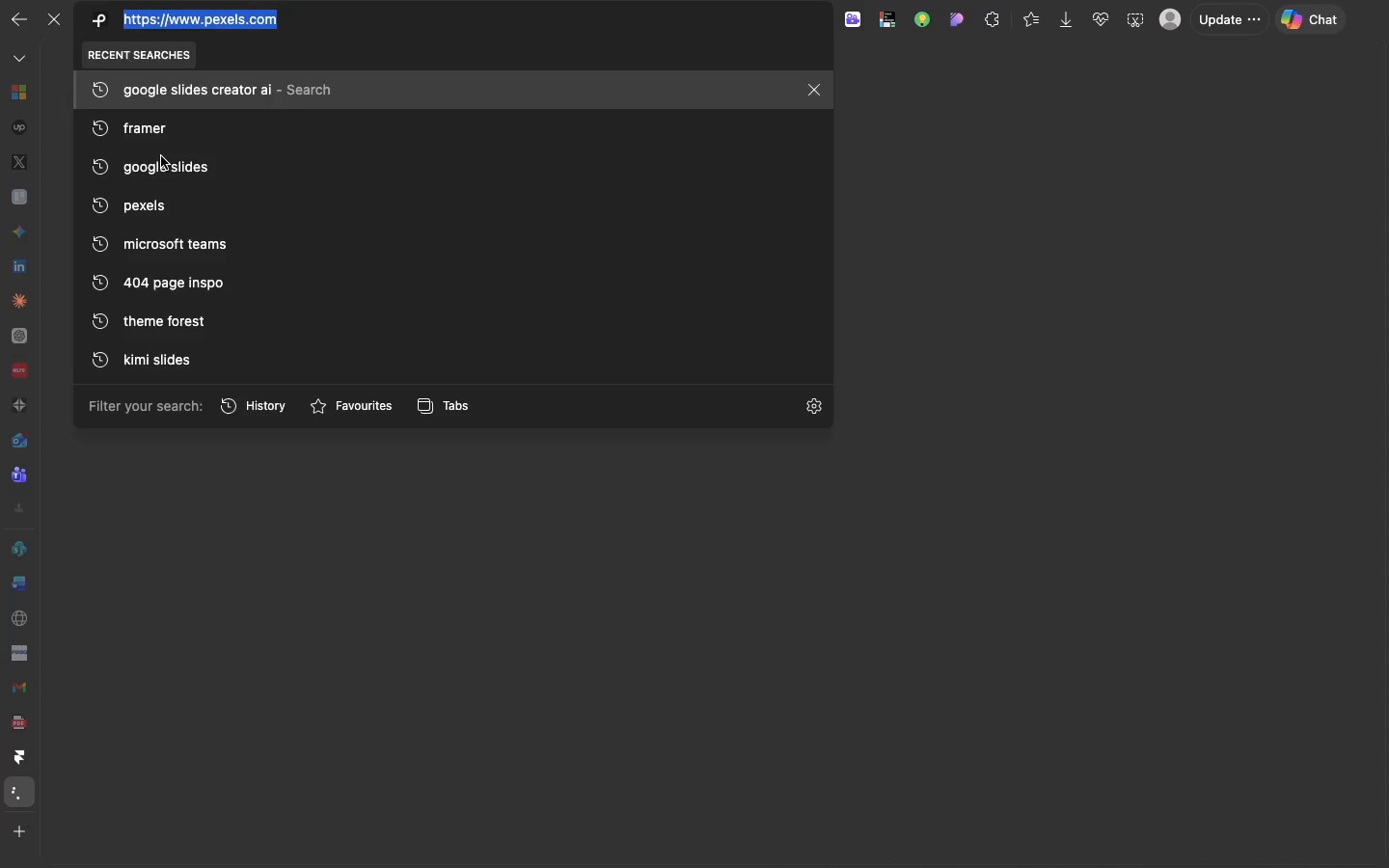 
type(U)
key(Backspace)
type(NS)
 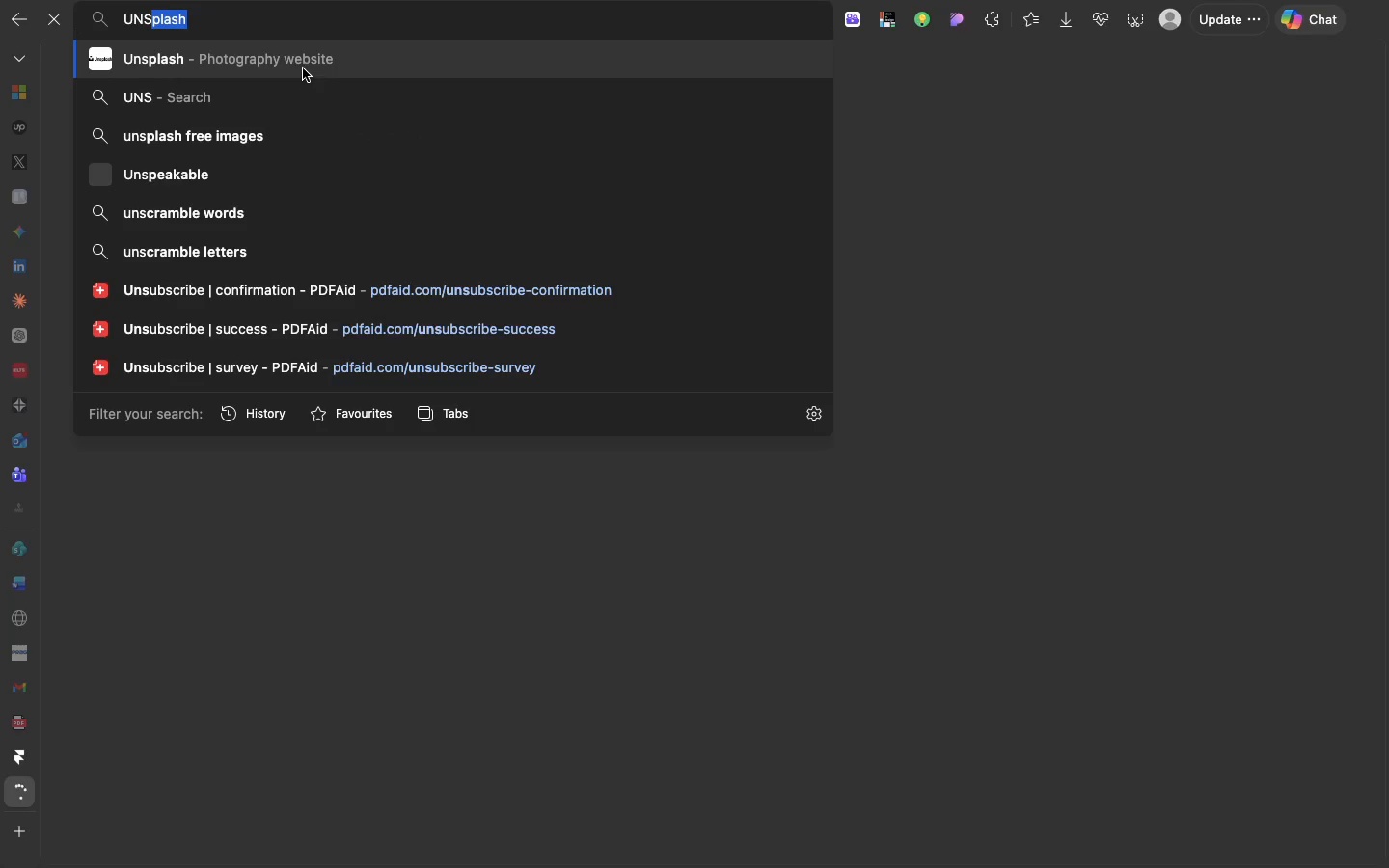 
left_click([303, 68])
 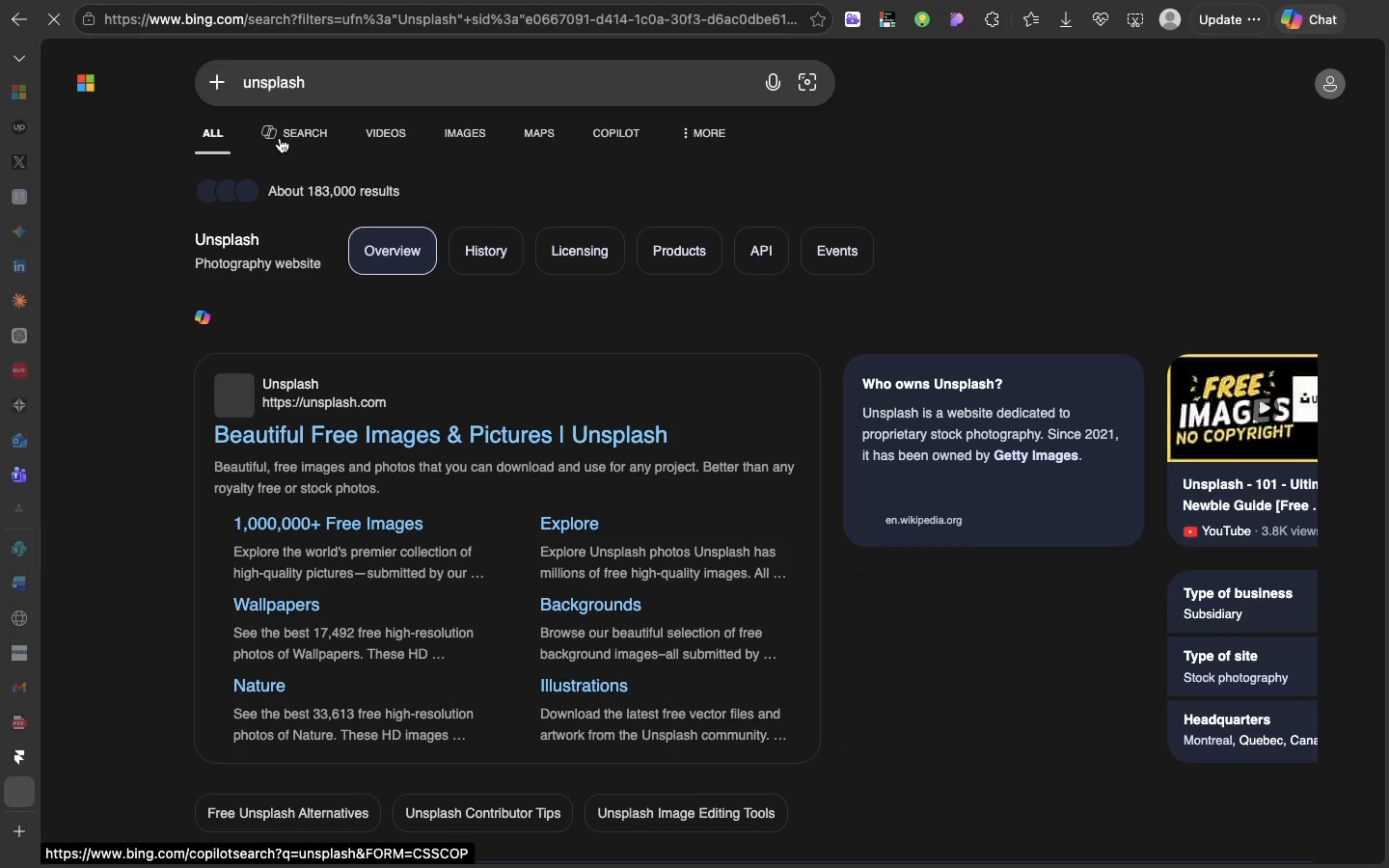 
wait(40.06)
 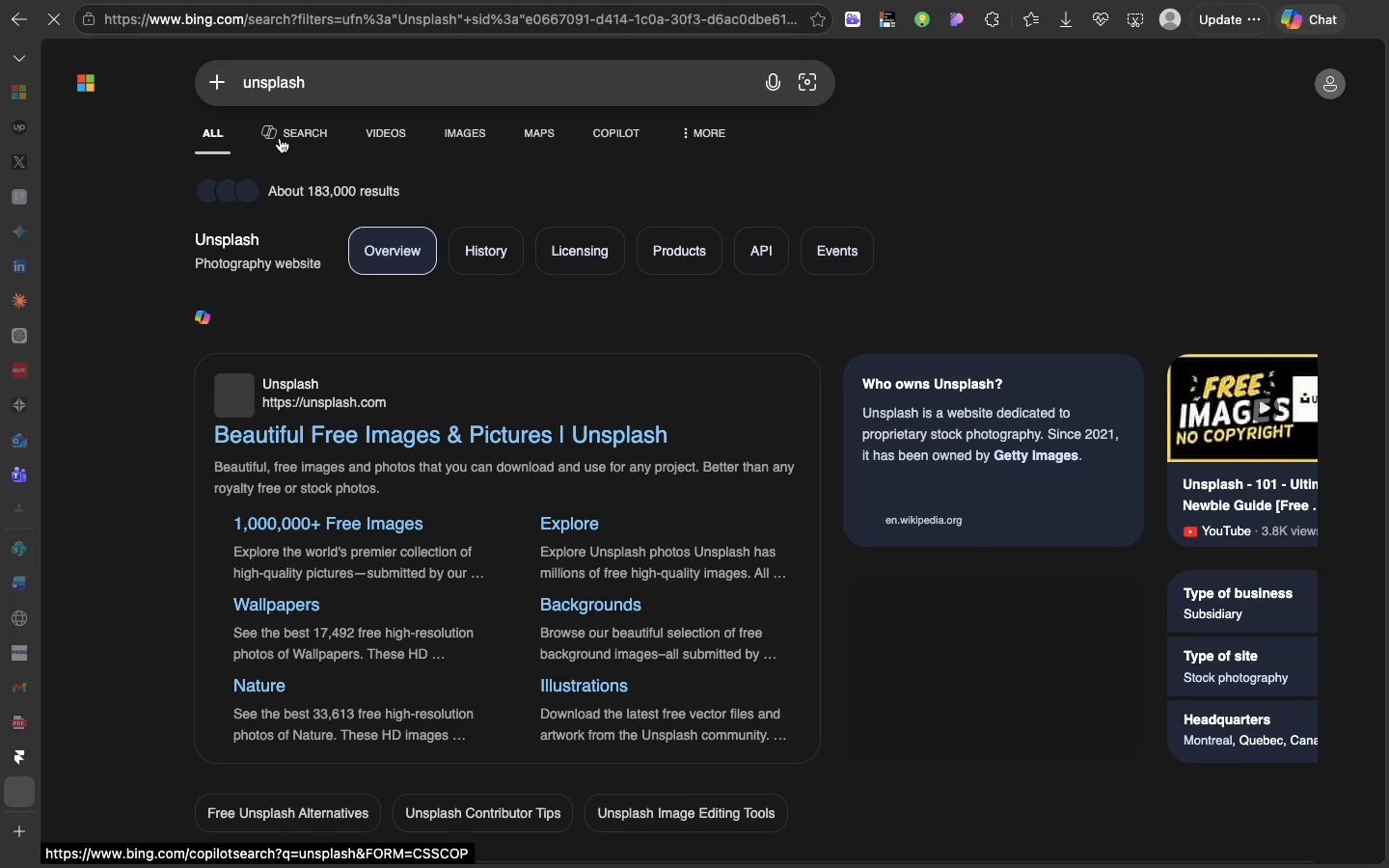 
left_click([287, 430])
 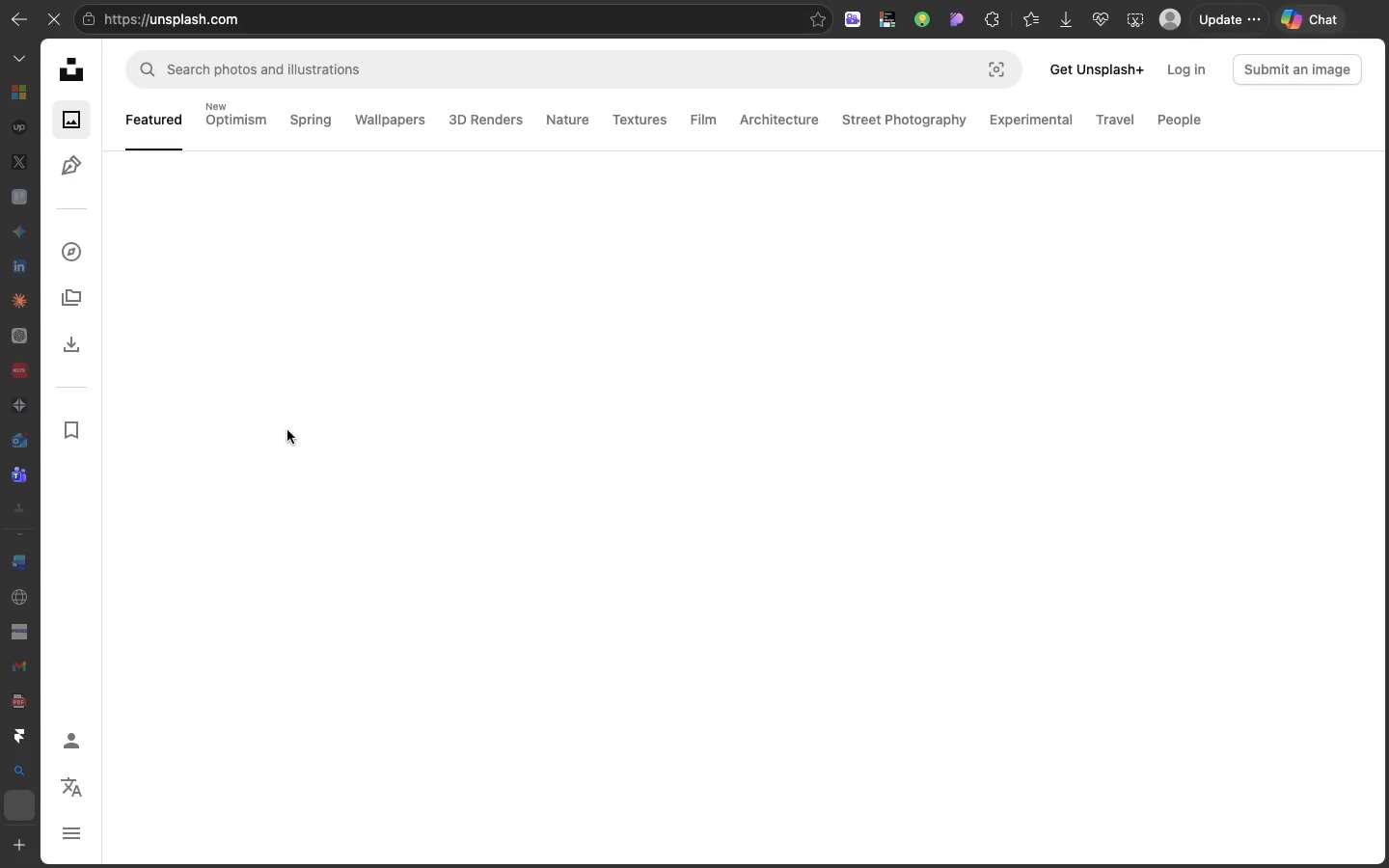 
wait(28.07)
 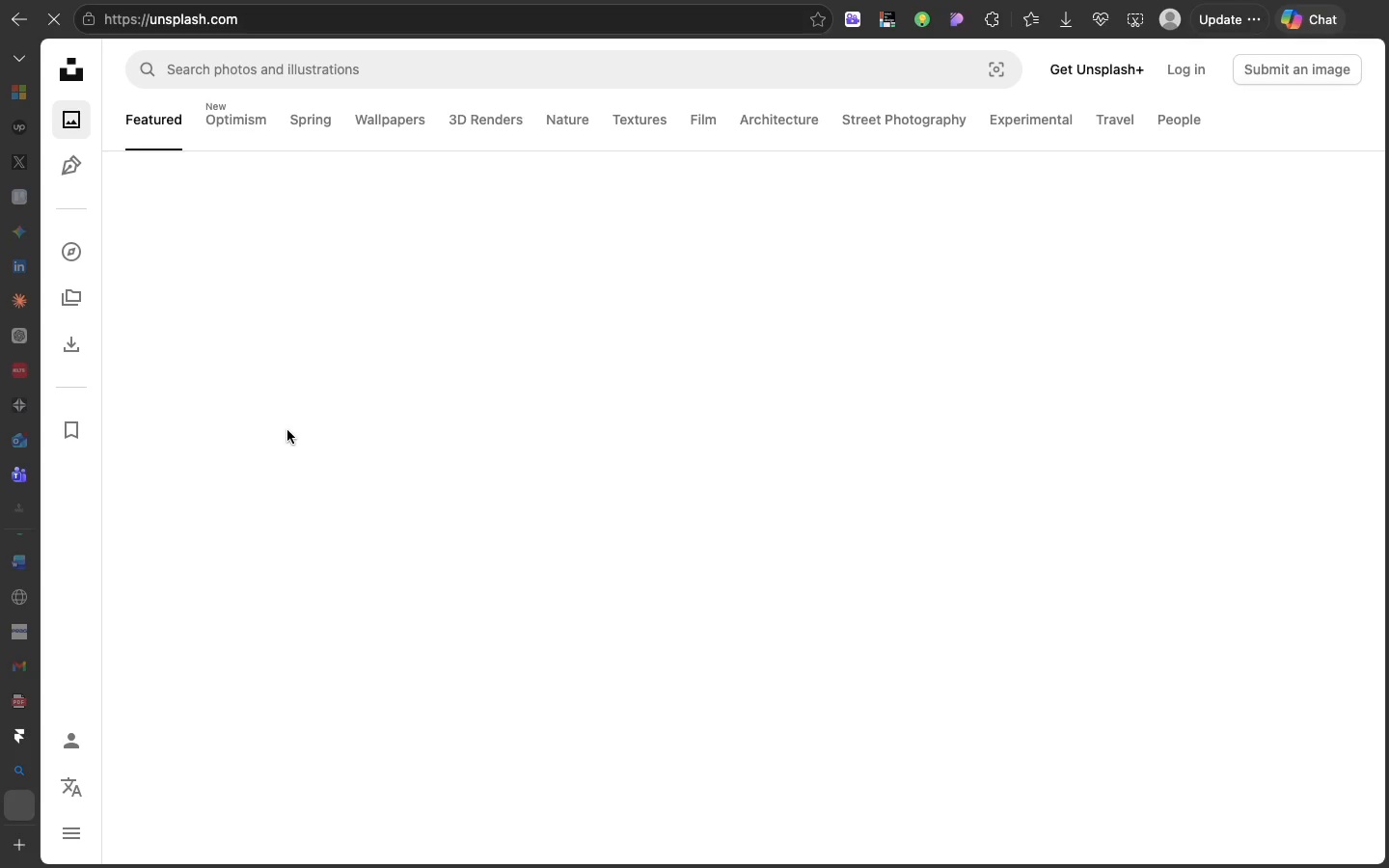 
left_click([298, 70])
 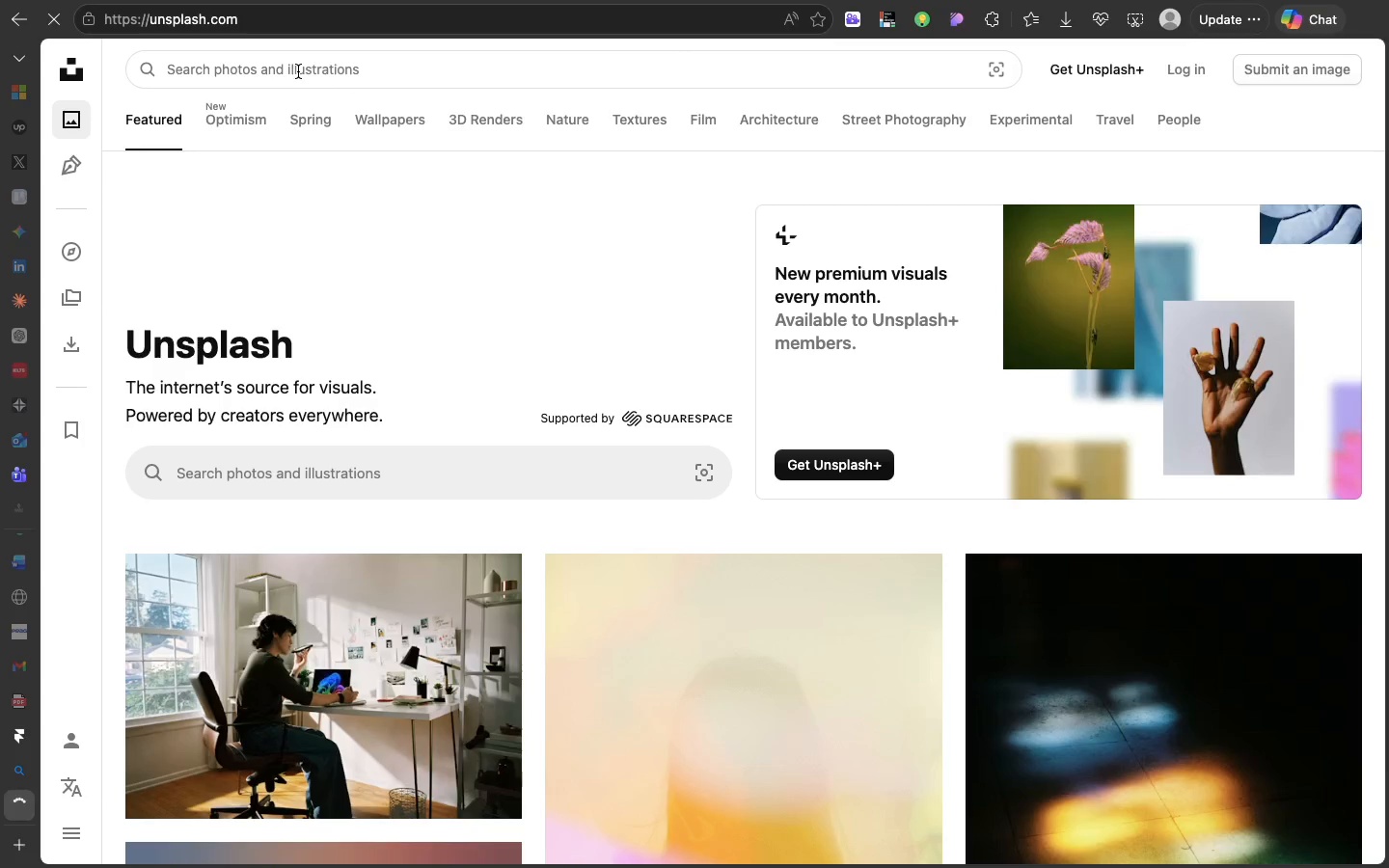 
key(Meta+CommandLeft)
 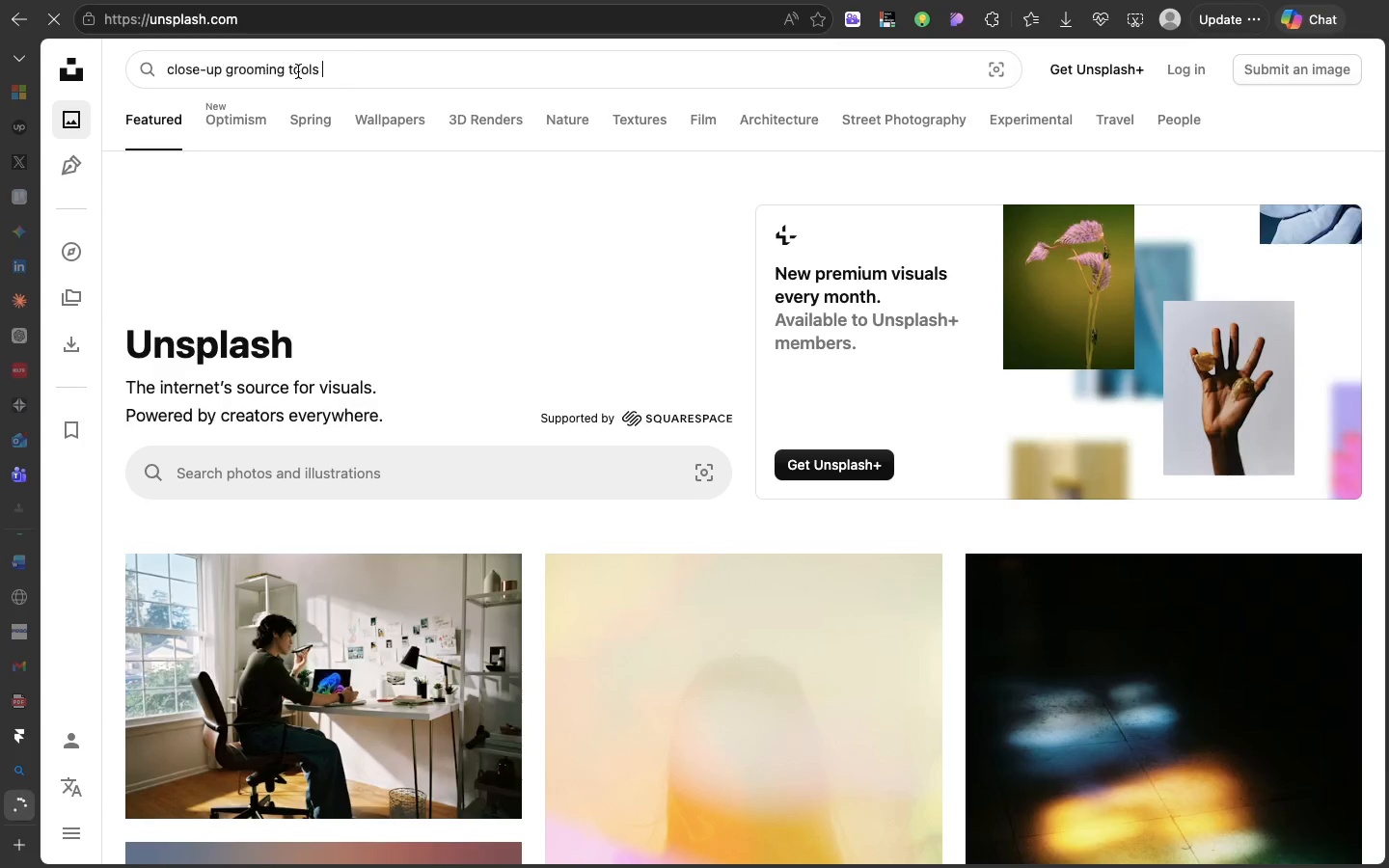 
key(Meta+V)
 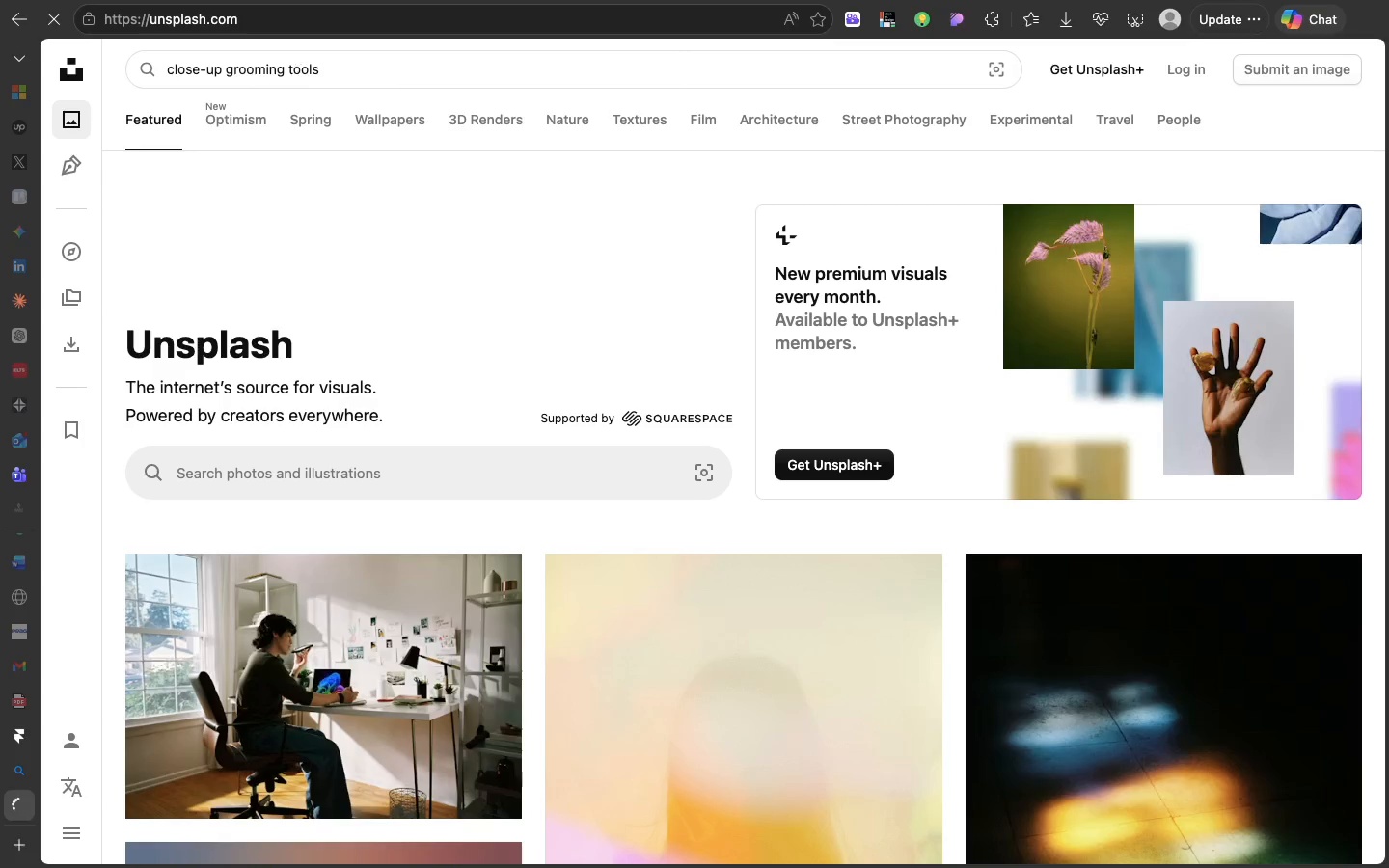 
key(Enter)
 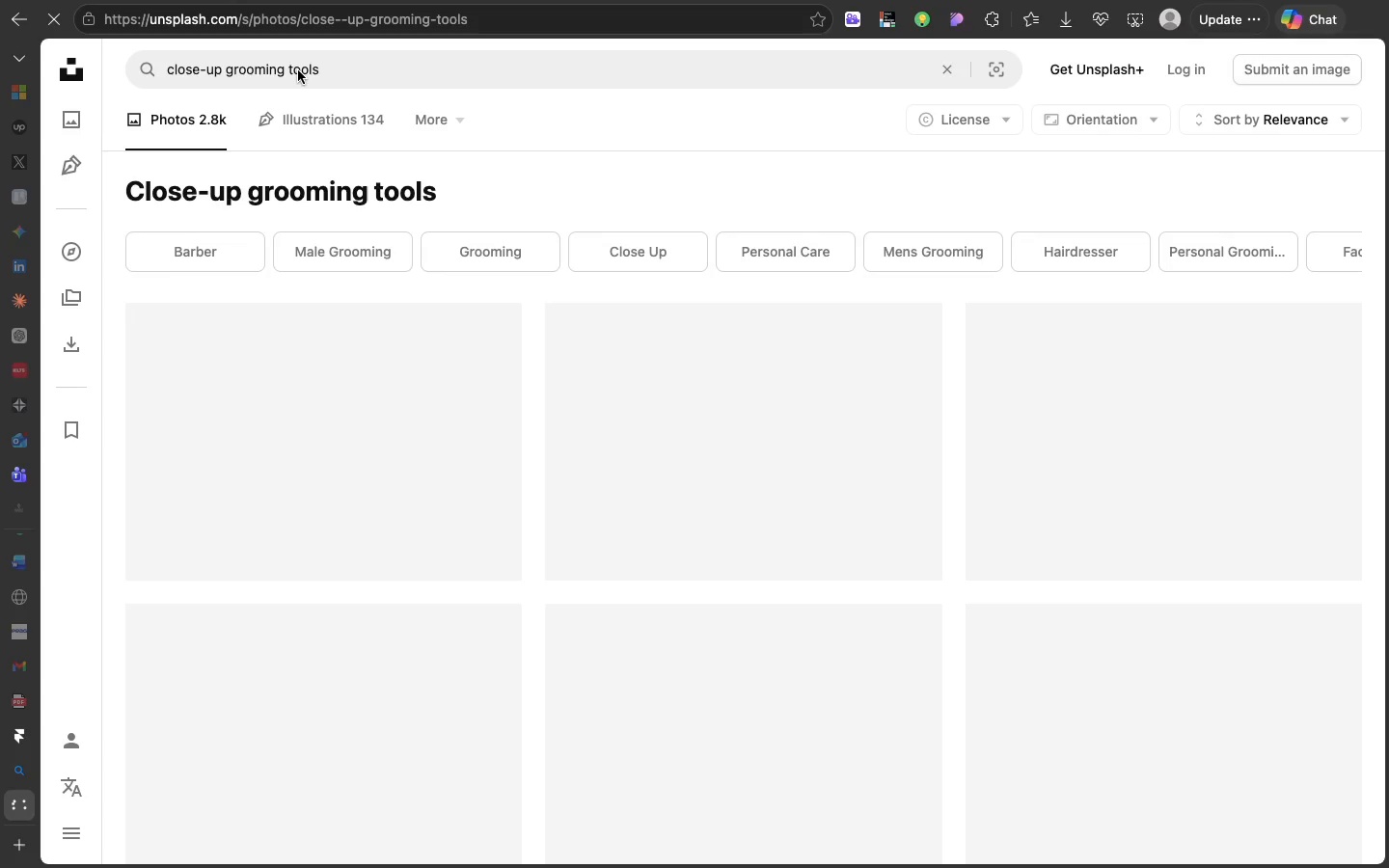 
wait(38.8)
 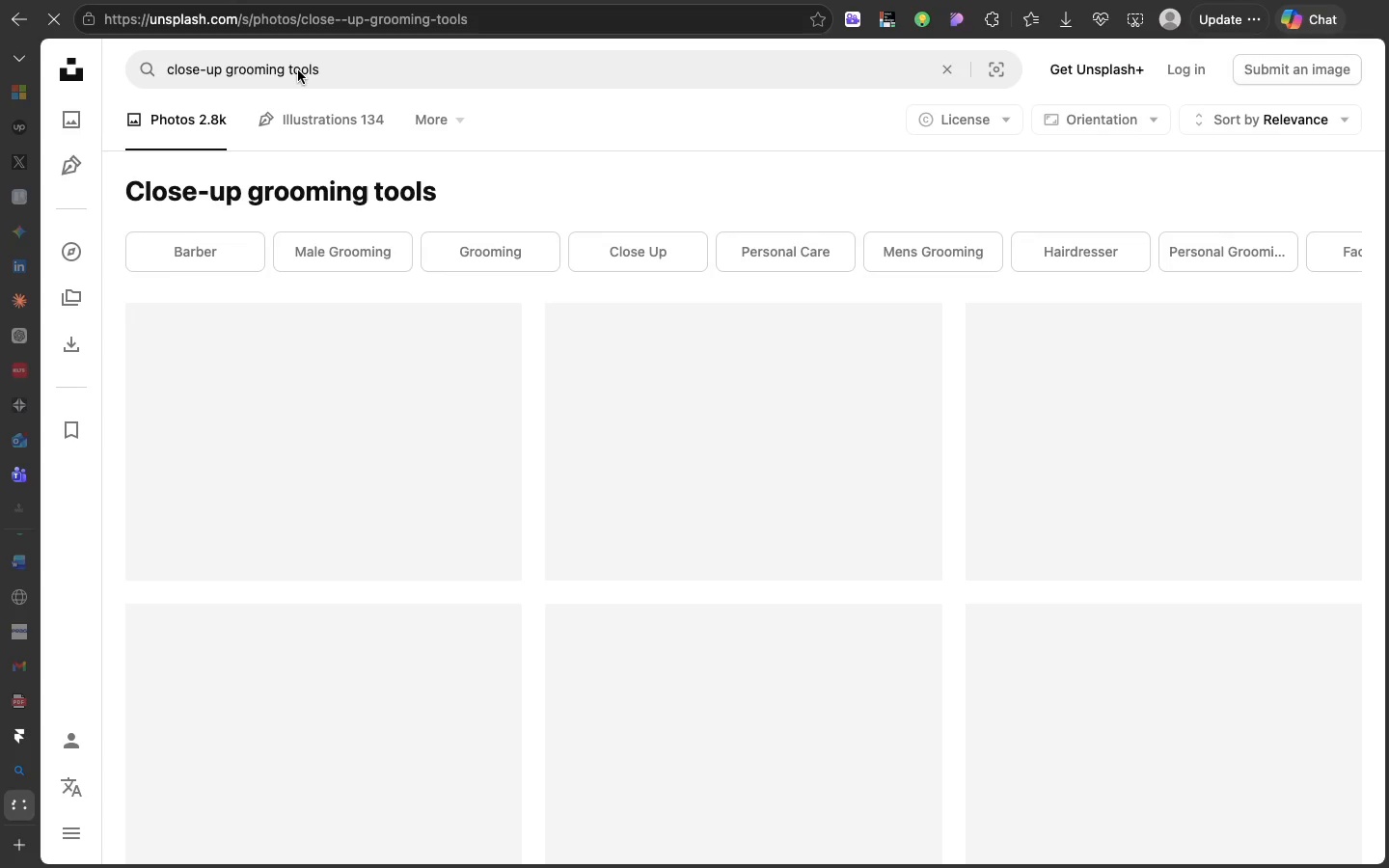 
scroll: coordinate [553, 366], scroll_direction: down, amount: 122.0
 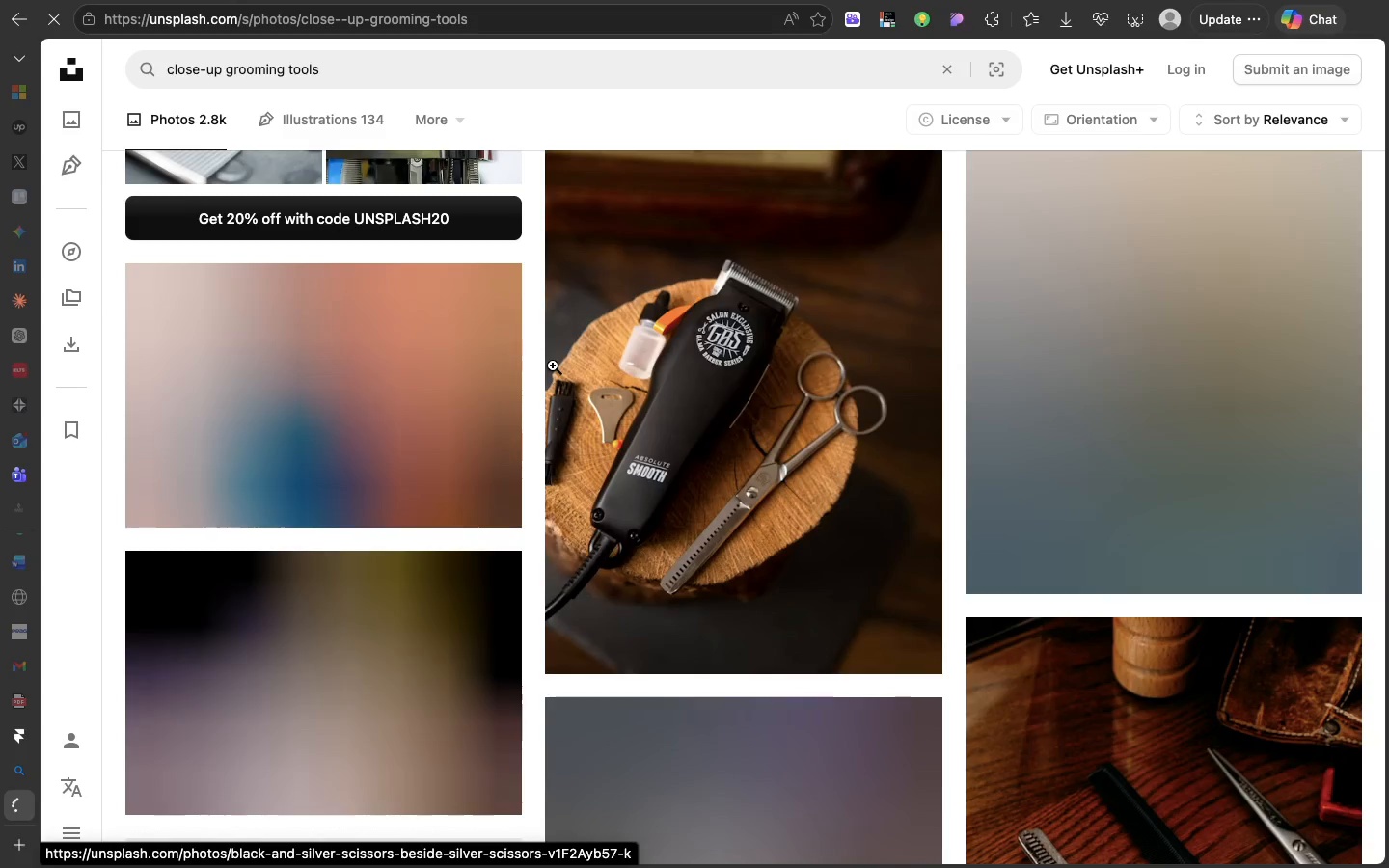 
wait(16.67)
 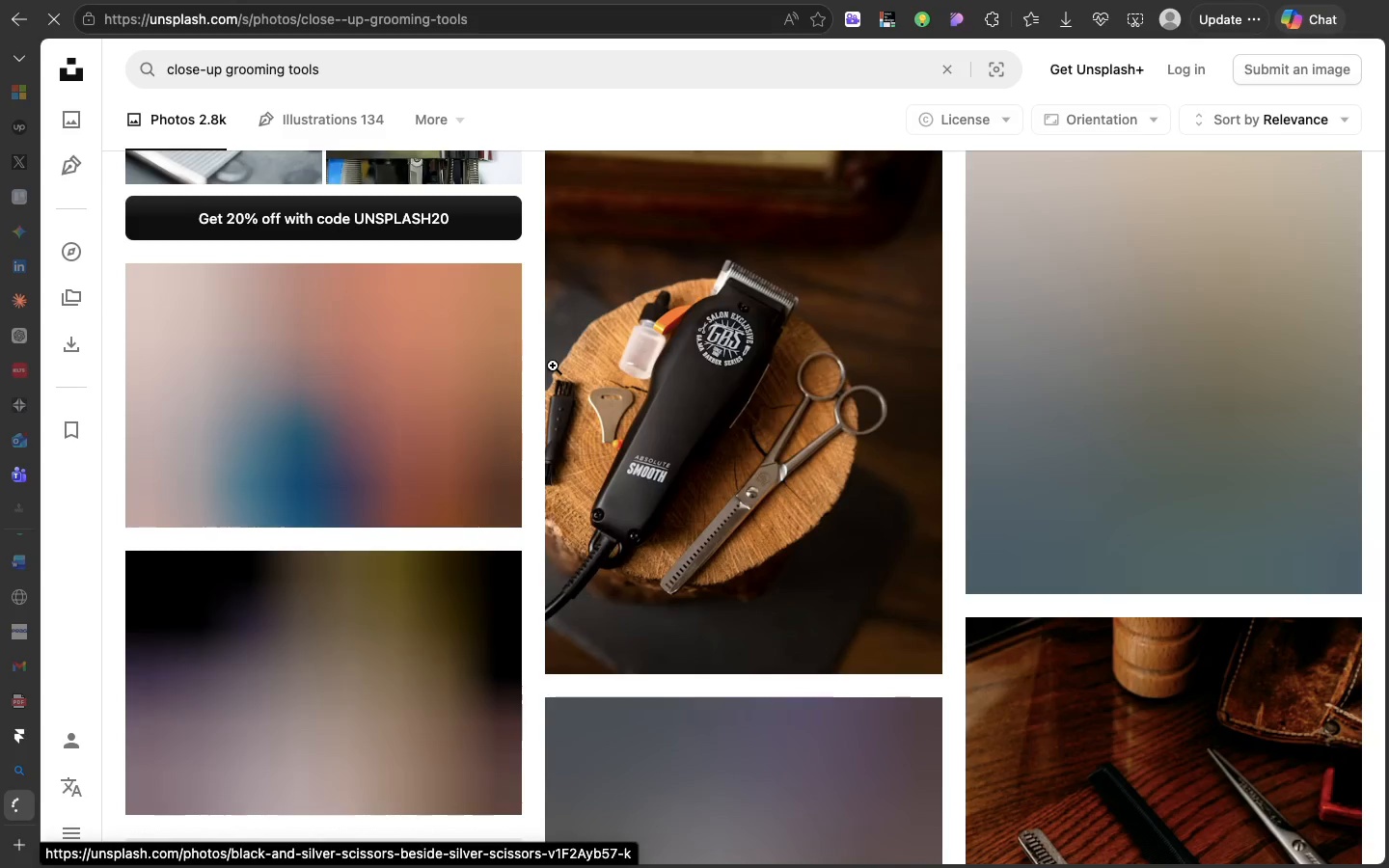 
scroll: coordinate [553, 365], scroll_direction: down, amount: 160.0
 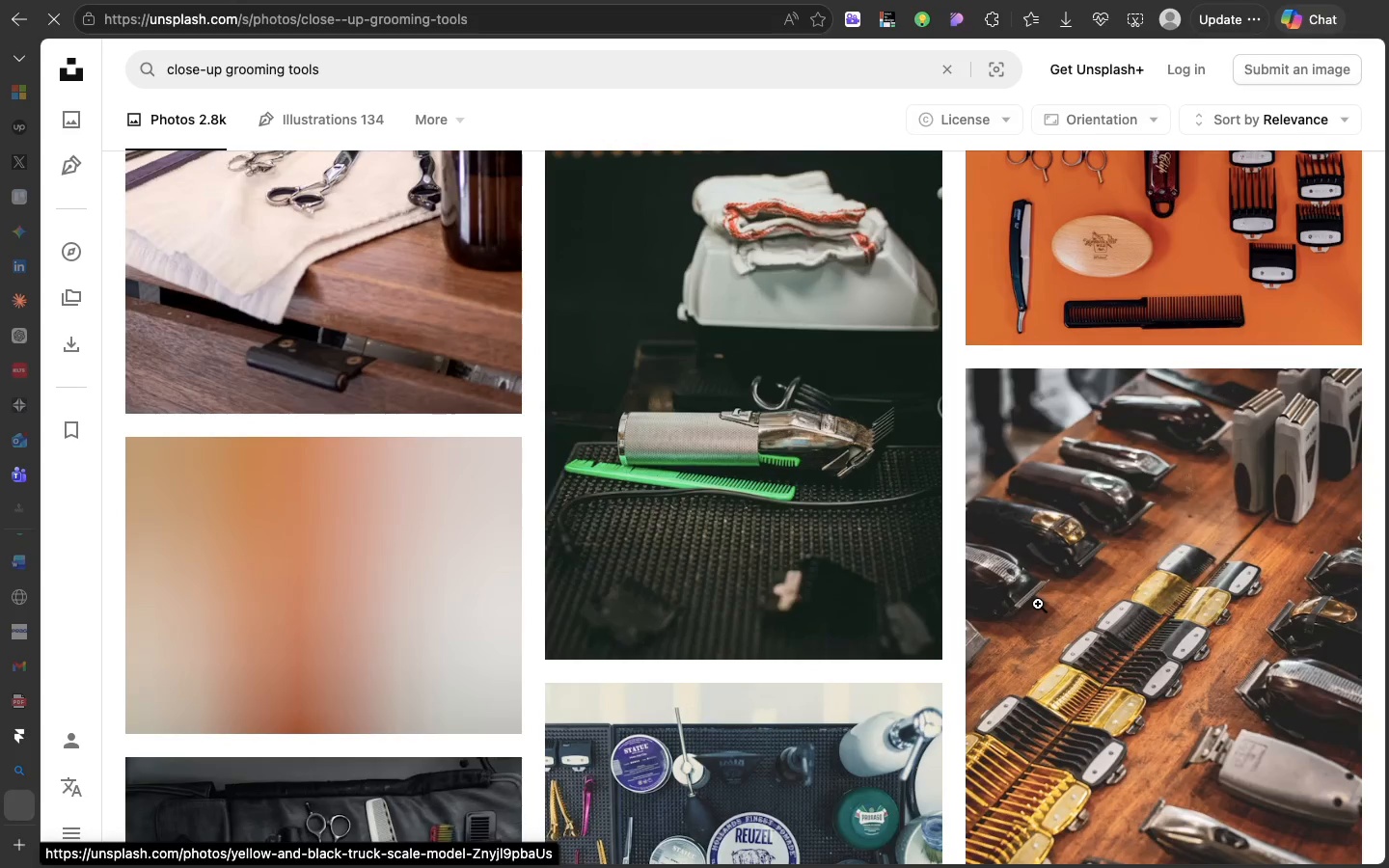 
right_click([1038, 604])
 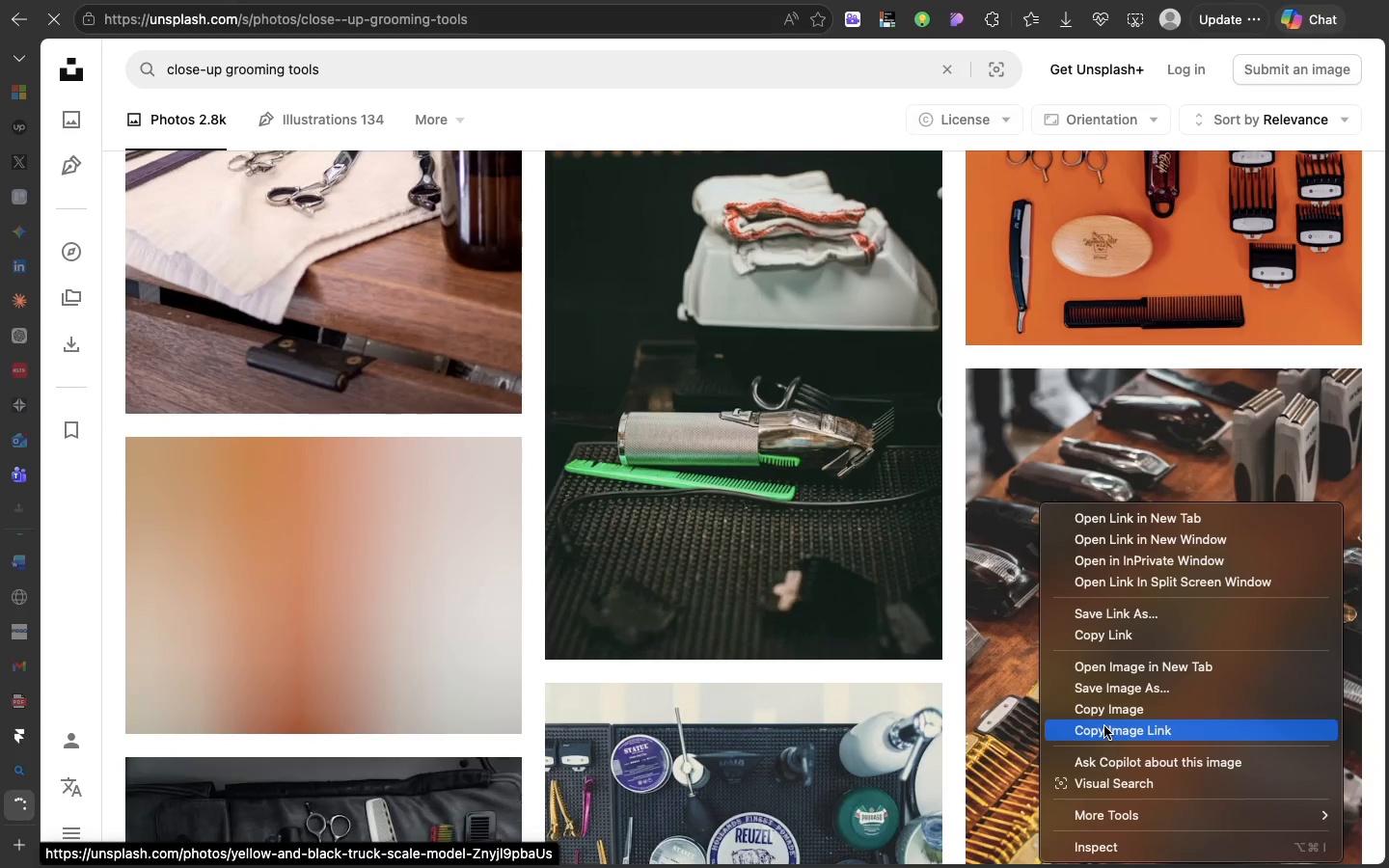 
left_click([1099, 713])
 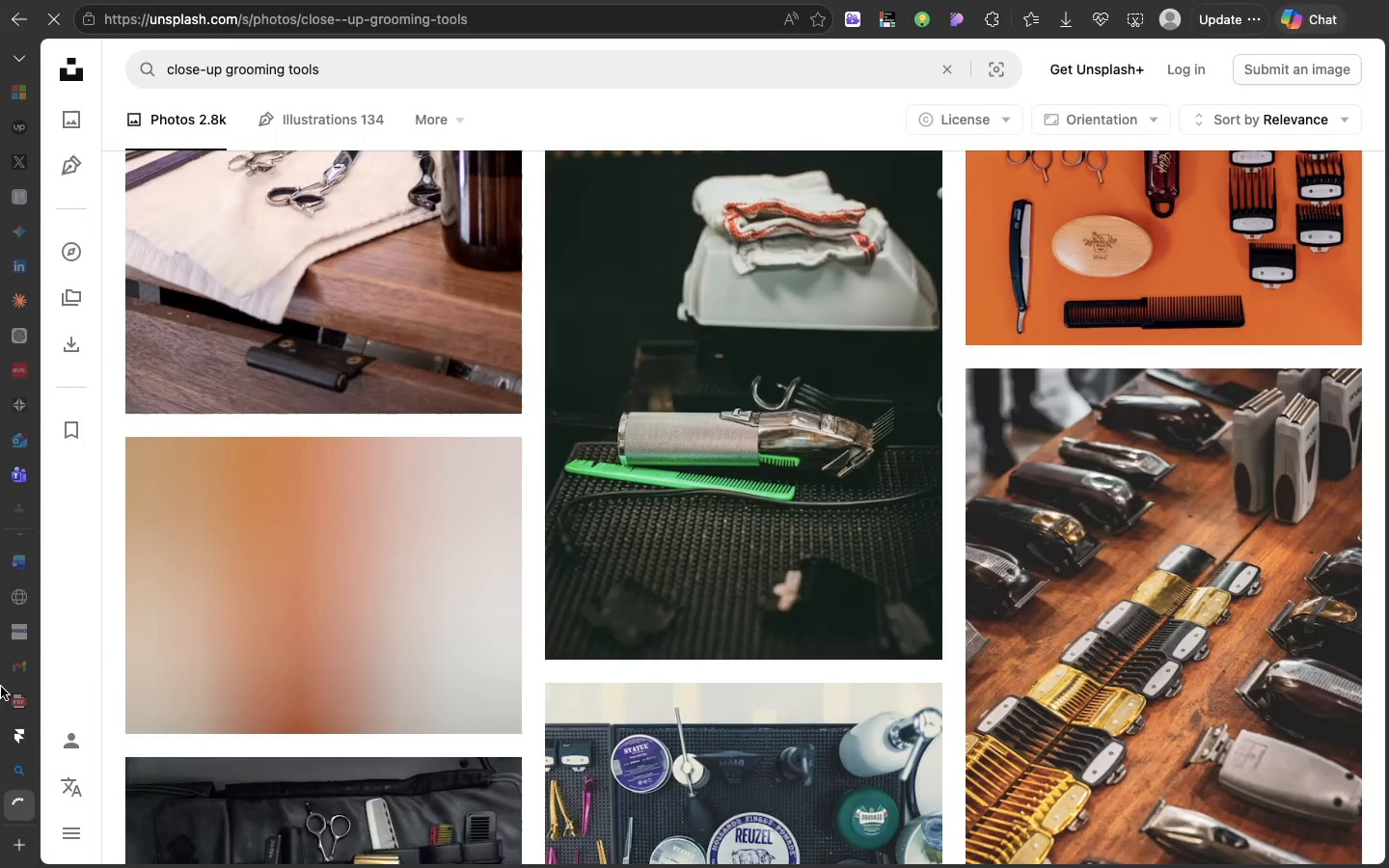 
left_click([26, 735])
 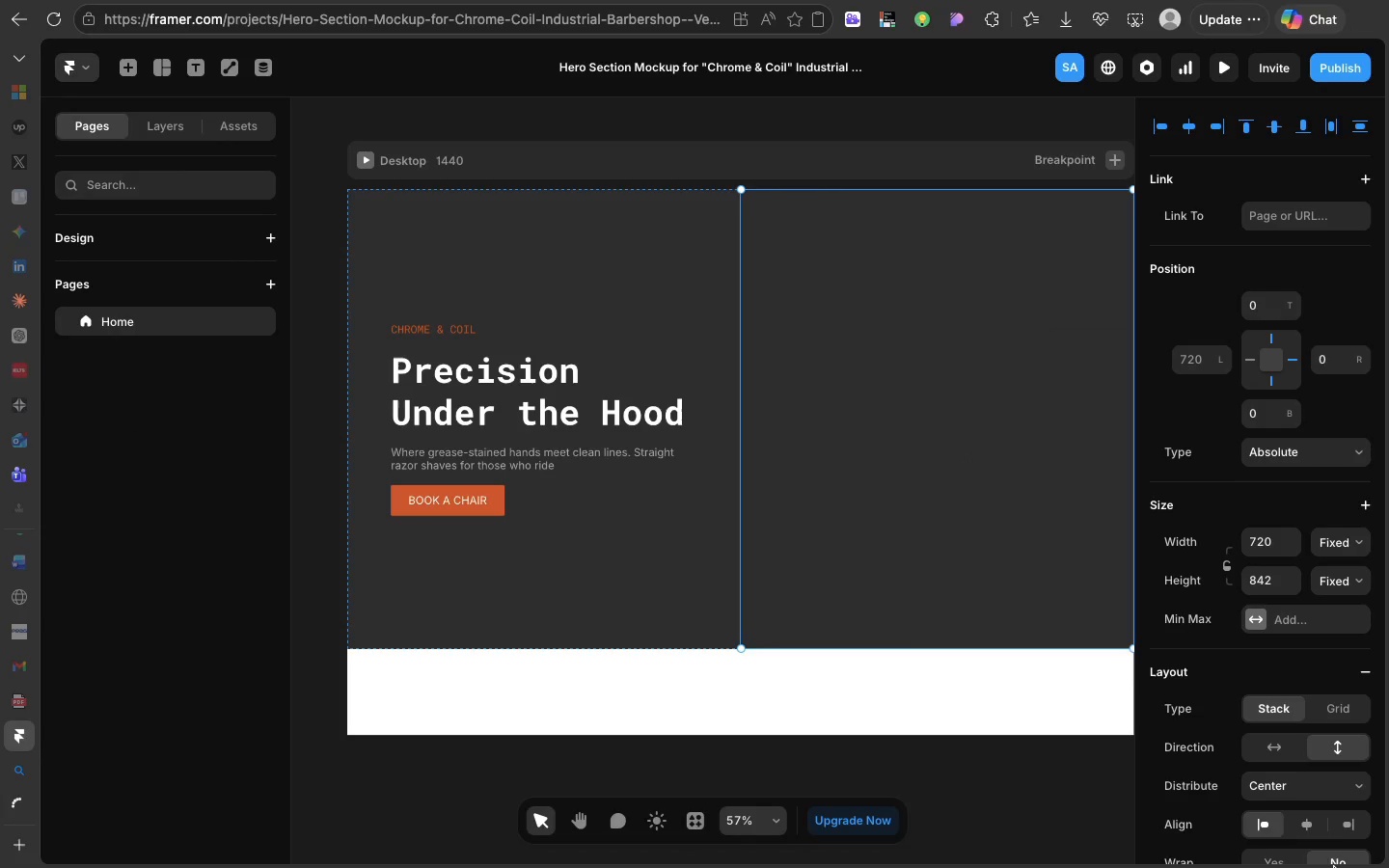 
scroll: coordinate [1301, 693], scroll_direction: down, amount: 96.0
 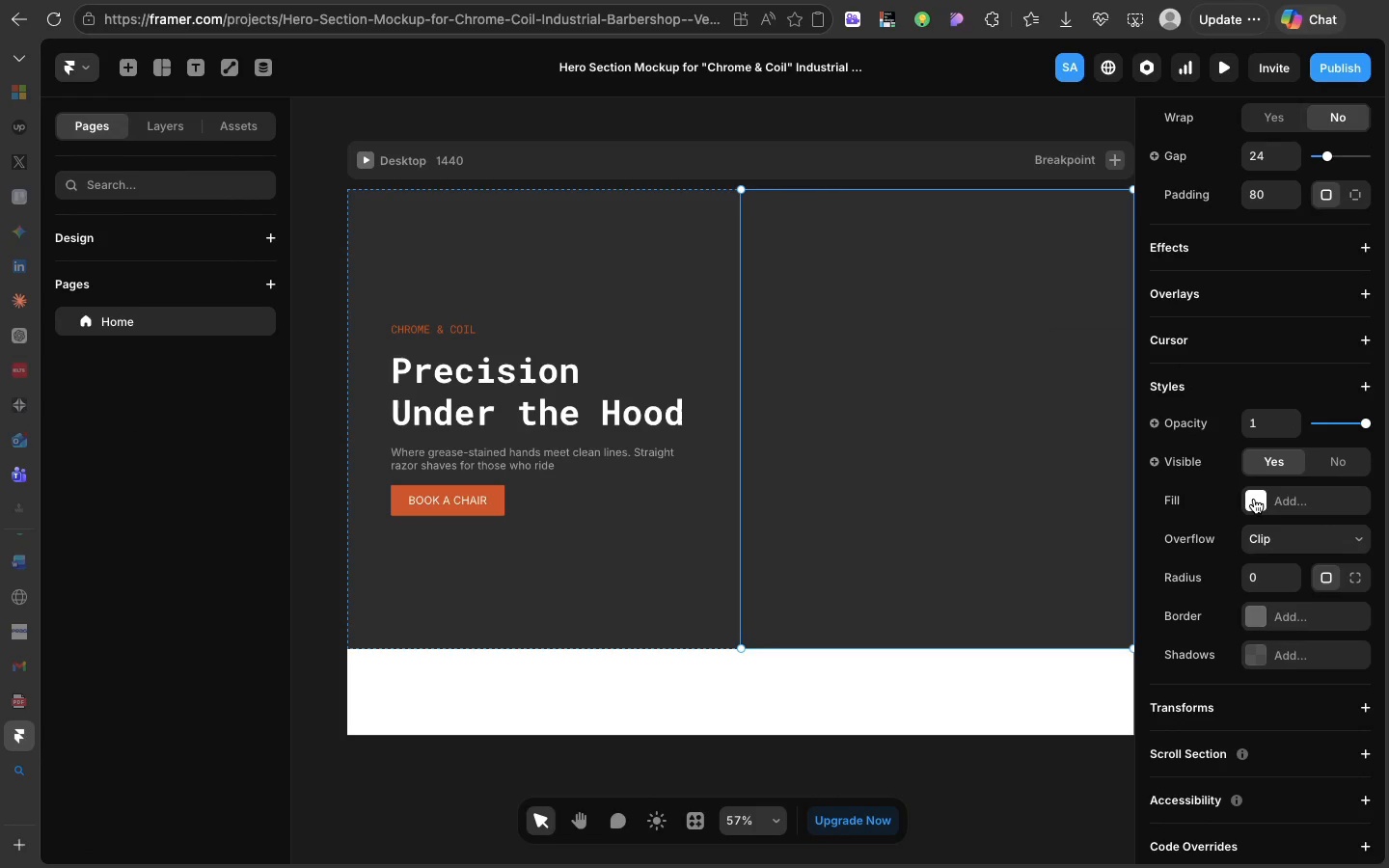 
left_click([1254, 499])
 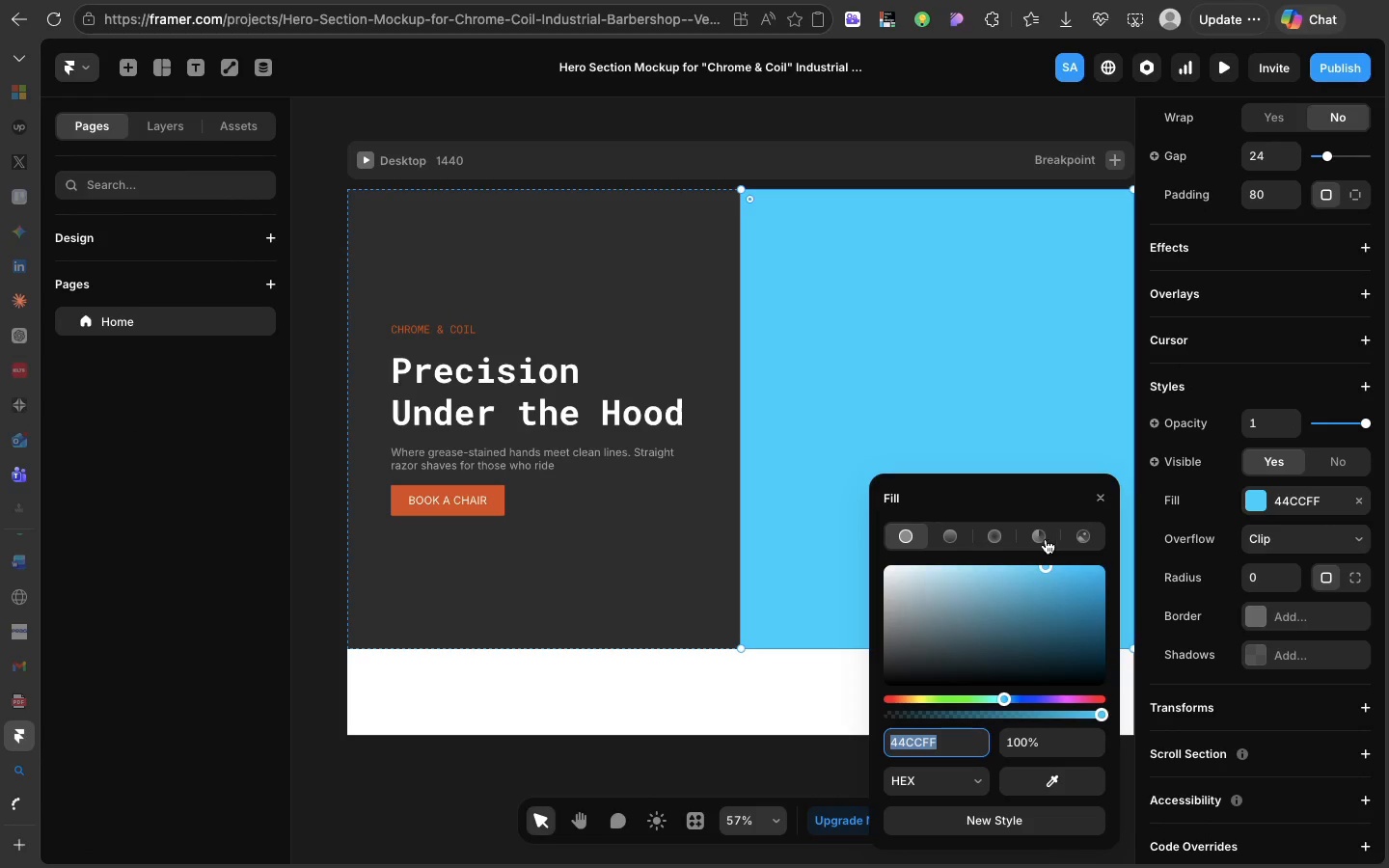 
left_click([1085, 538])
 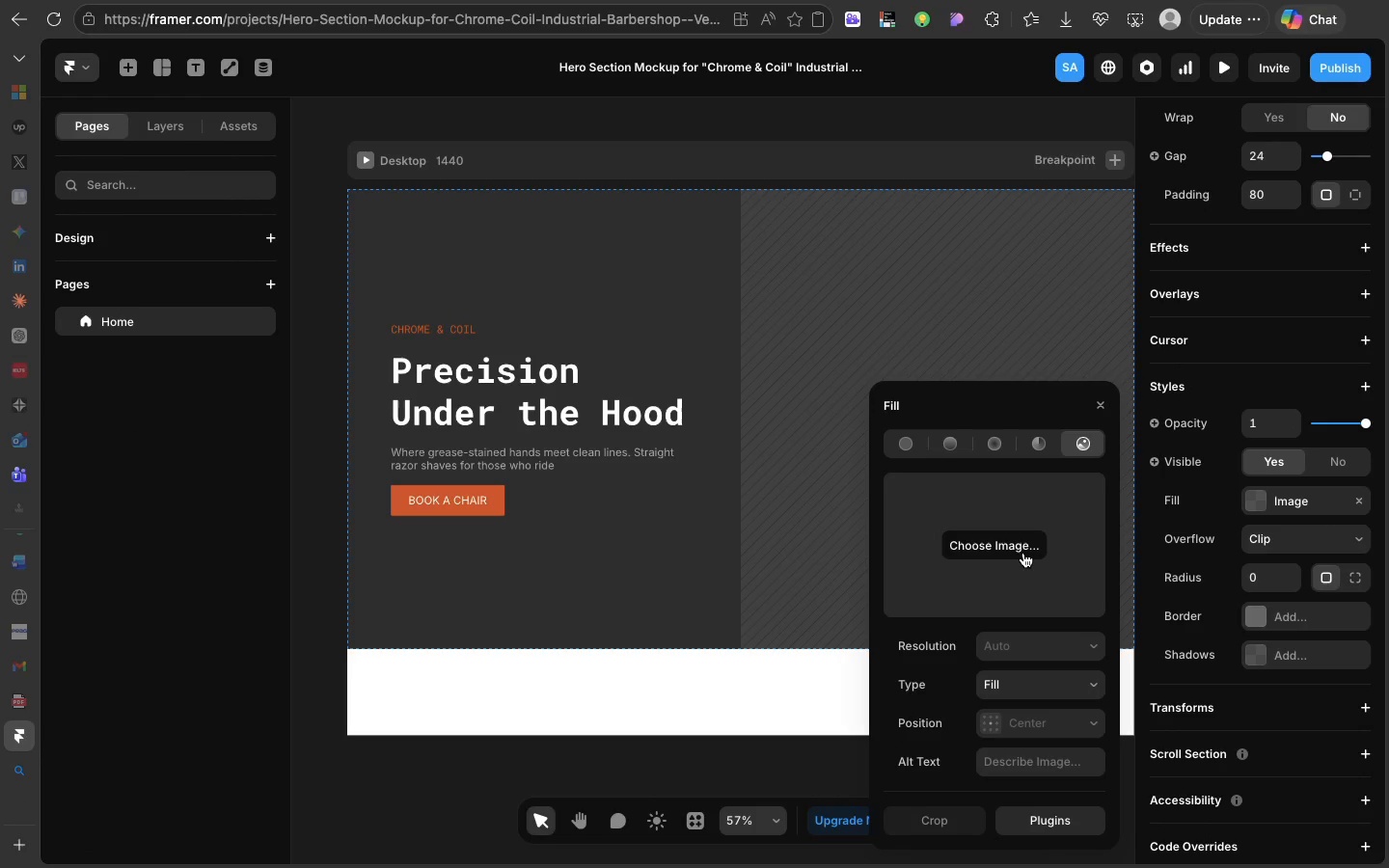 
left_click([1023, 553])
 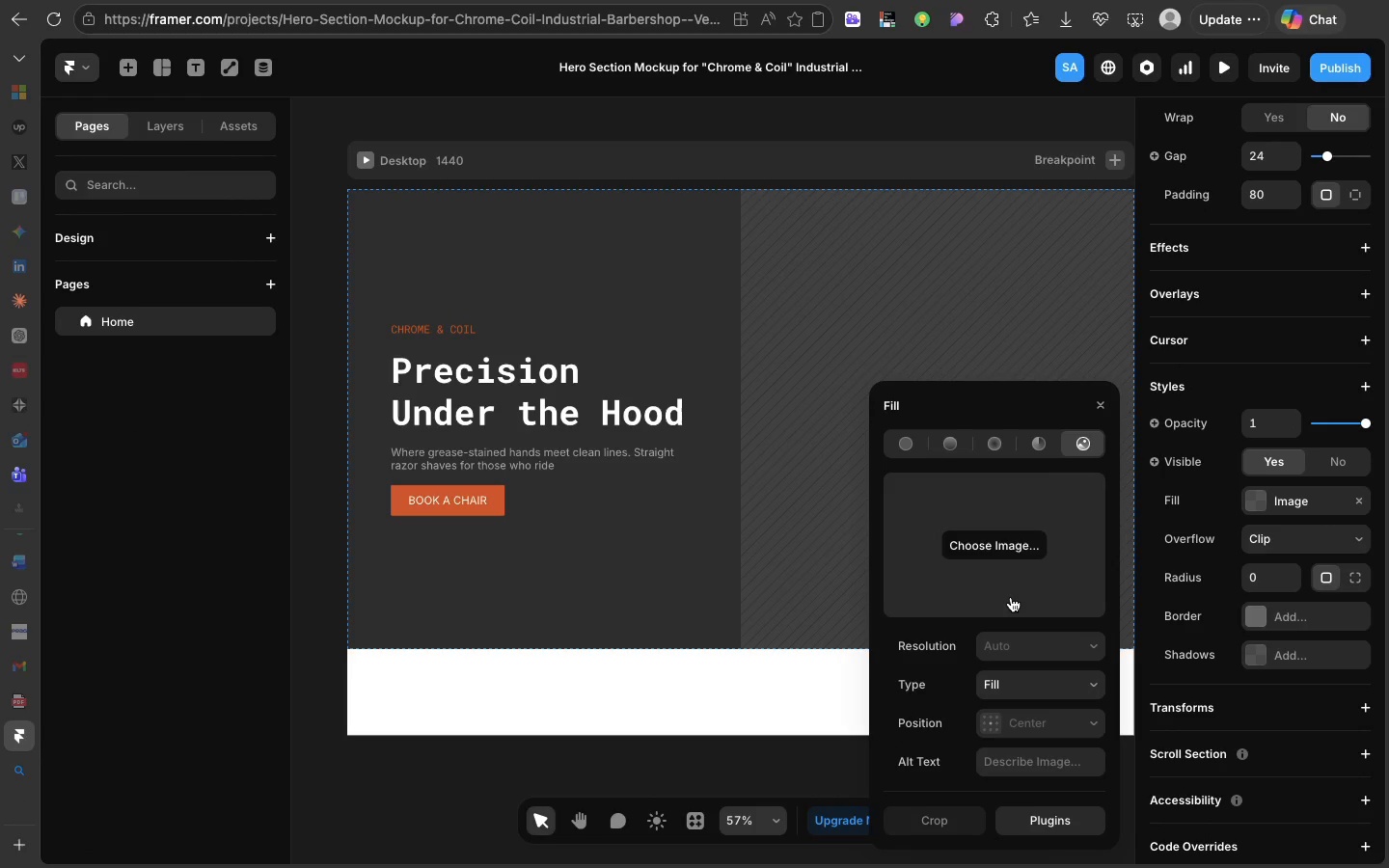 
left_click([1011, 597])
 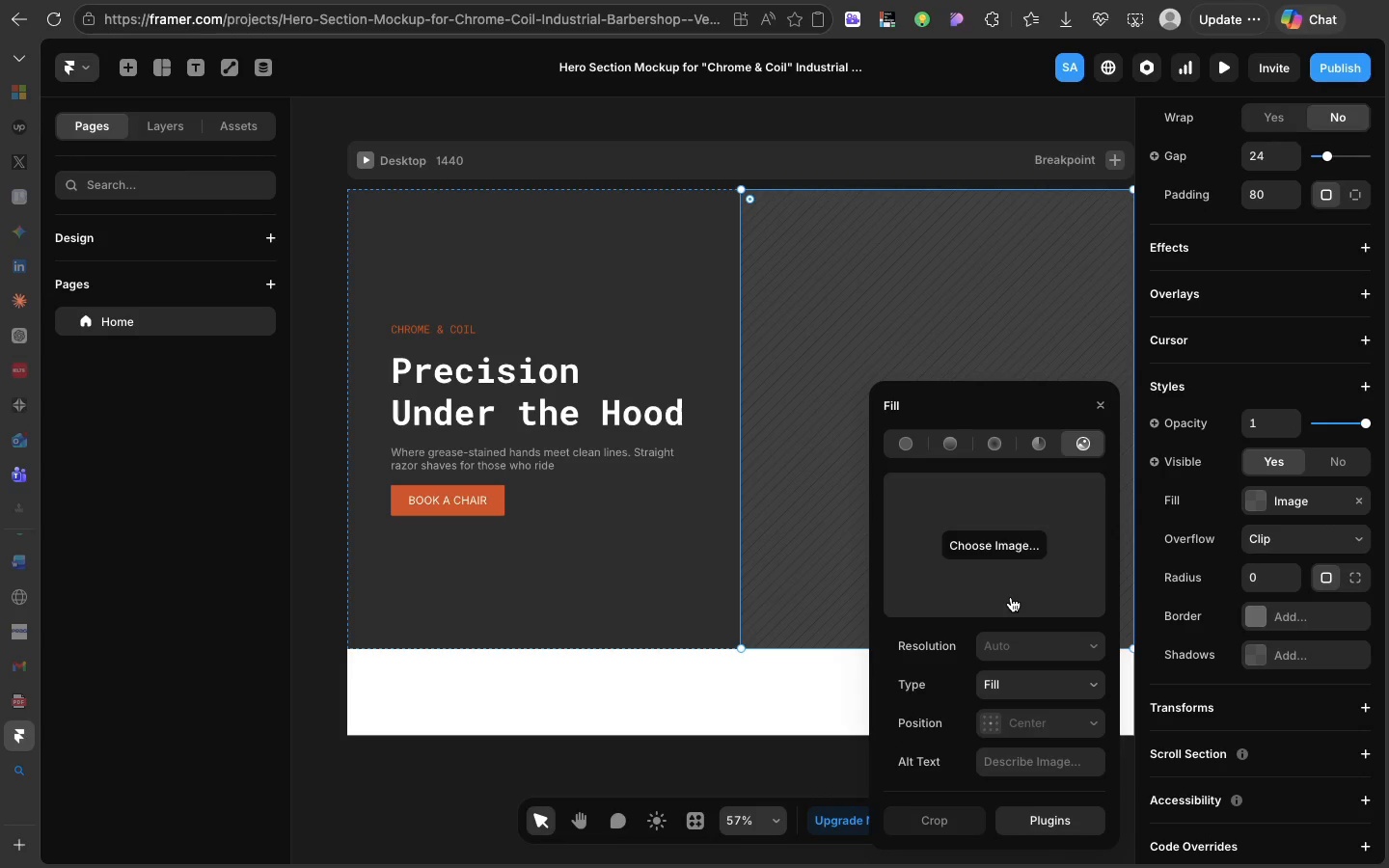 
left_click([1011, 597])
 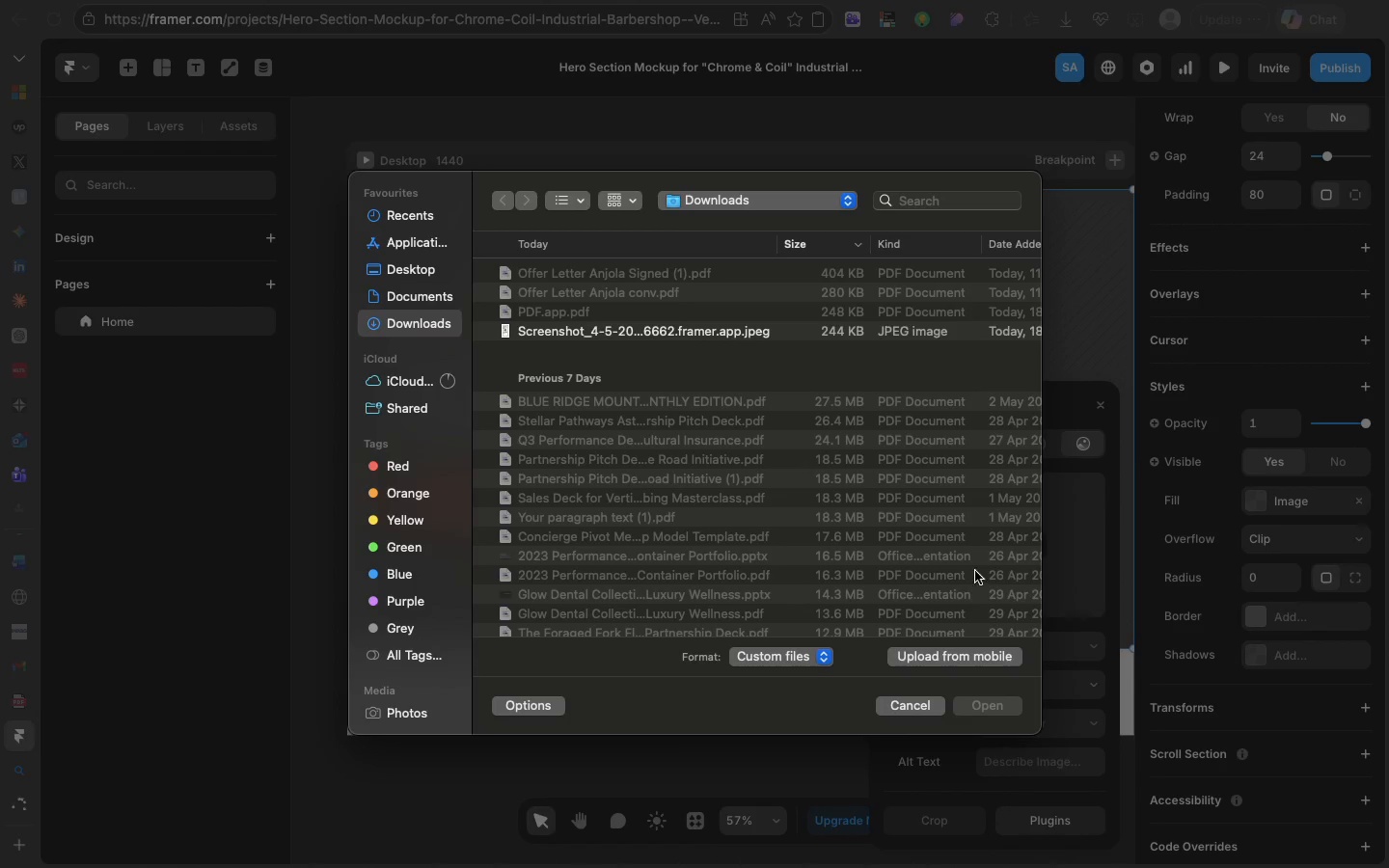 
wait(5.29)
 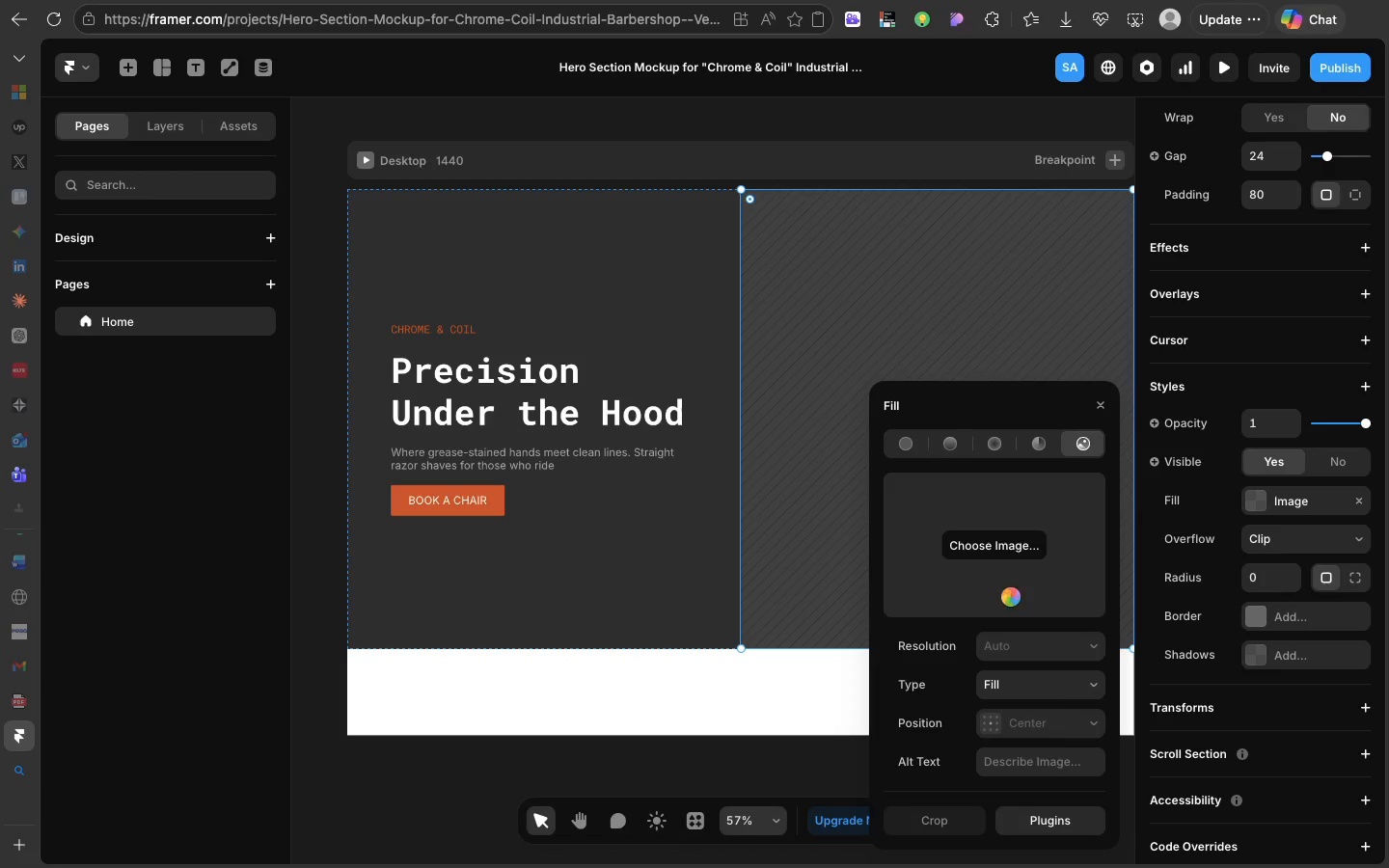 
left_click([901, 713])
 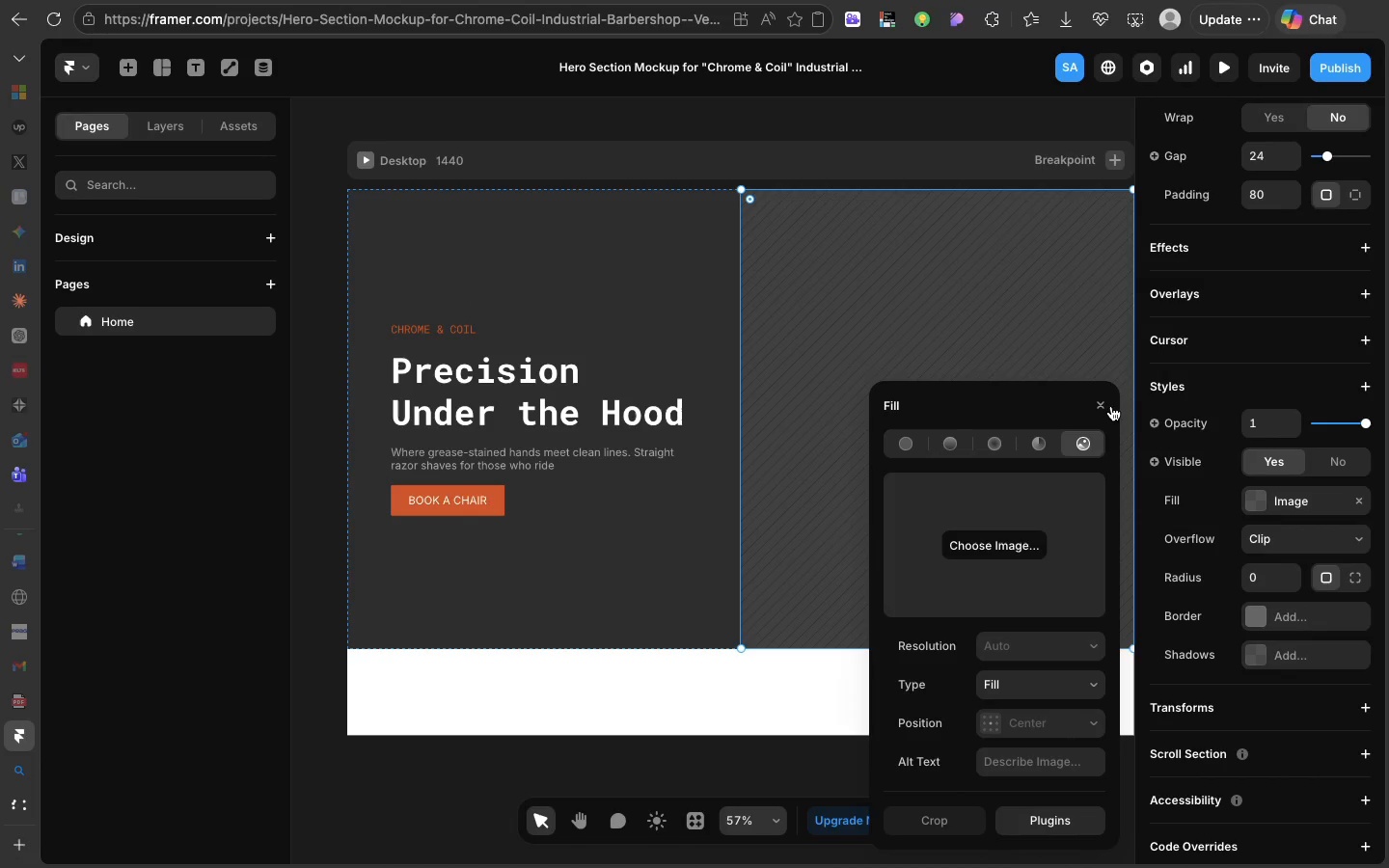 
left_click([1094, 407])
 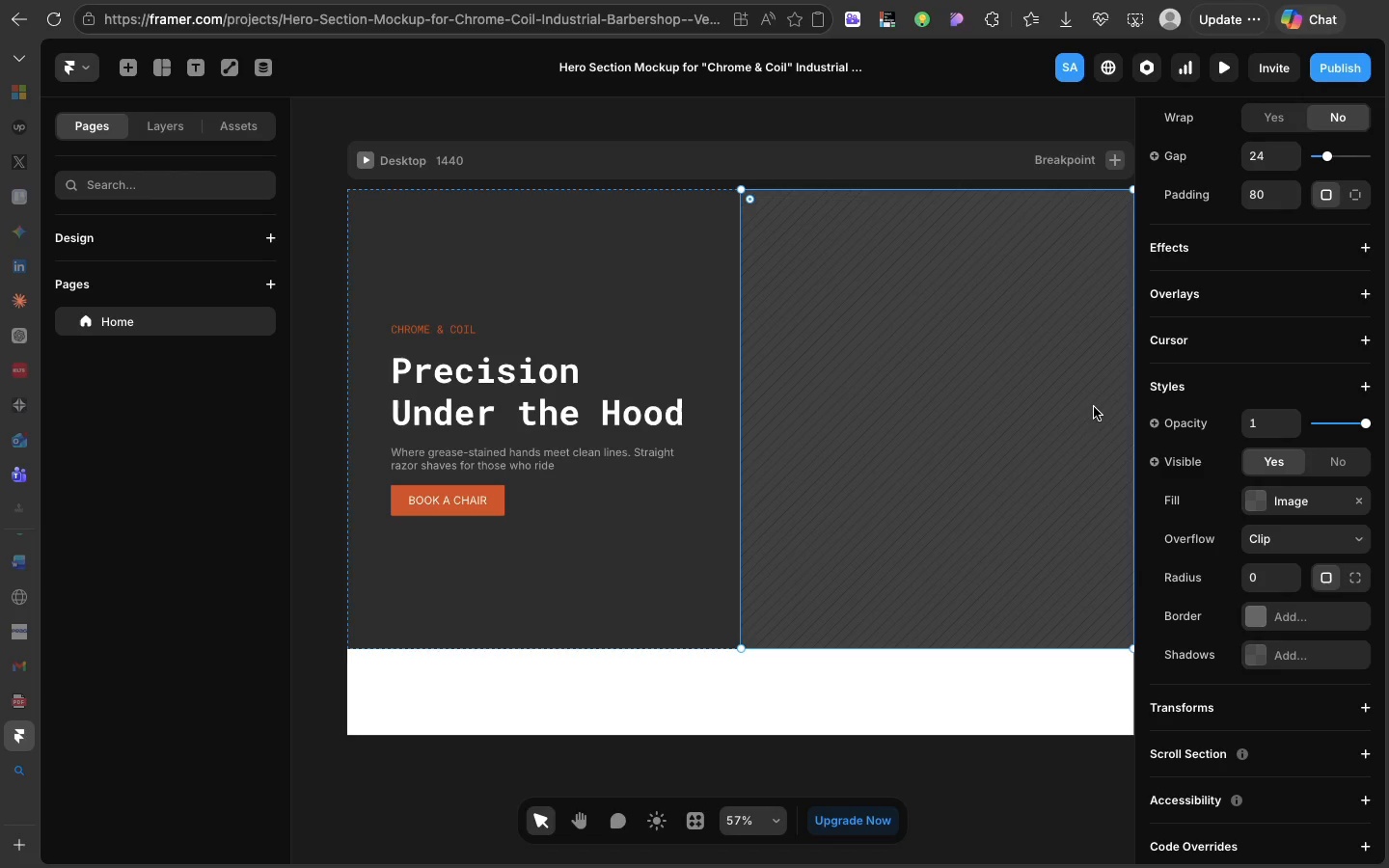 
key(Meta+V)
 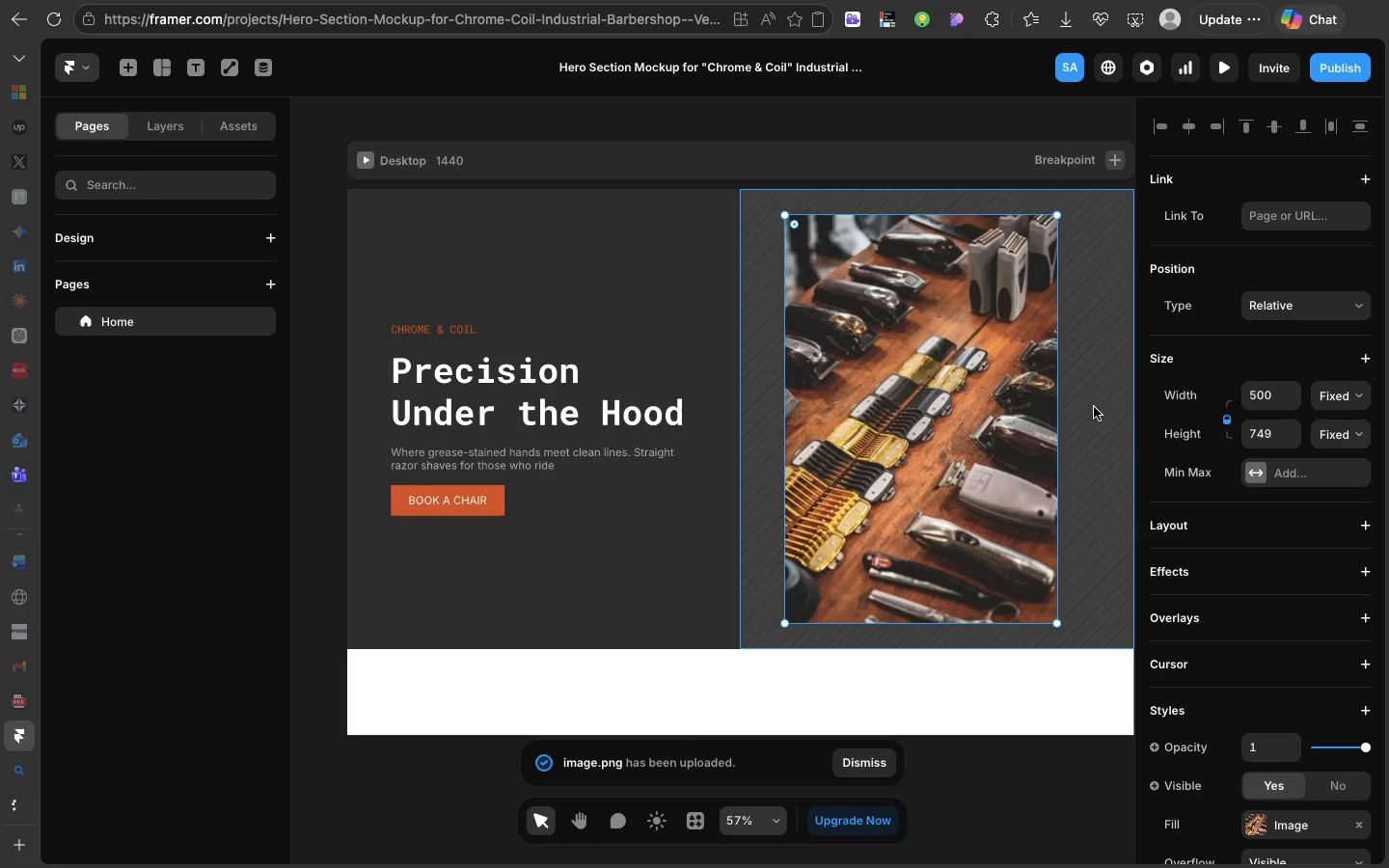 
wait(17.52)
 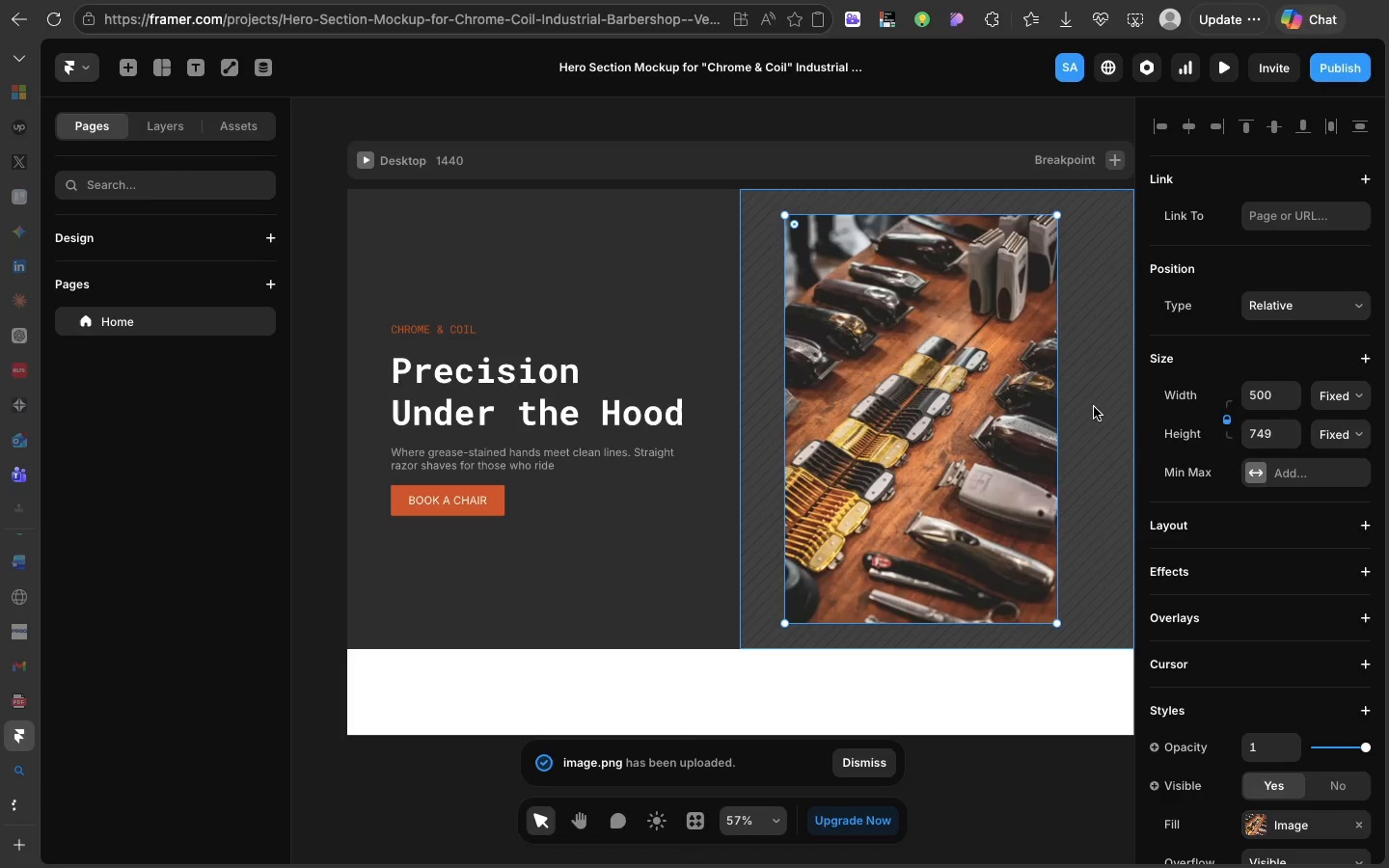 
key(Backspace)
 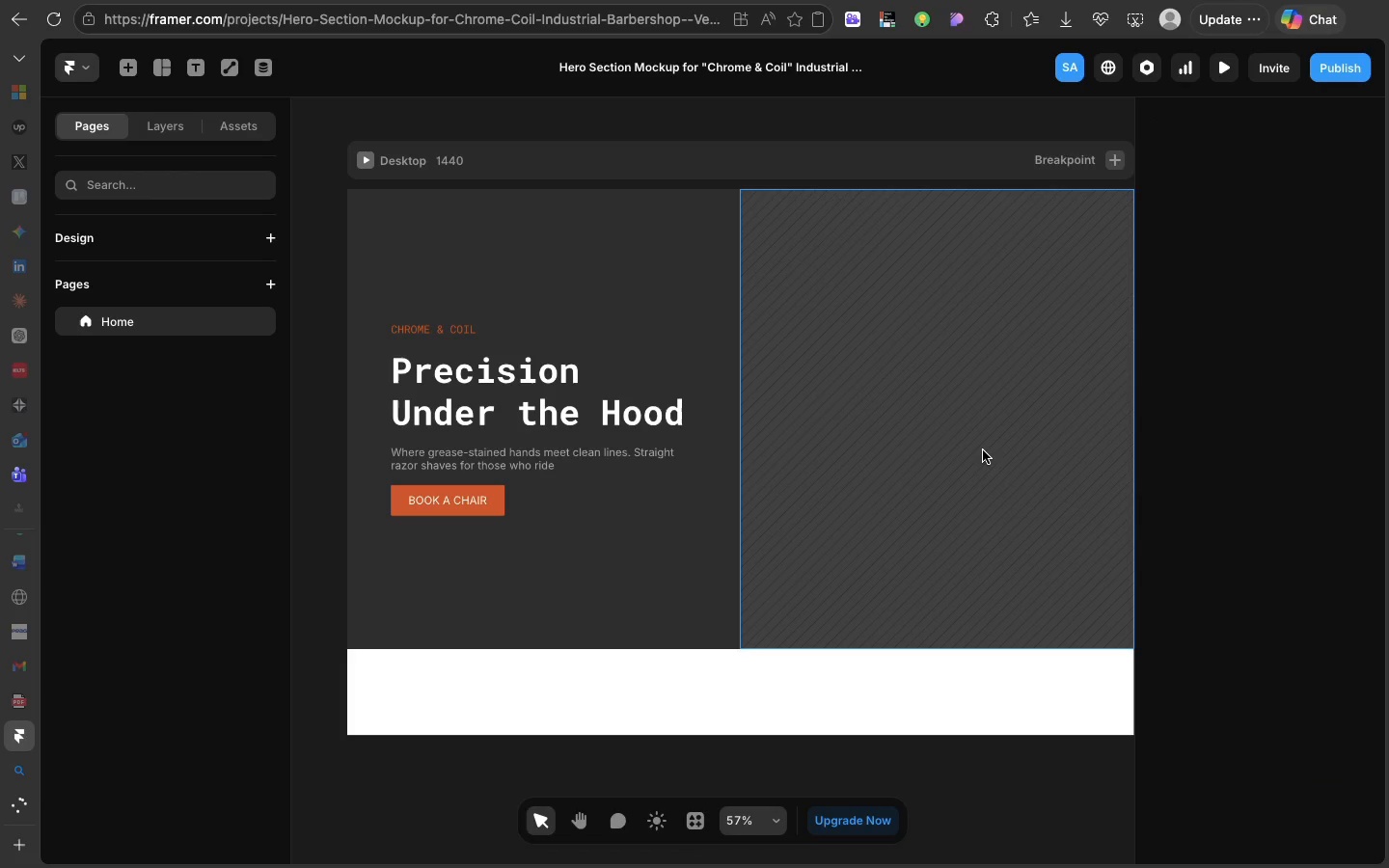 
left_click([983, 450])
 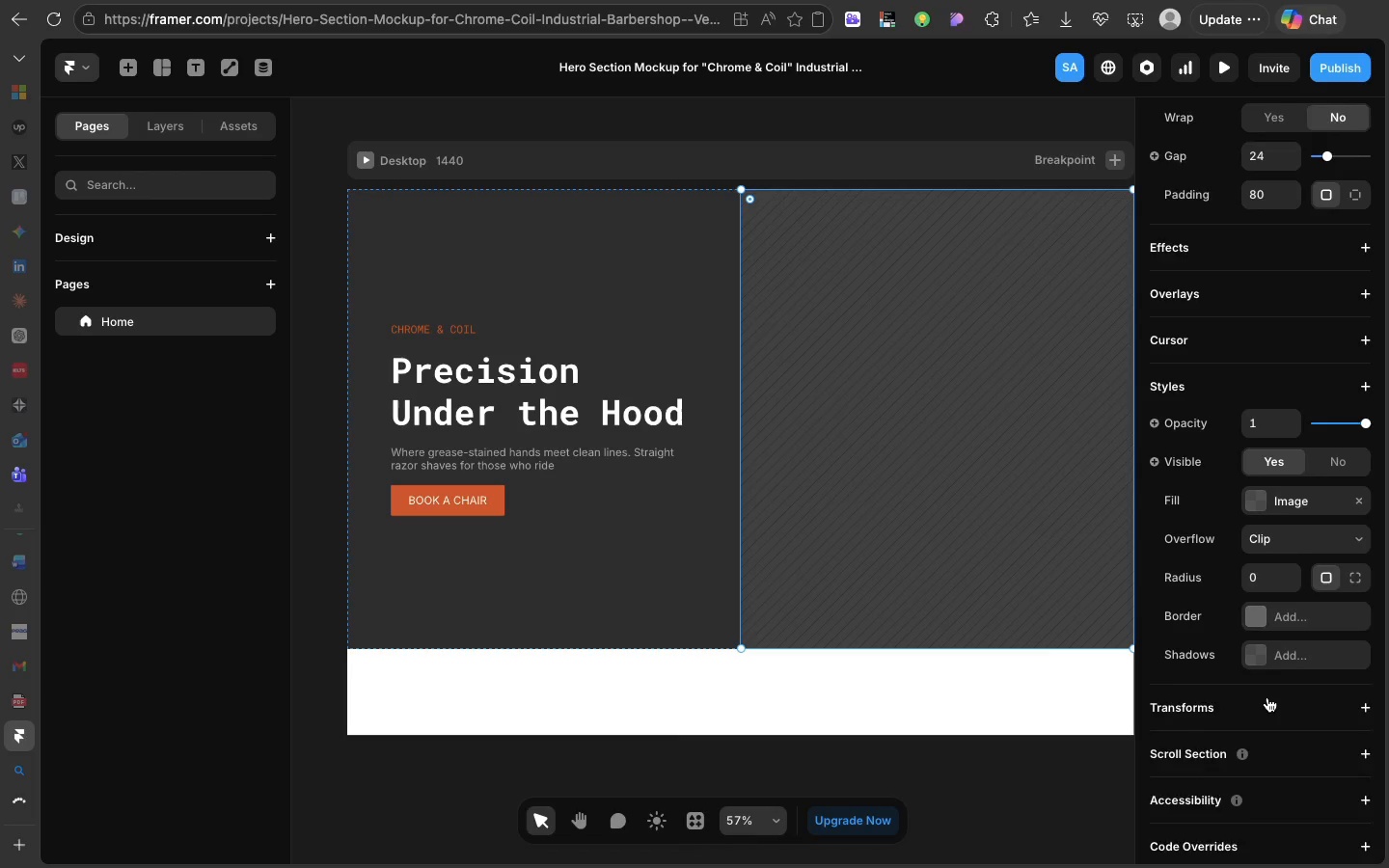 
scroll: coordinate [1267, 697], scroll_direction: down, amount: 48.0
 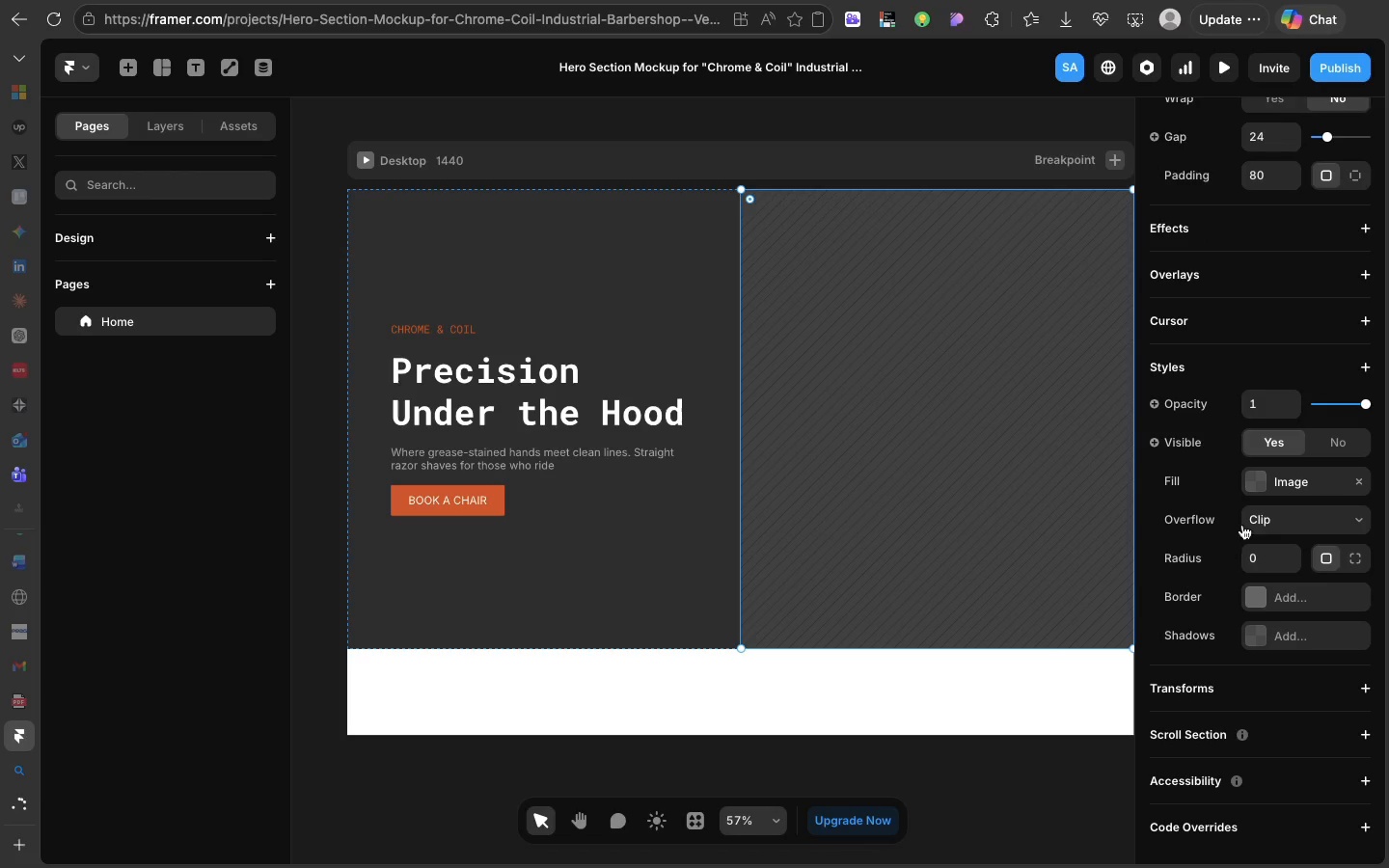 
left_click([1265, 475])
 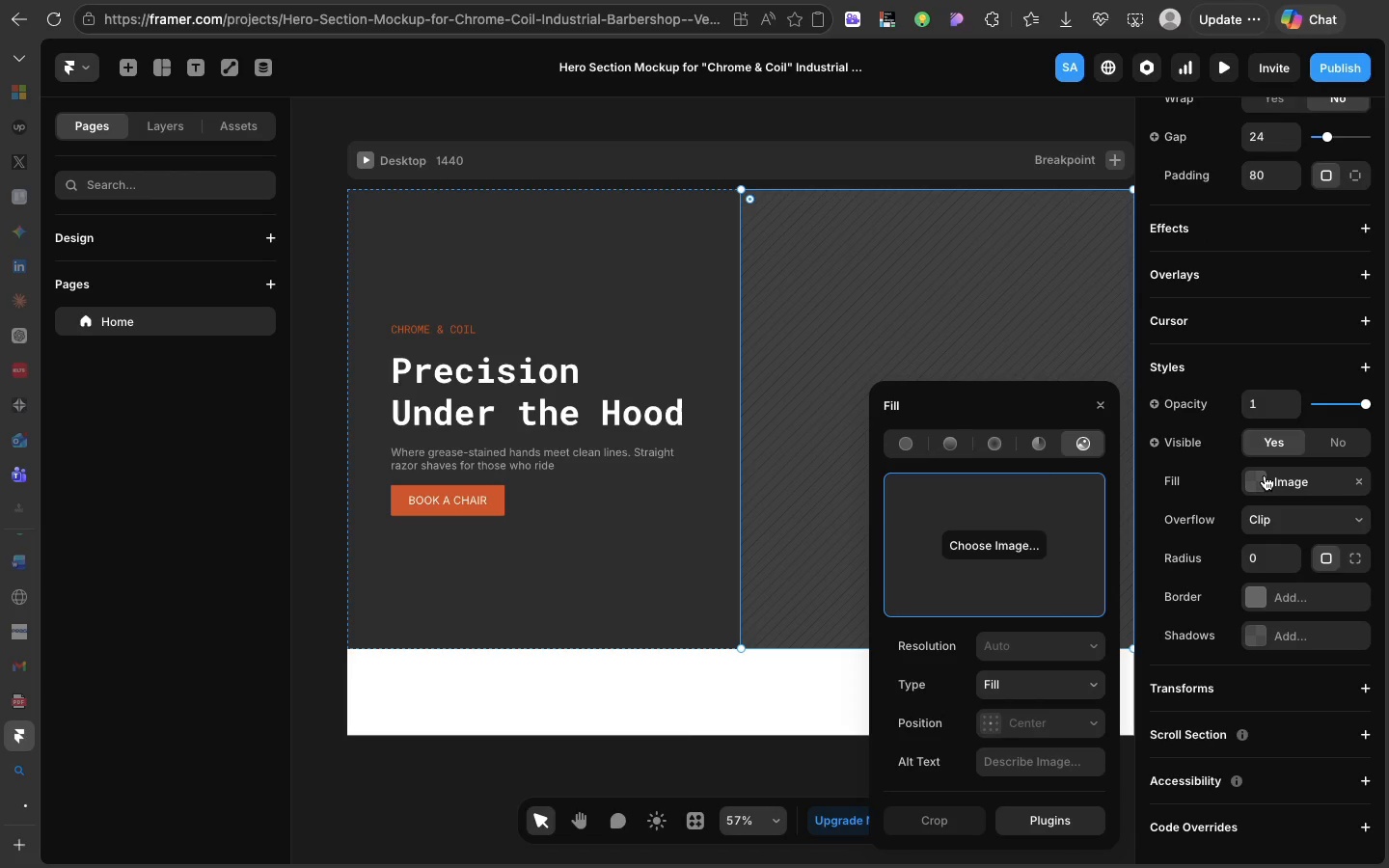 
key(Meta+V)
 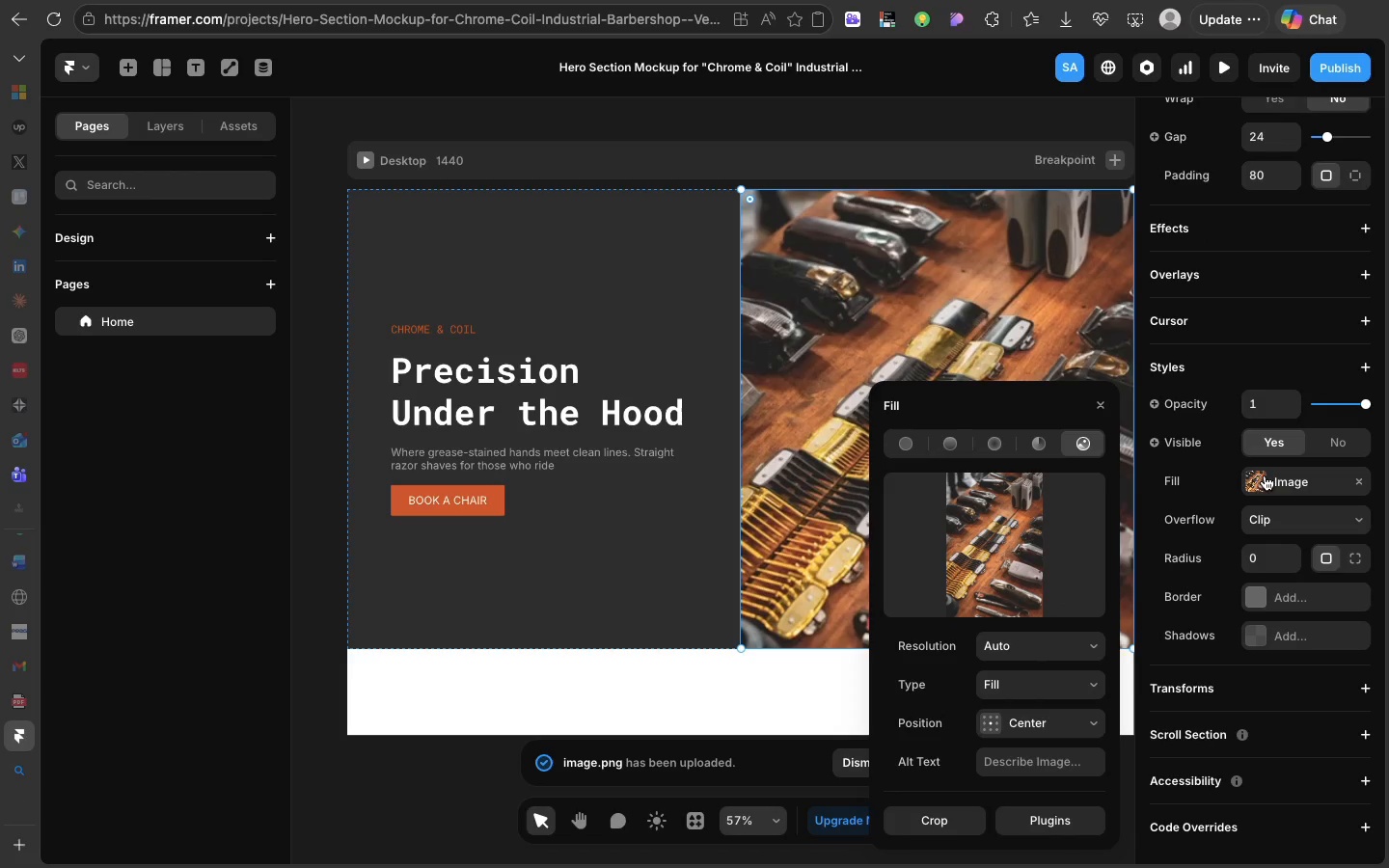 
wait(9.0)
 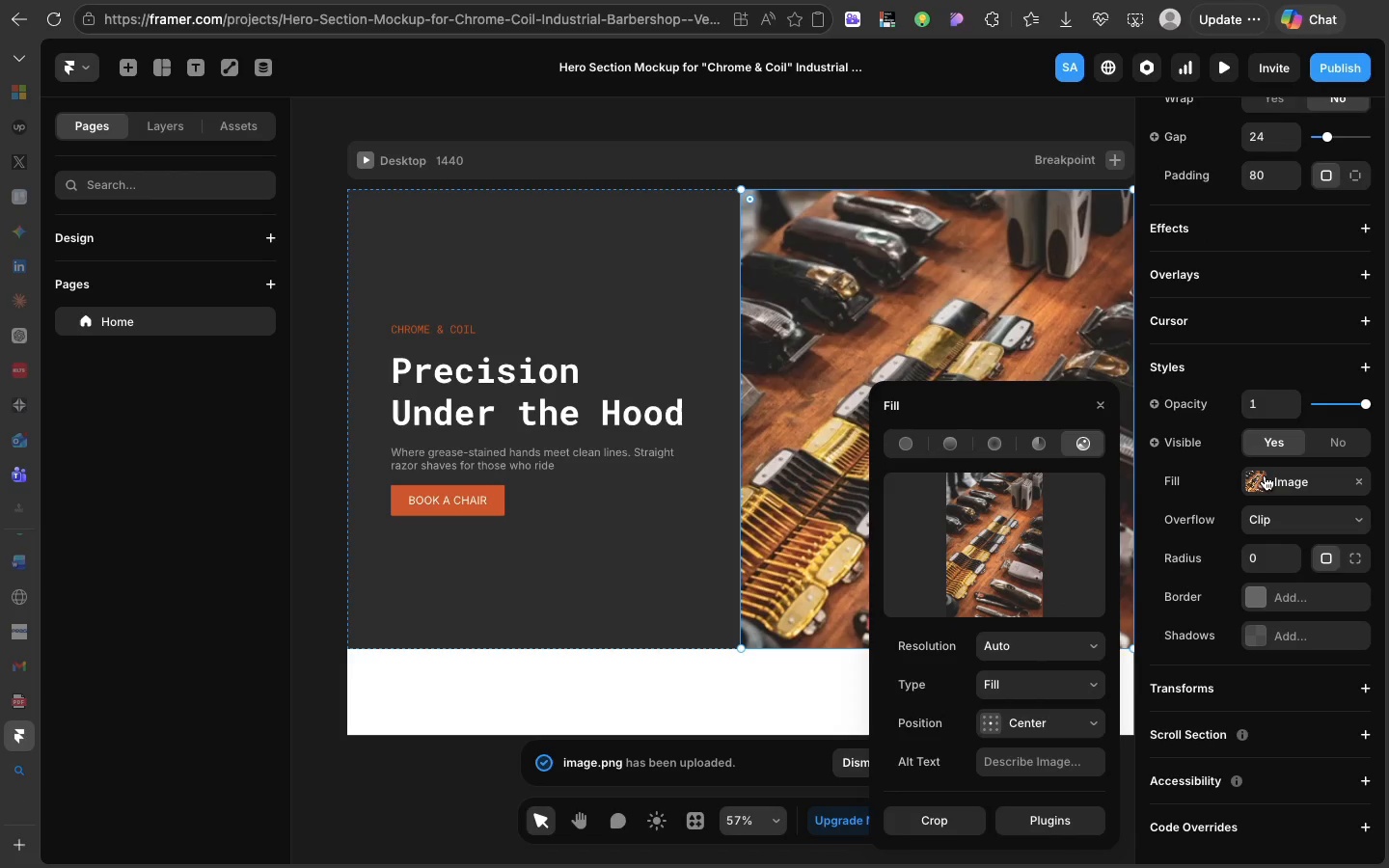 
left_click([463, 407])
 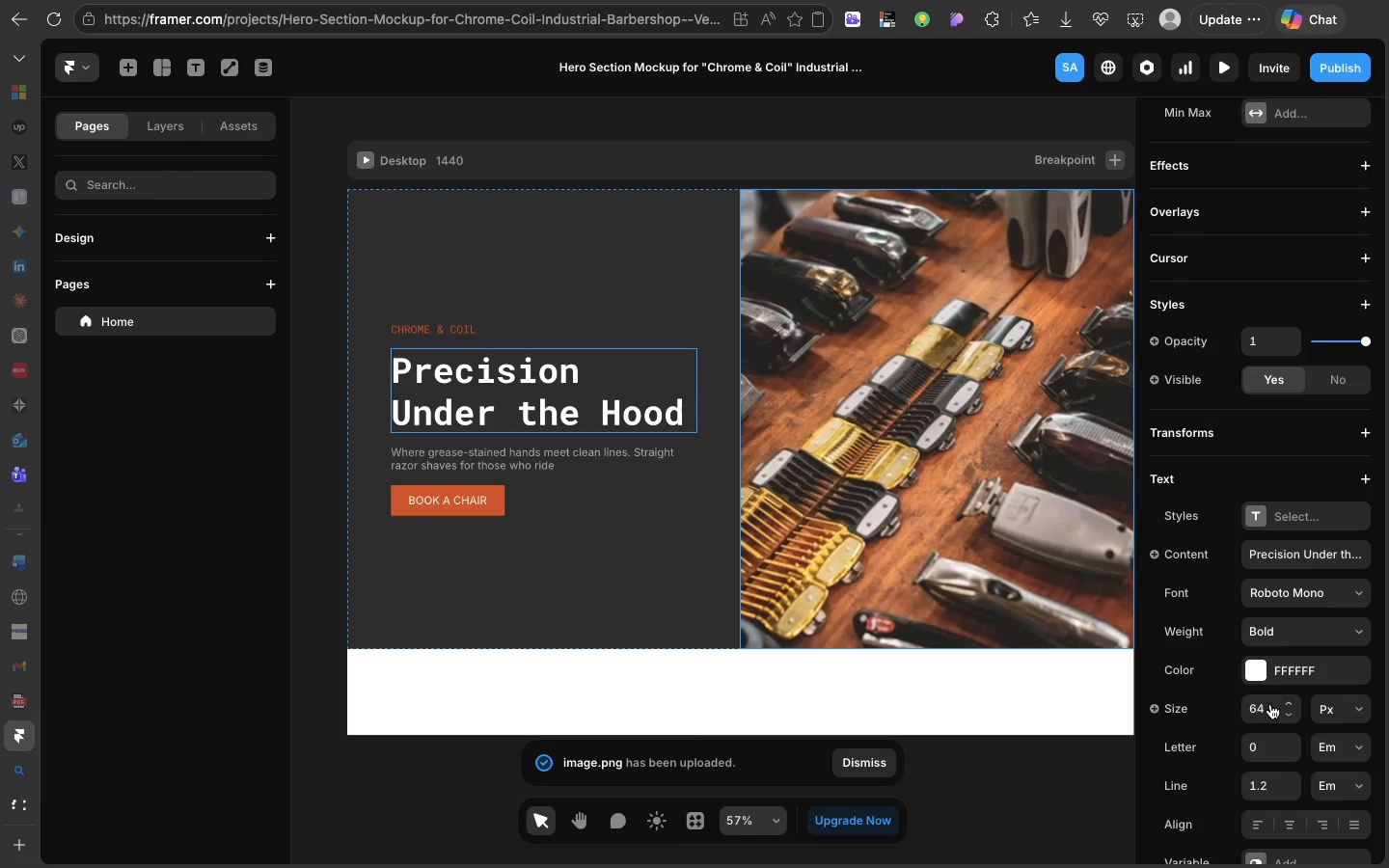 
left_click([1263, 708])
 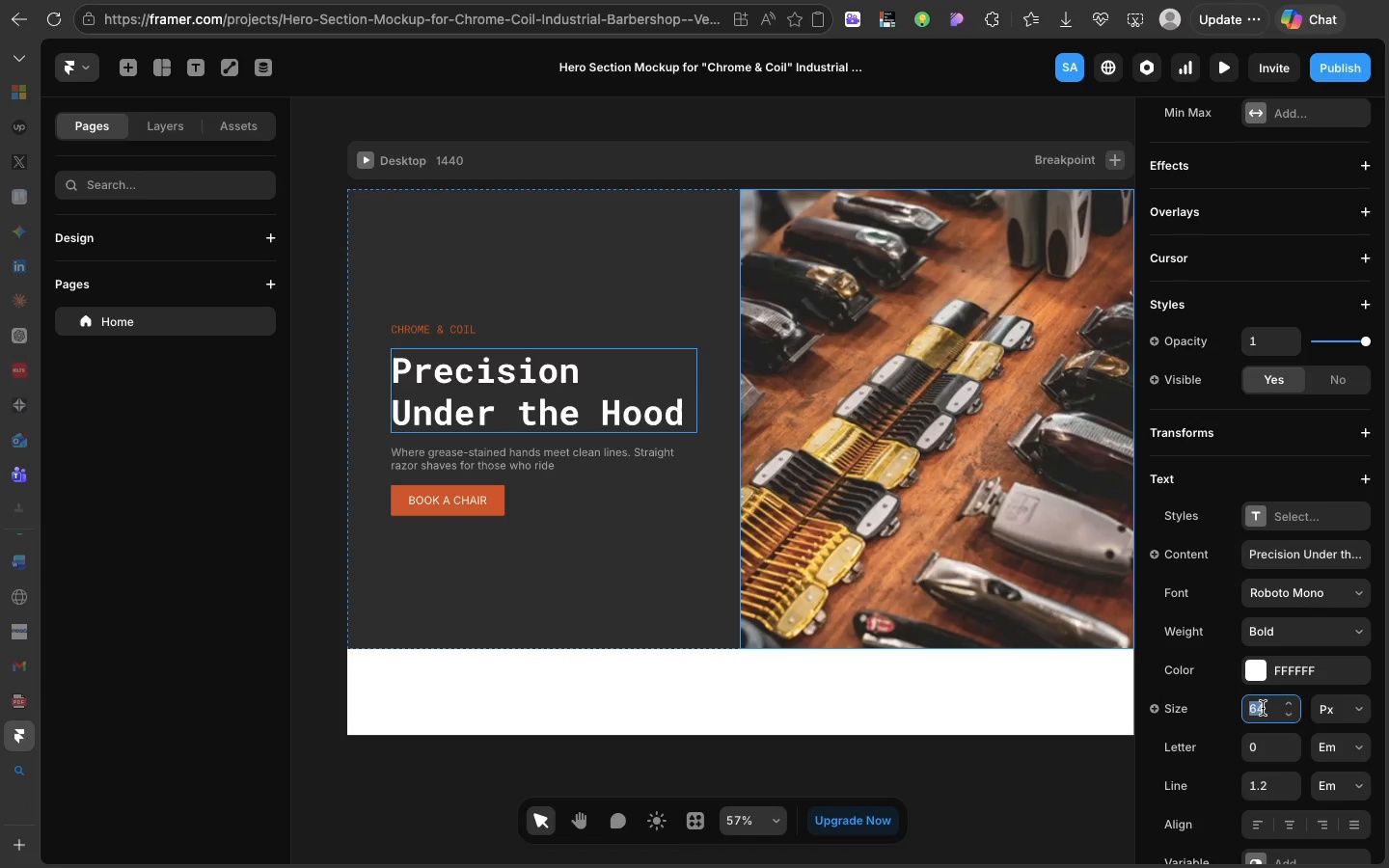 
type(72)
 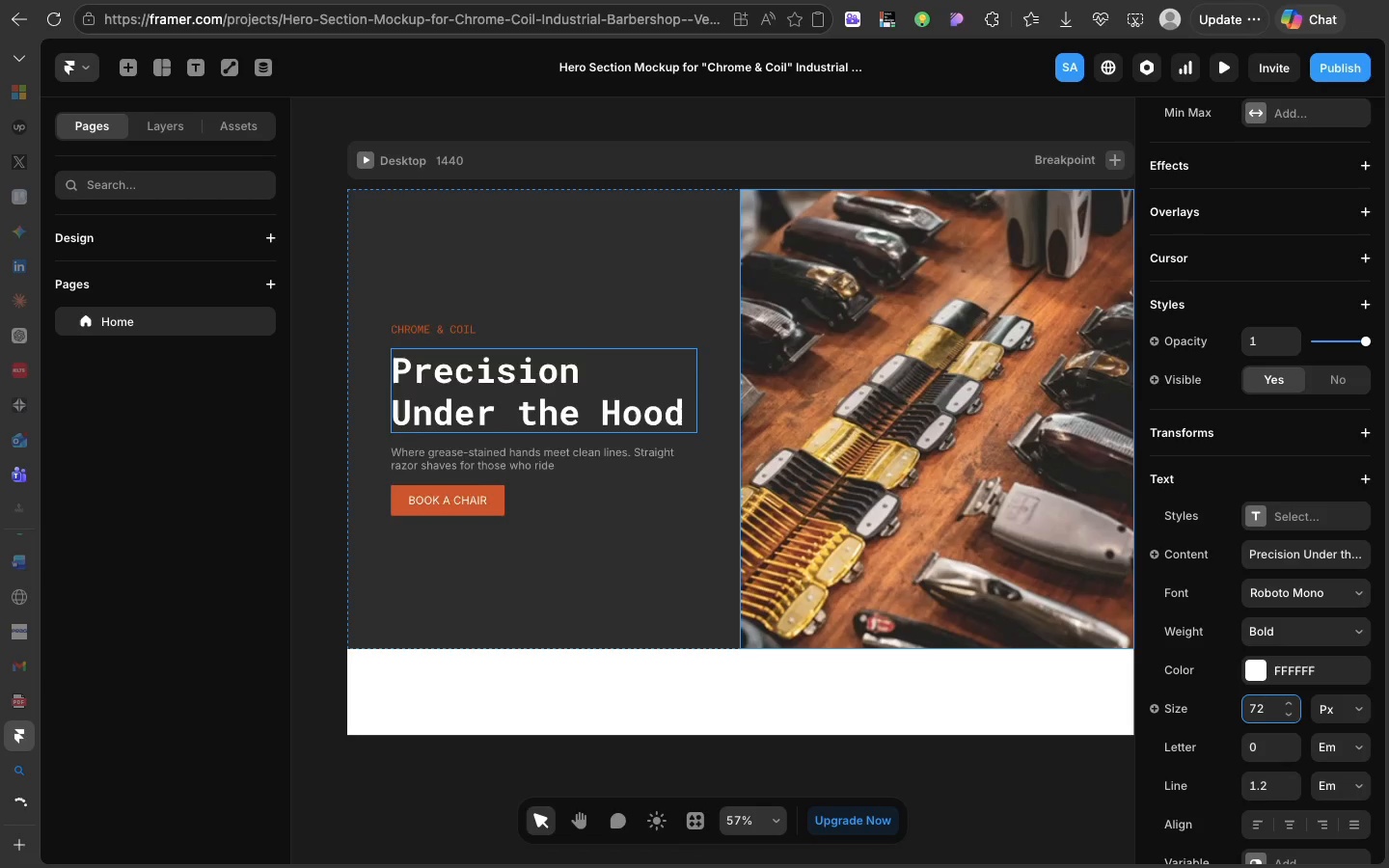 
key(Enter)
 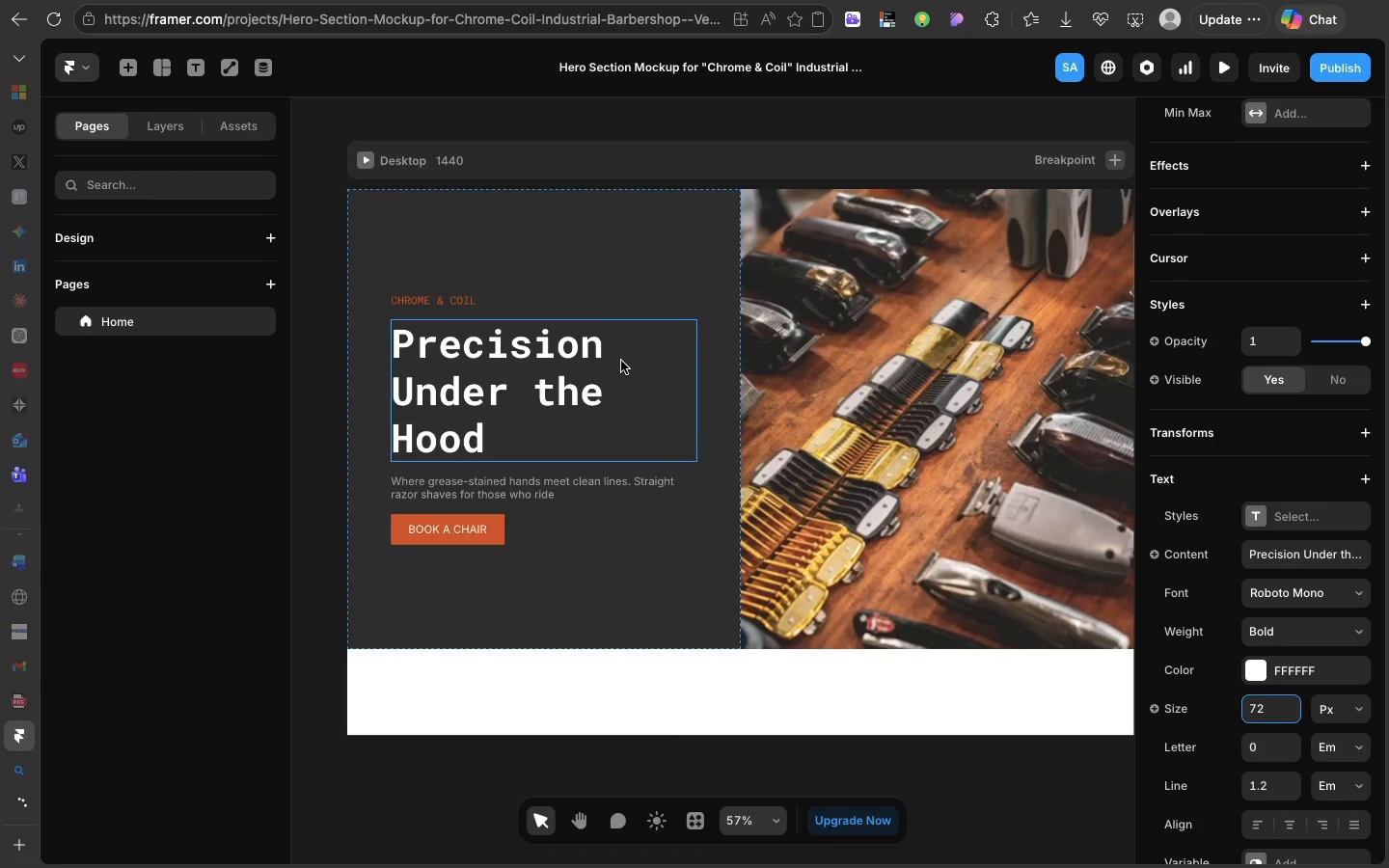 
double_click([621, 361])
 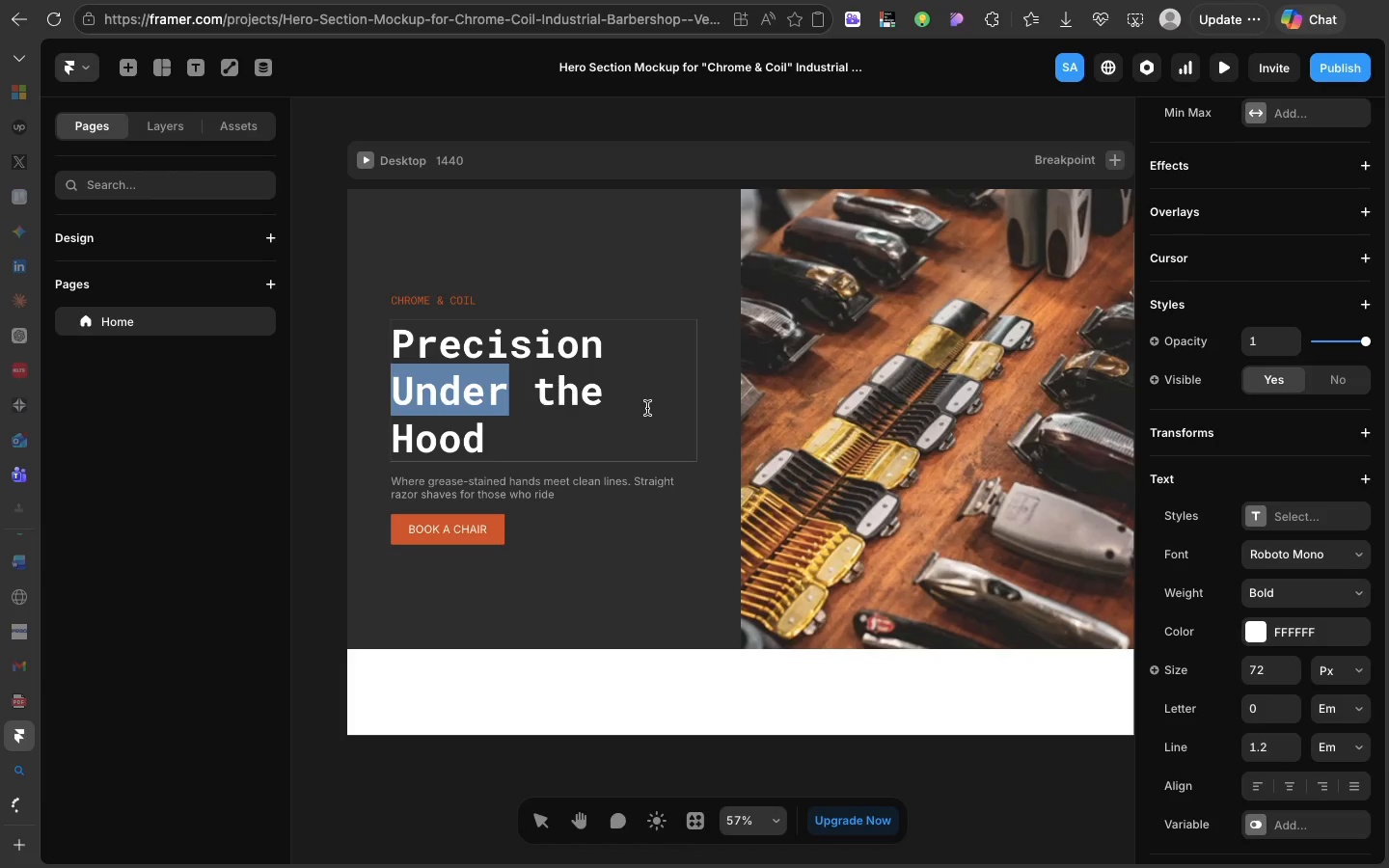 
left_click([647, 408])
 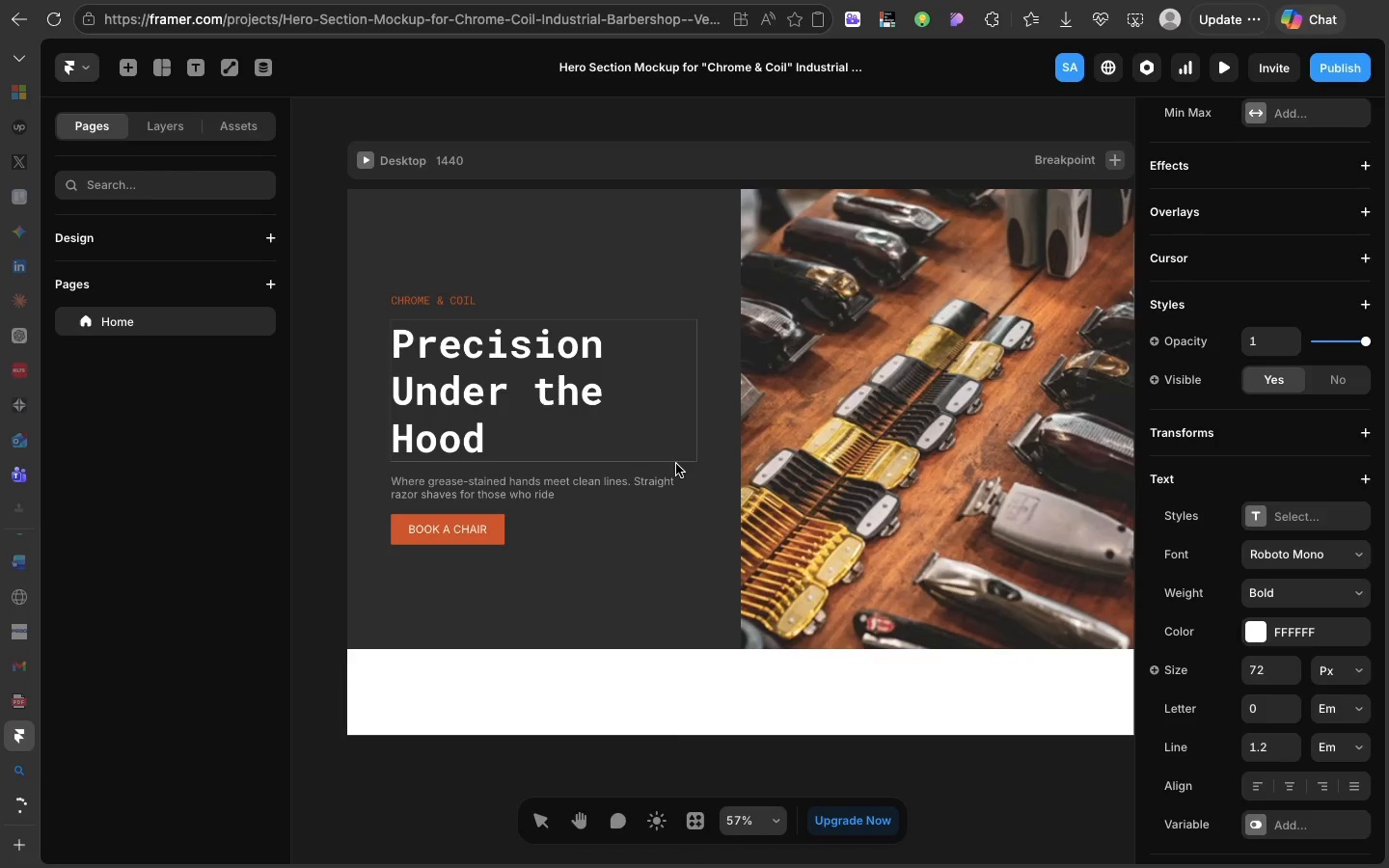 
left_click([676, 464])
 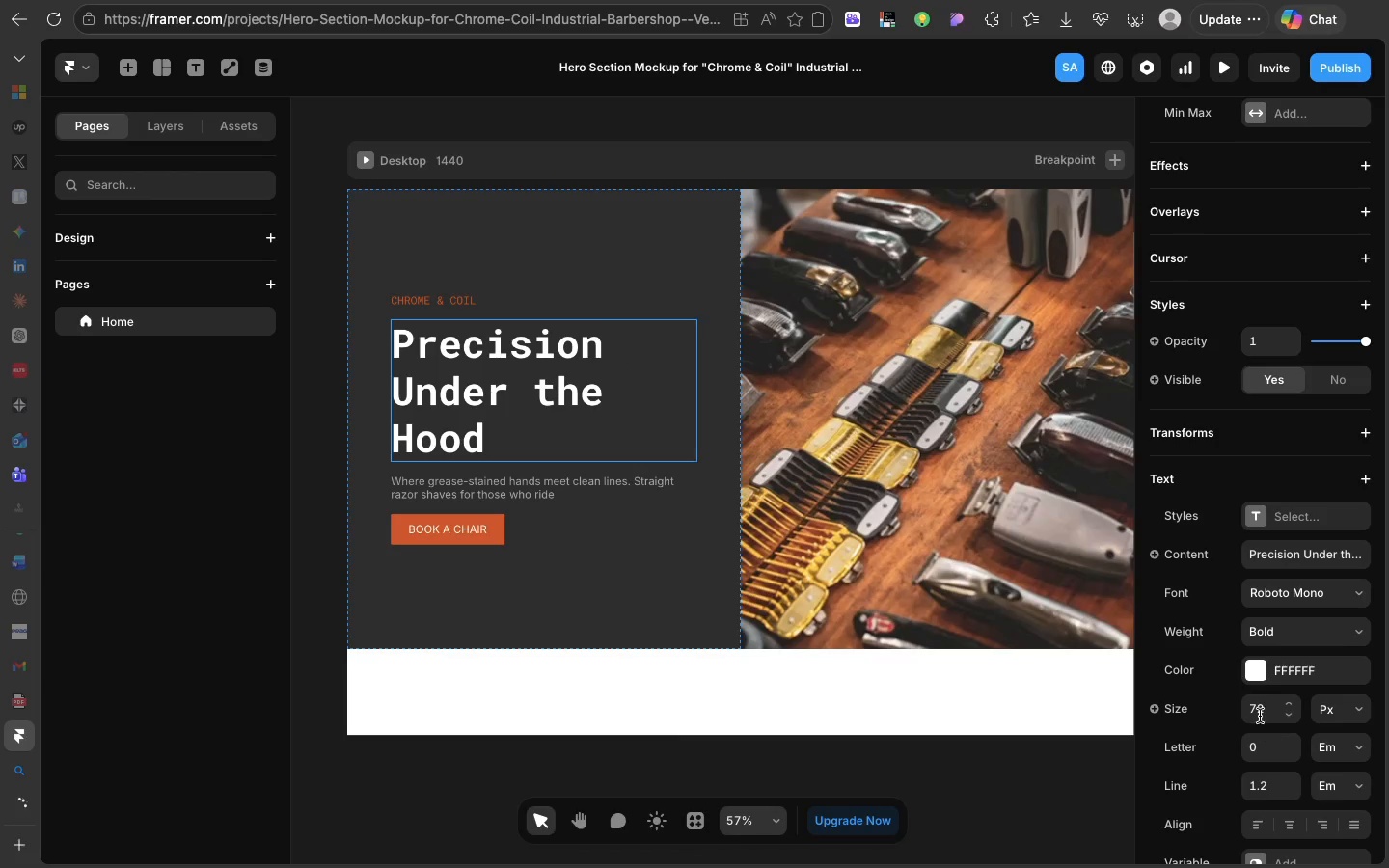 
left_click([1258, 713])
 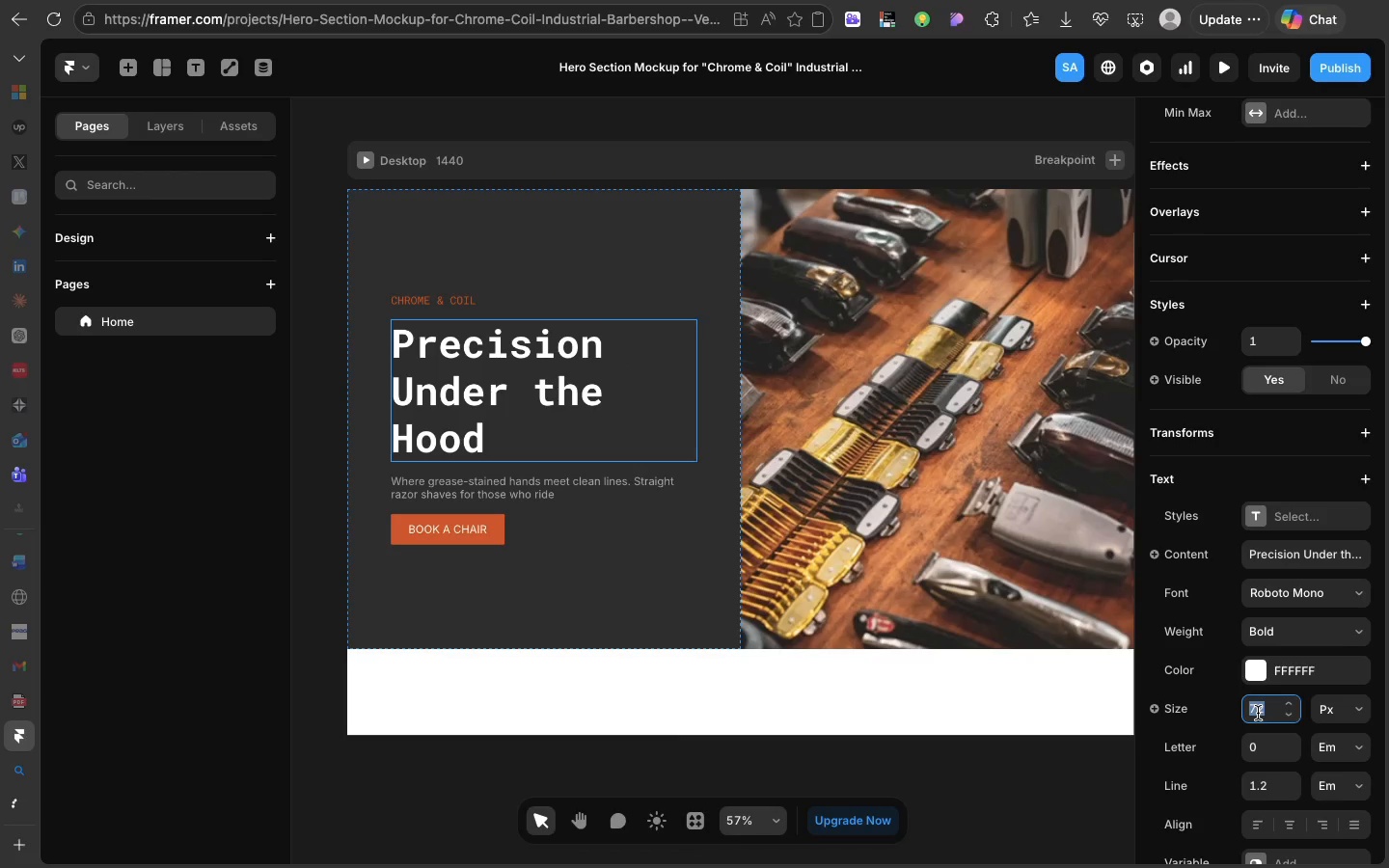 
type(64)
 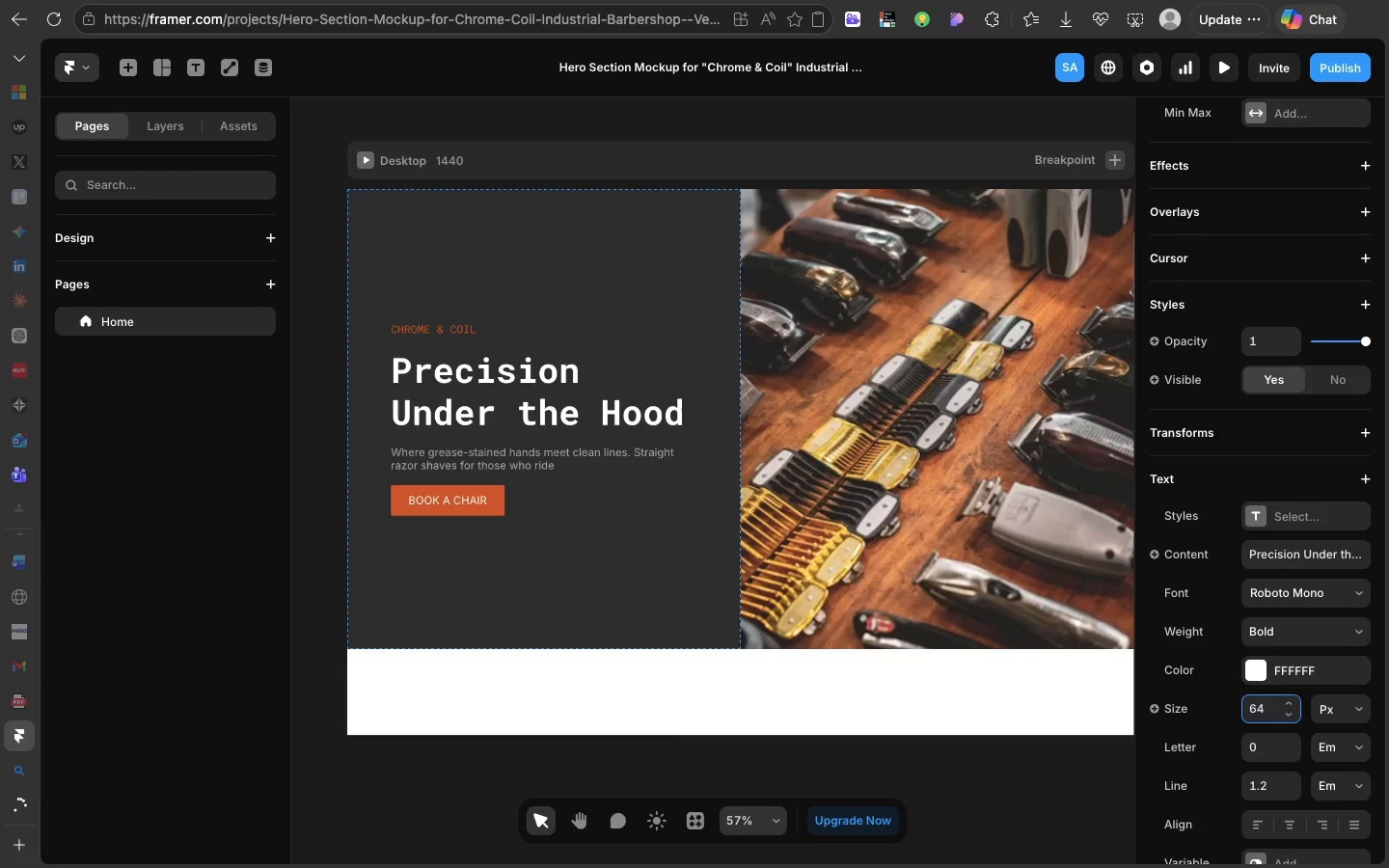 
key(Enter)
 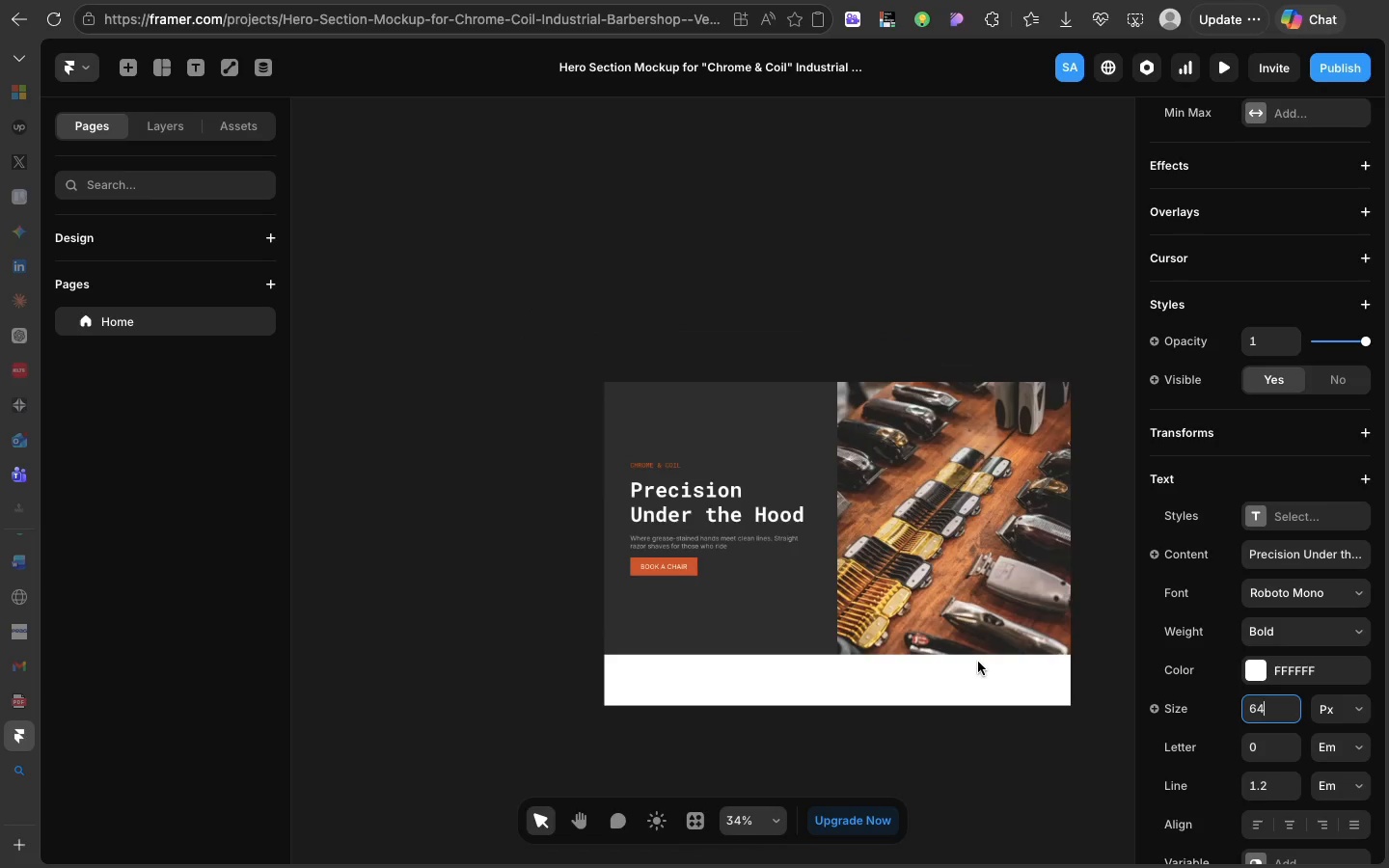 
left_click([971, 571])
 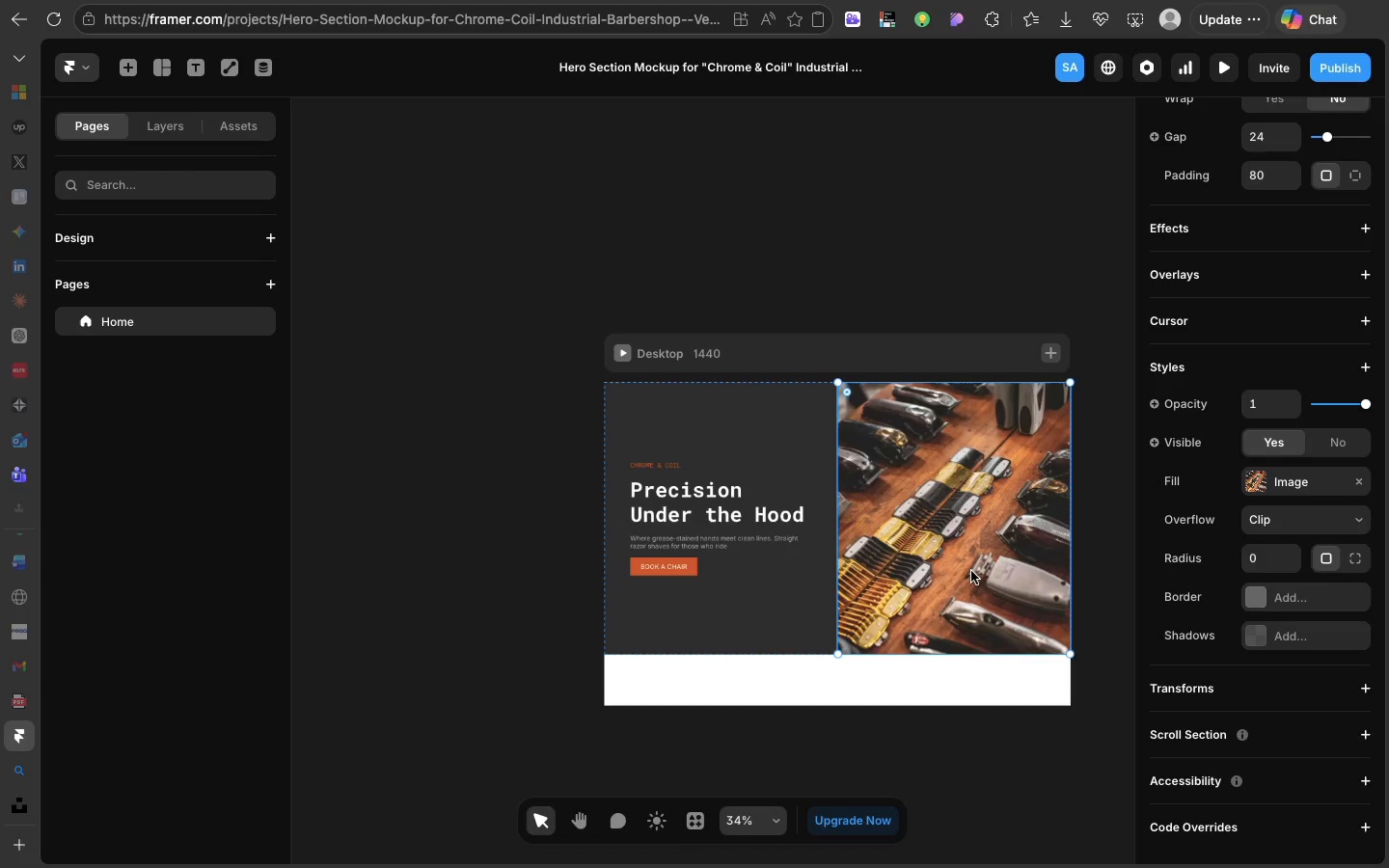 
wait(35.68)
 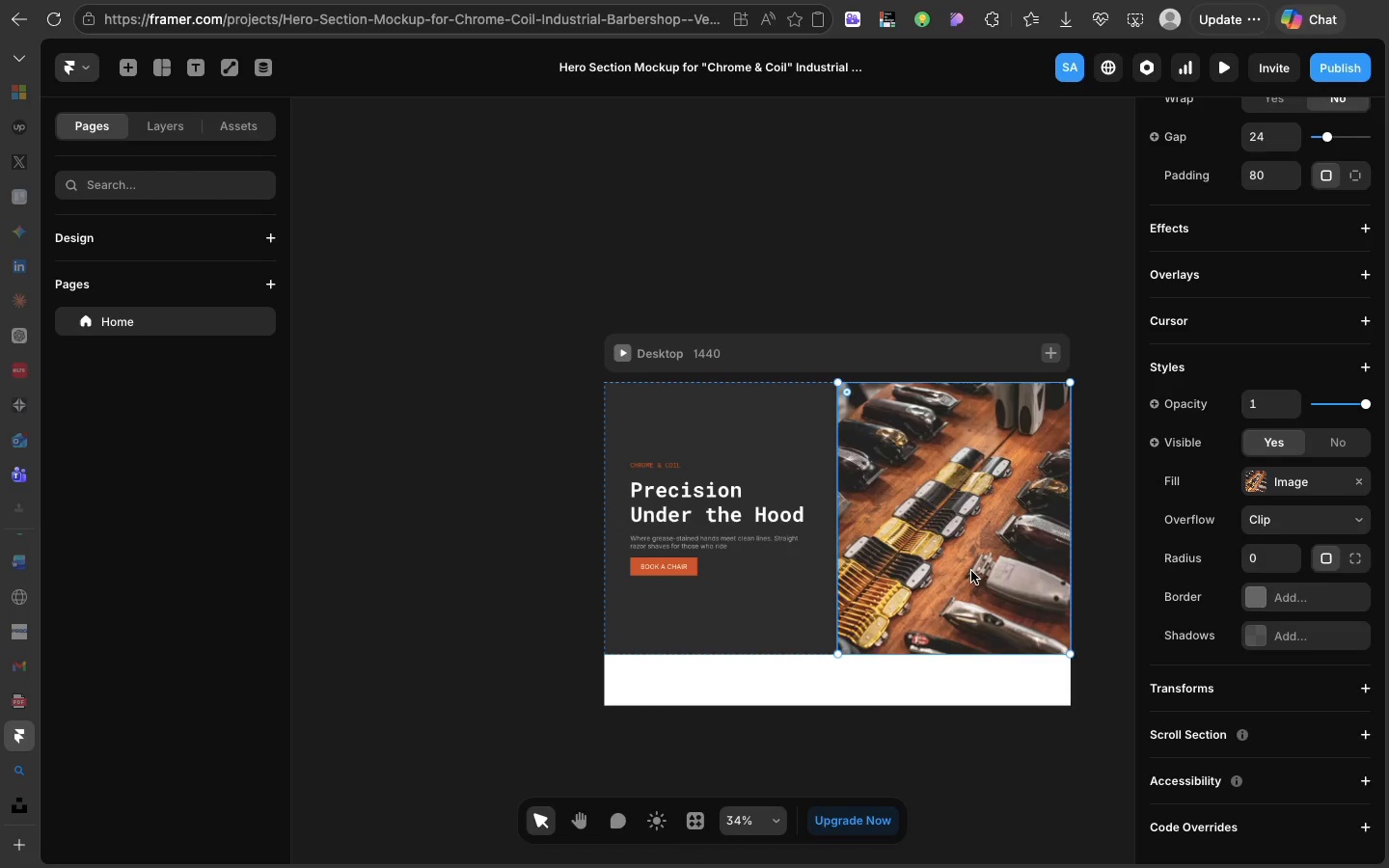 
scroll: coordinate [929, 519], scroll_direction: down, amount: 28.0
 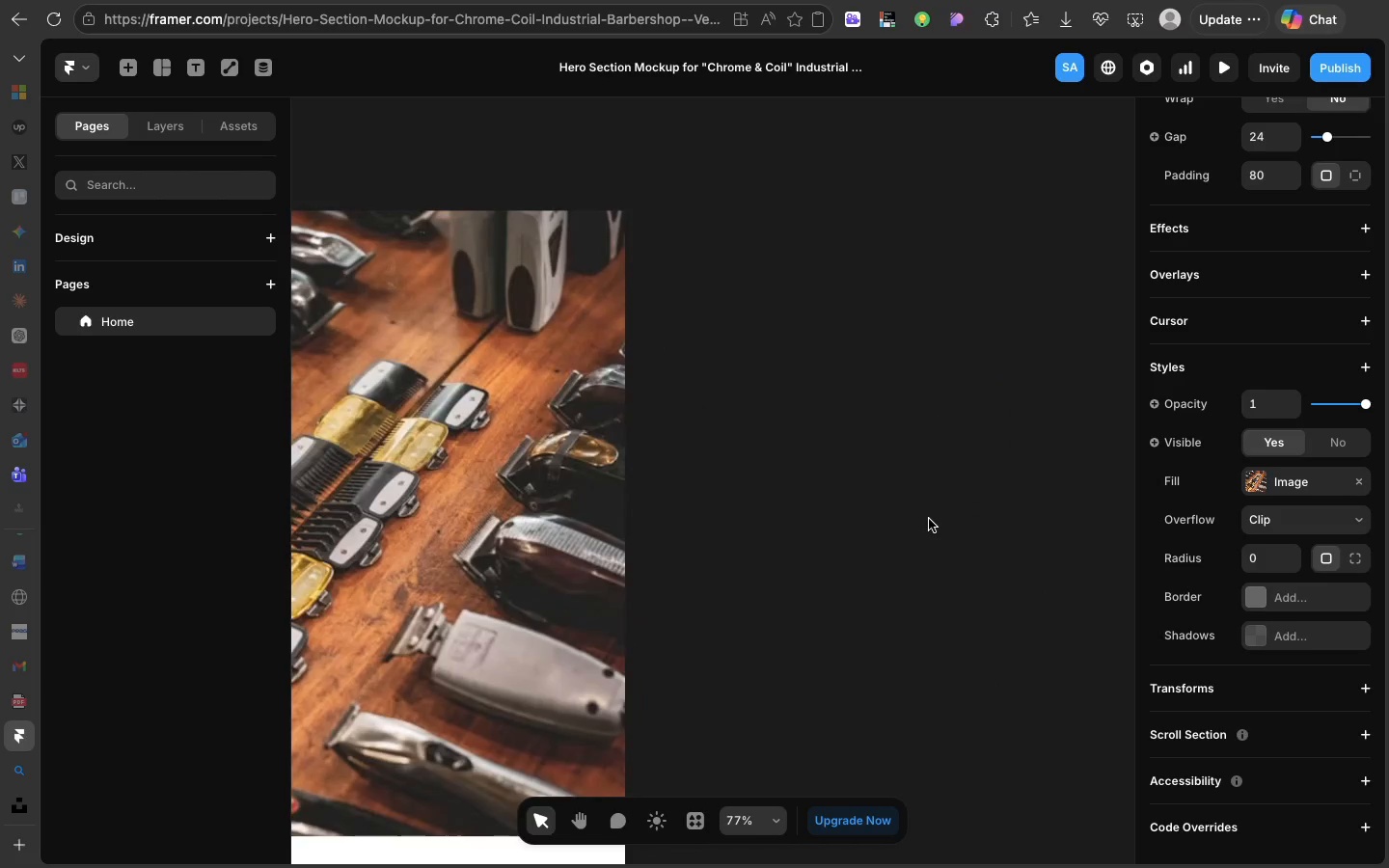 
scroll: coordinate [929, 519], scroll_direction: up, amount: 38.0
 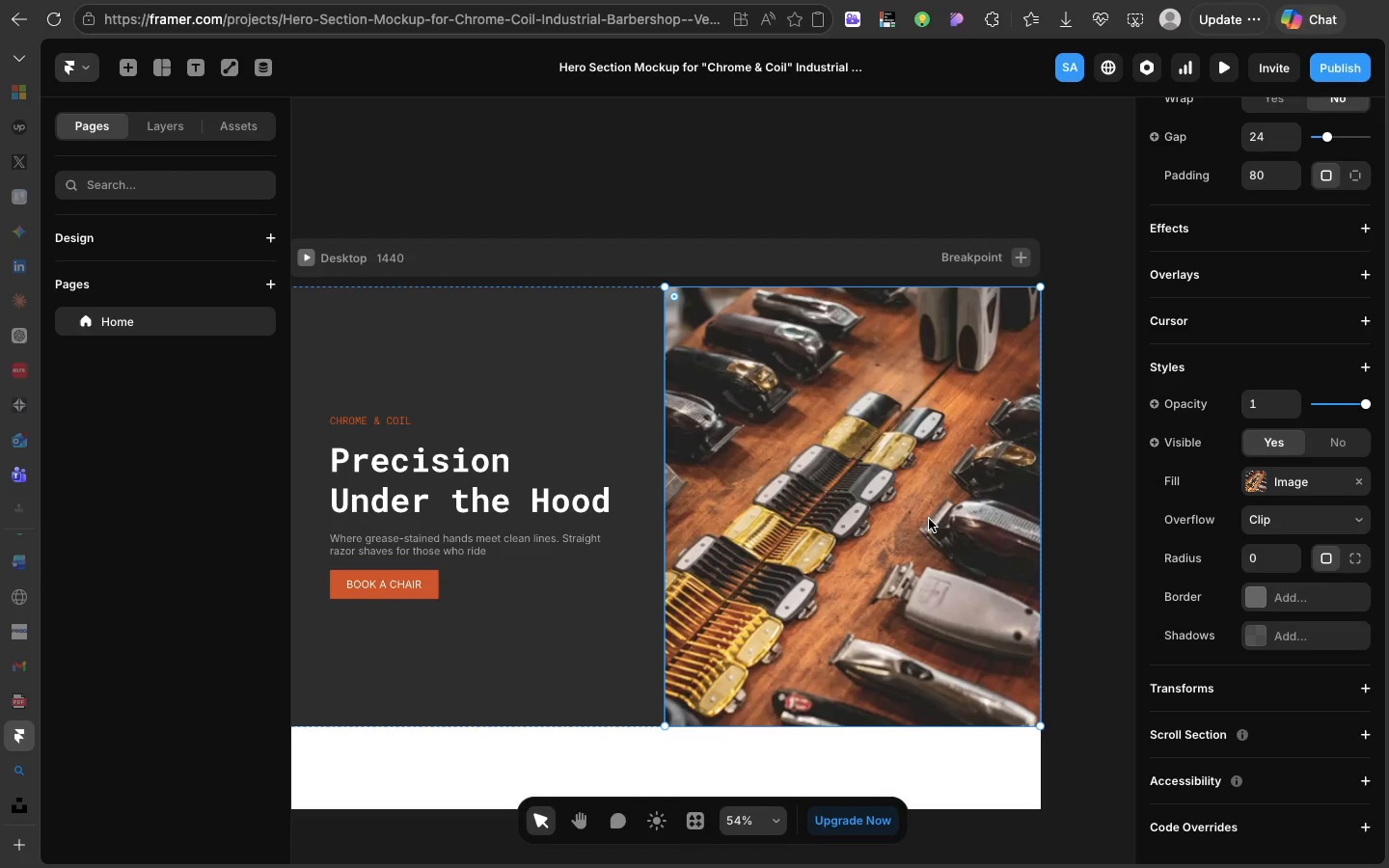 
wait(49.62)
 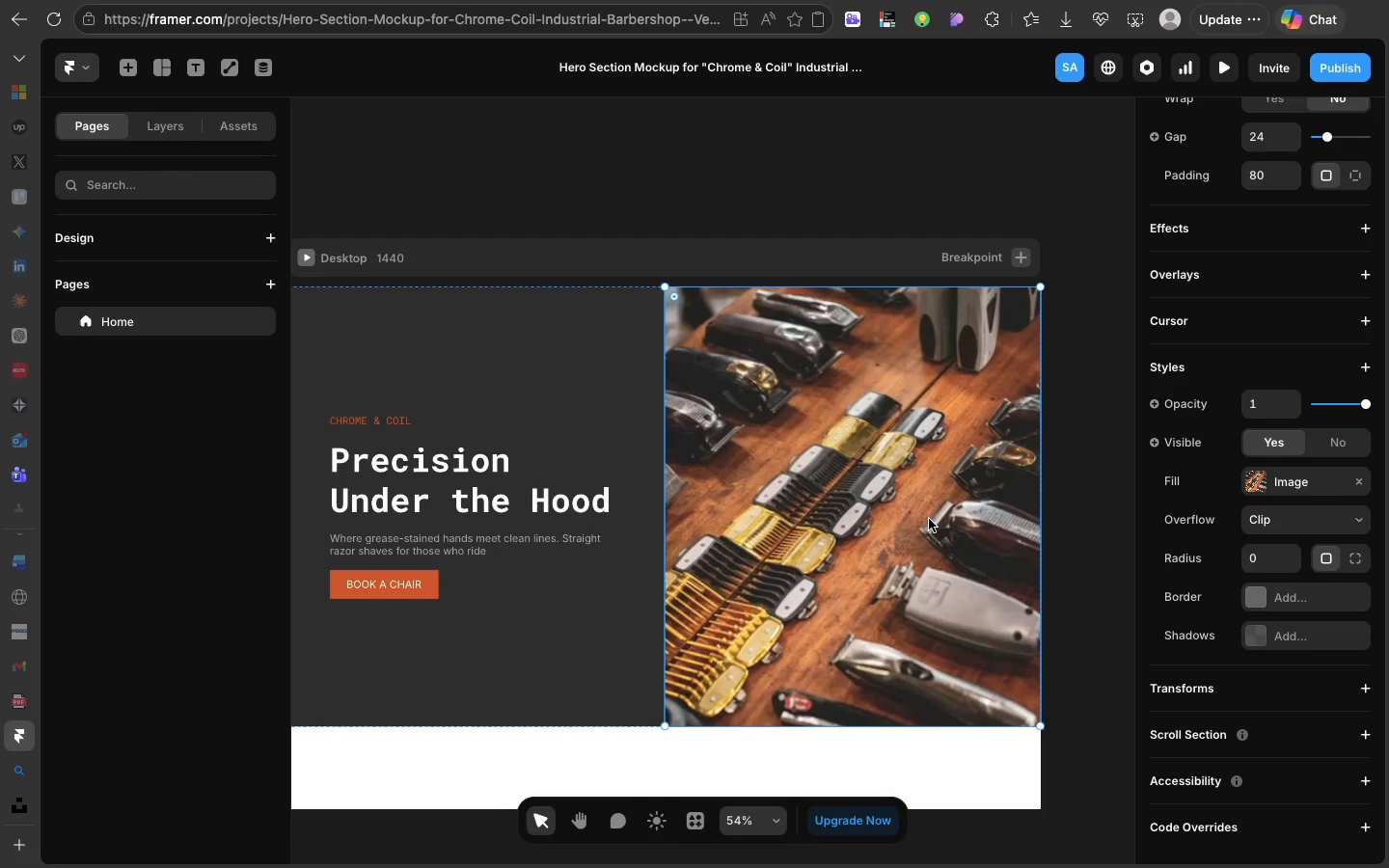 
key(F)
 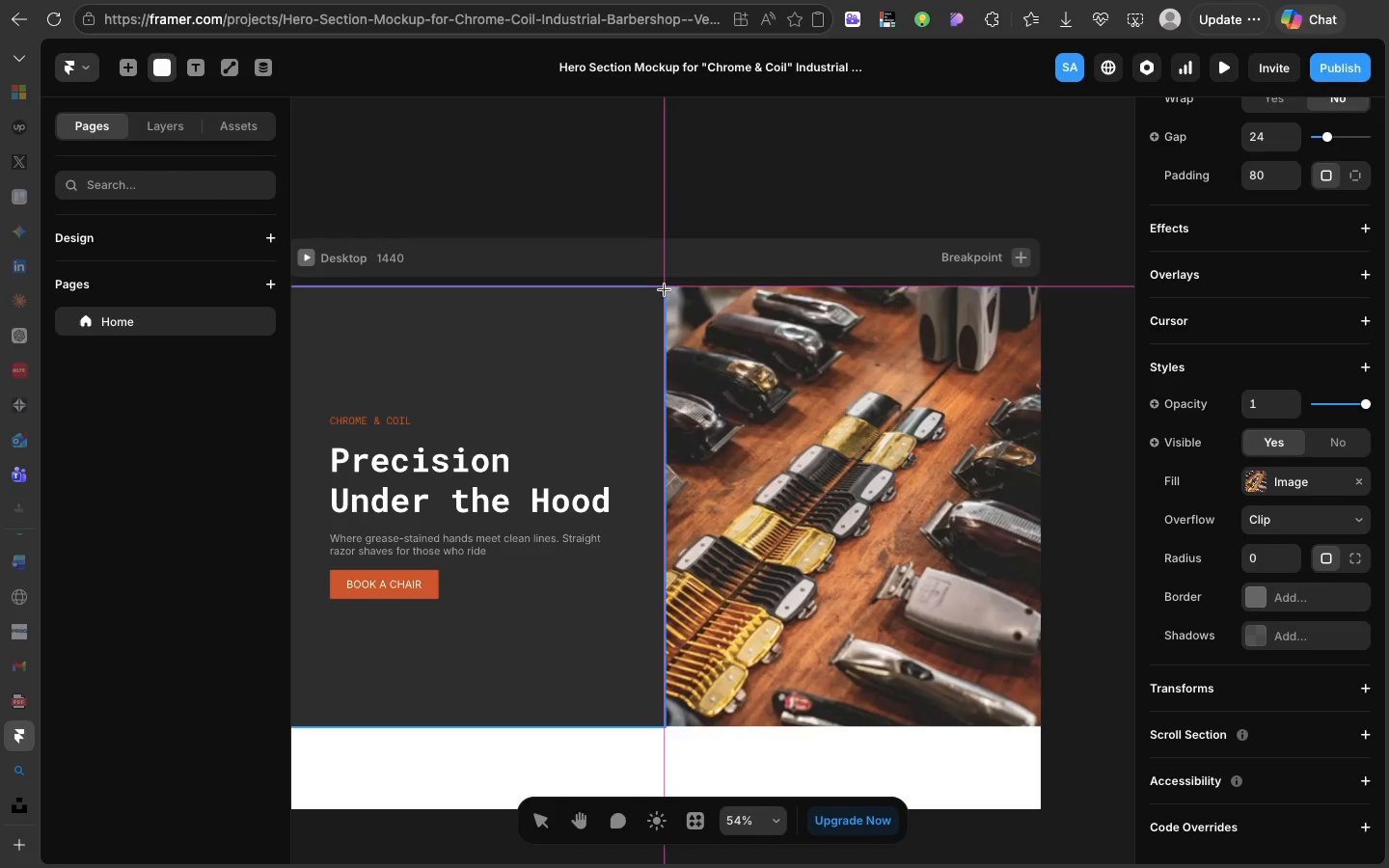 
left_click_drag(start_coordinate=[664, 289], to_coordinate=[1039, 728])
 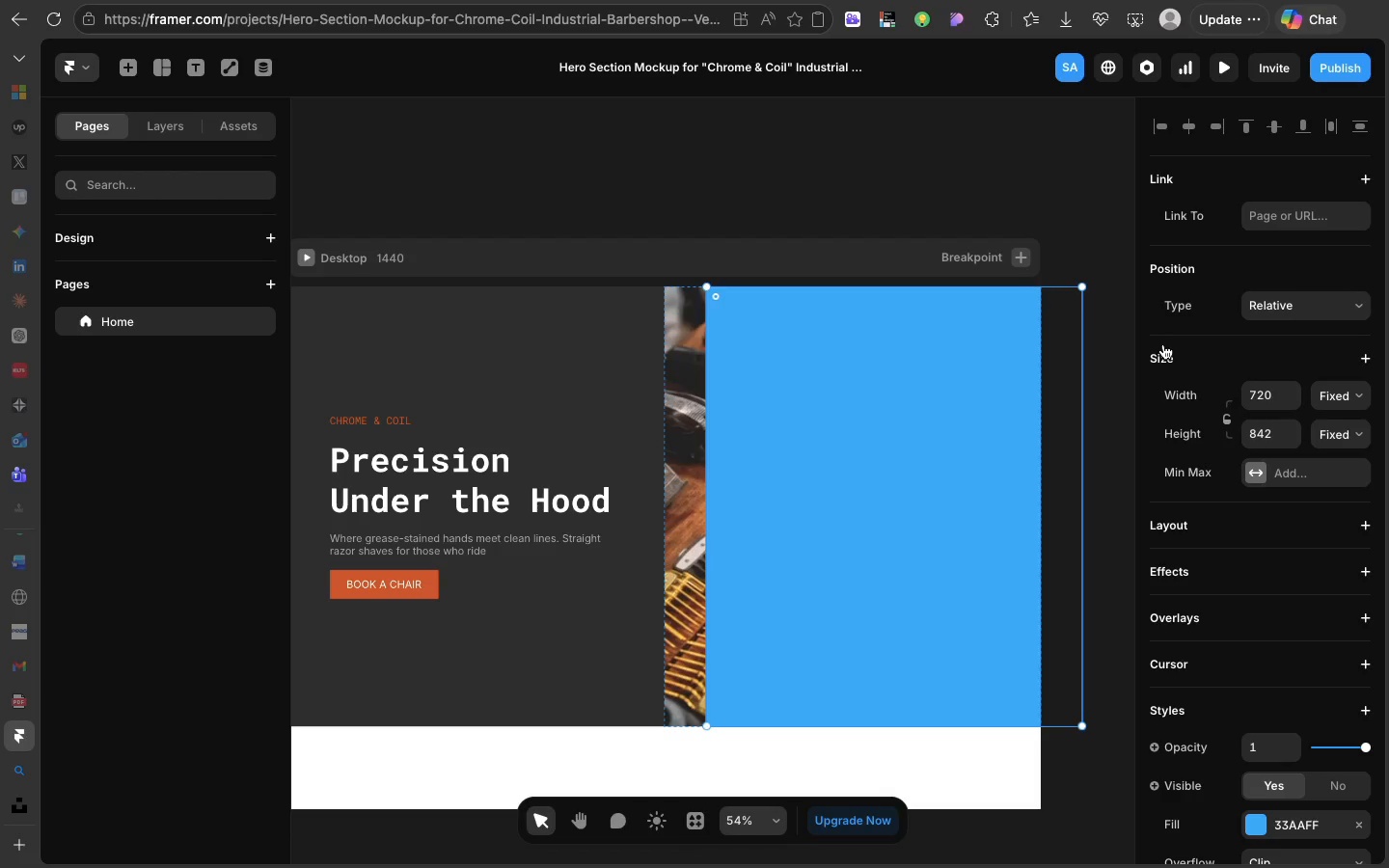 
left_click([1242, 312])
 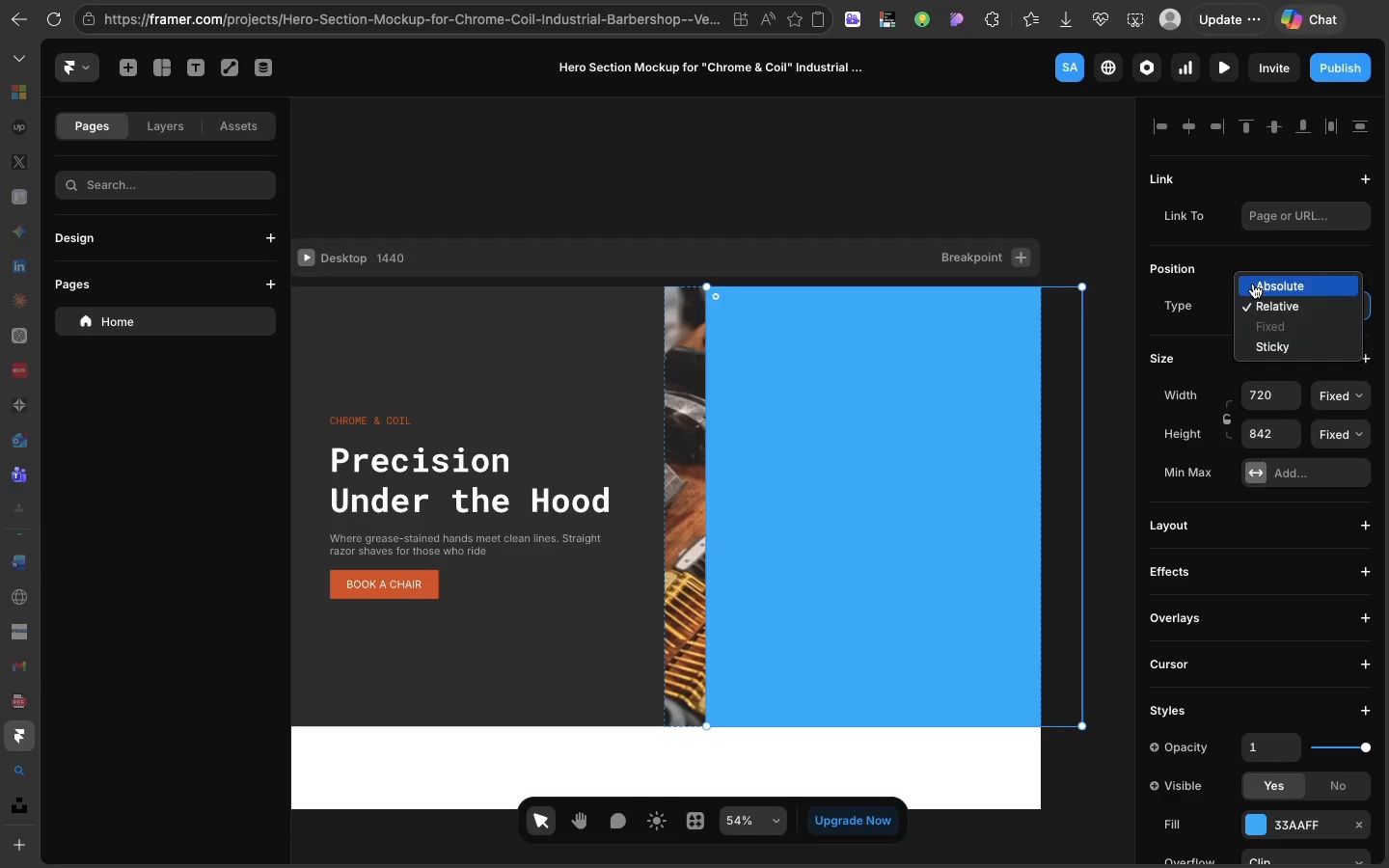 
left_click([1253, 284])
 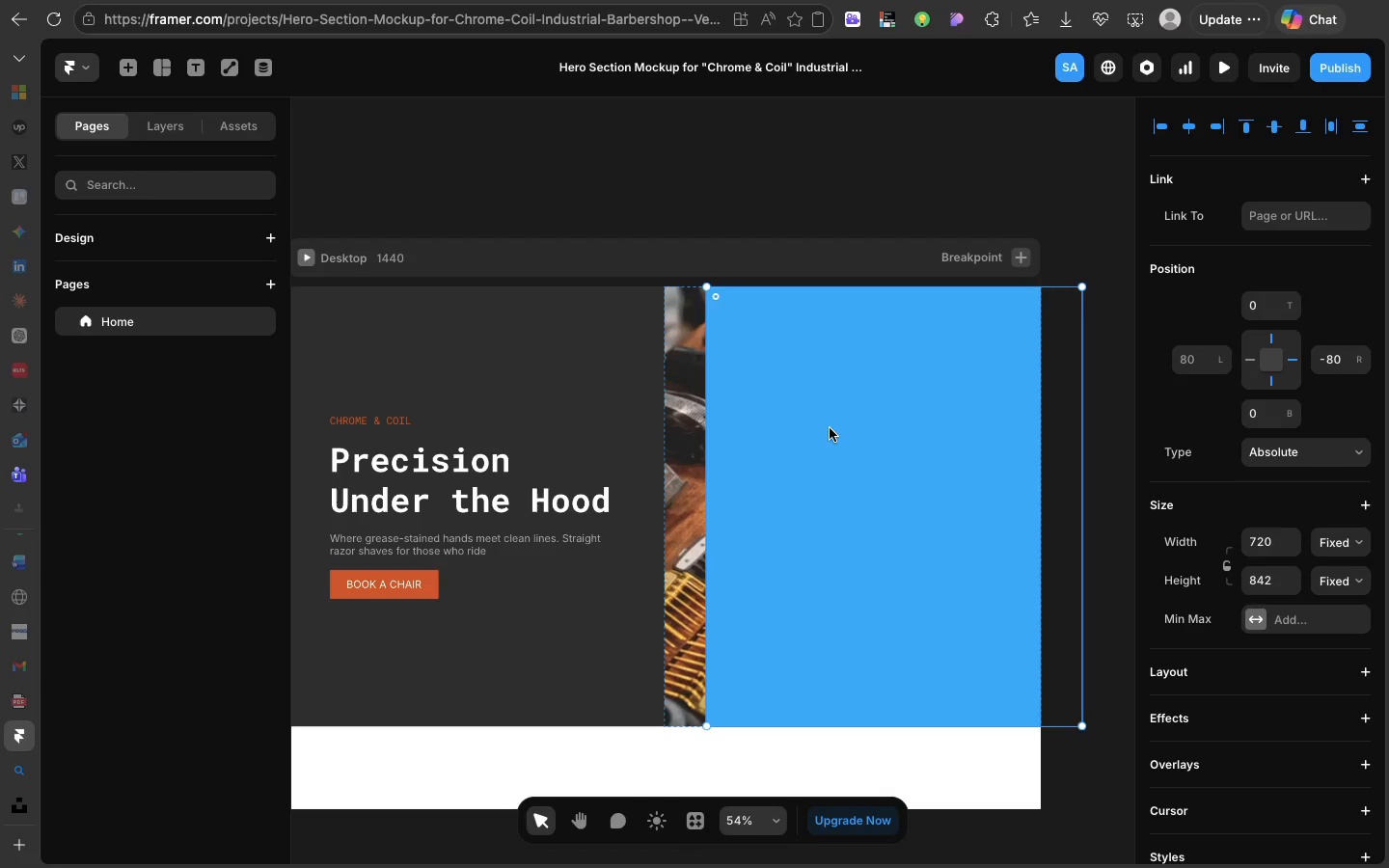 
left_click_drag(start_coordinate=[830, 428], to_coordinate=[790, 428])
 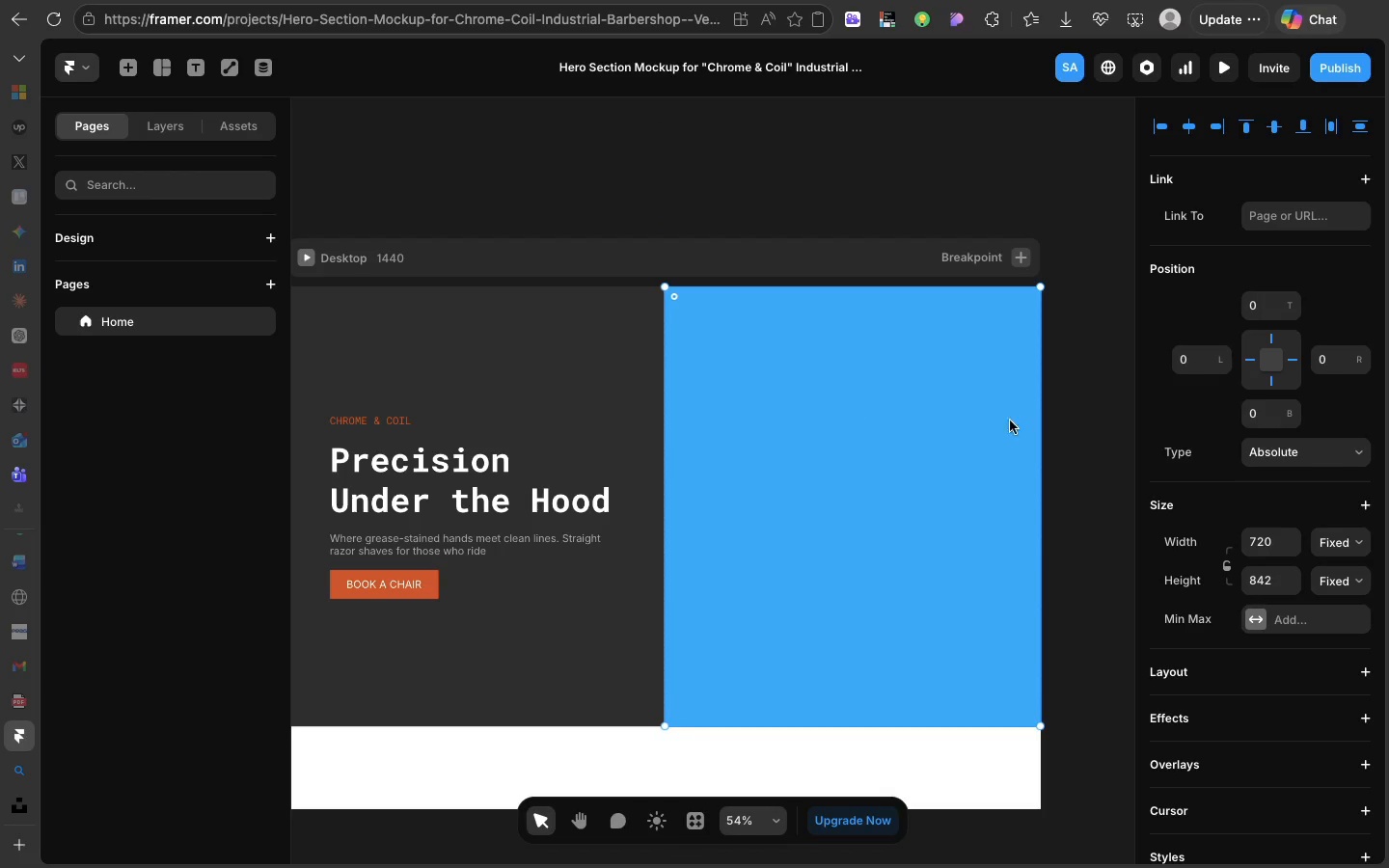 
scroll: coordinate [1203, 661], scroll_direction: down, amount: 14.0
 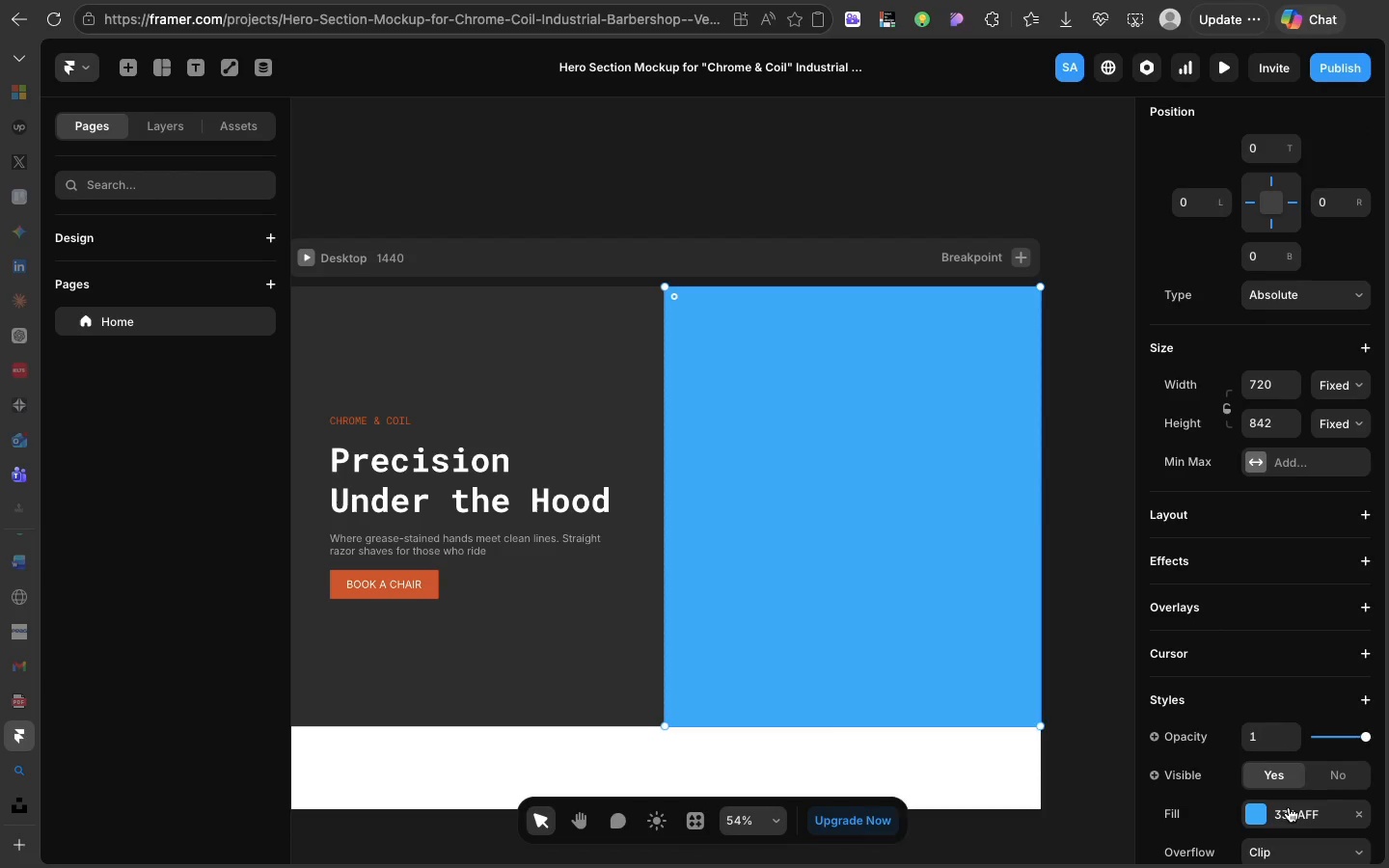 
left_click([1289, 807])
 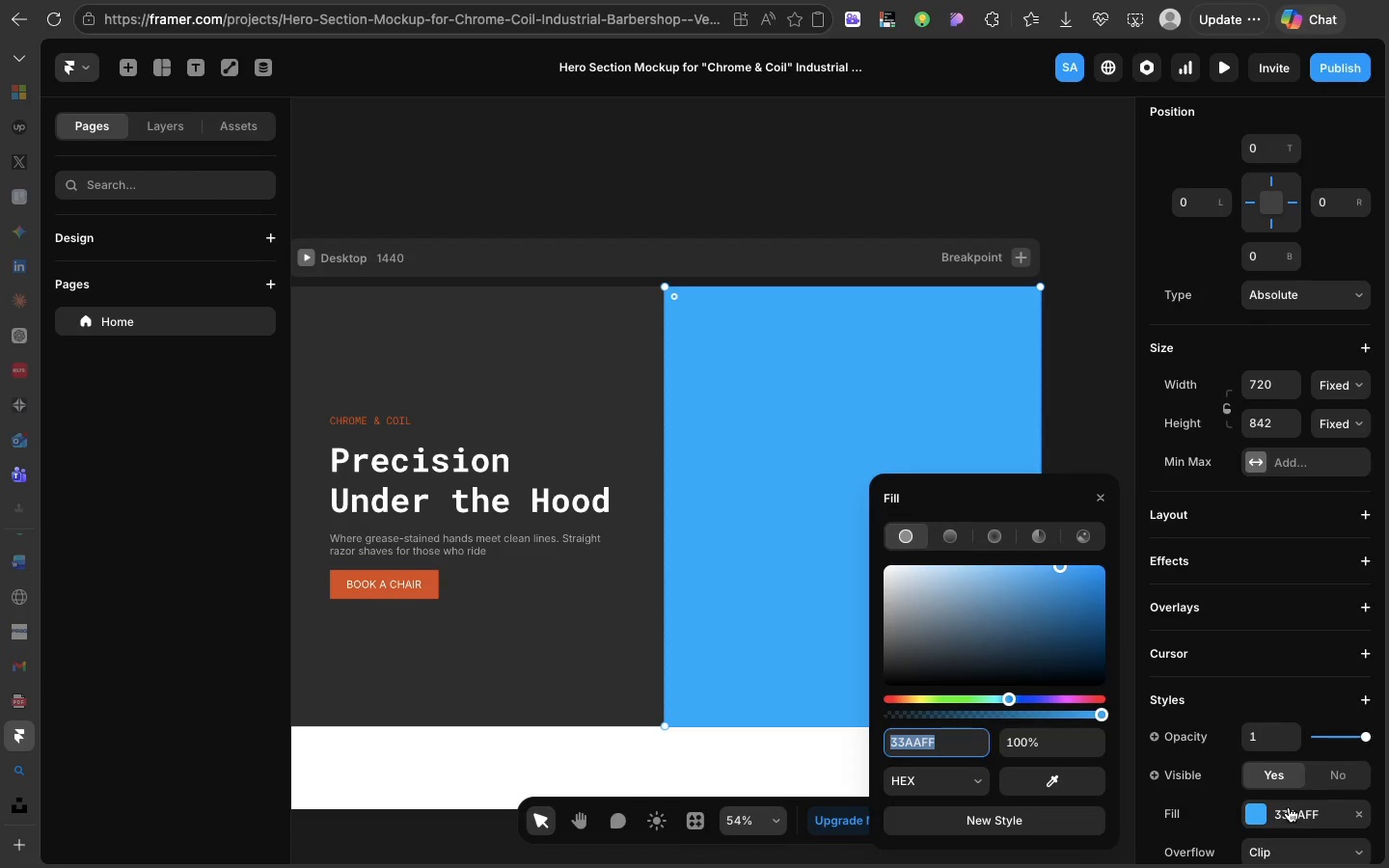 
type(2E)
 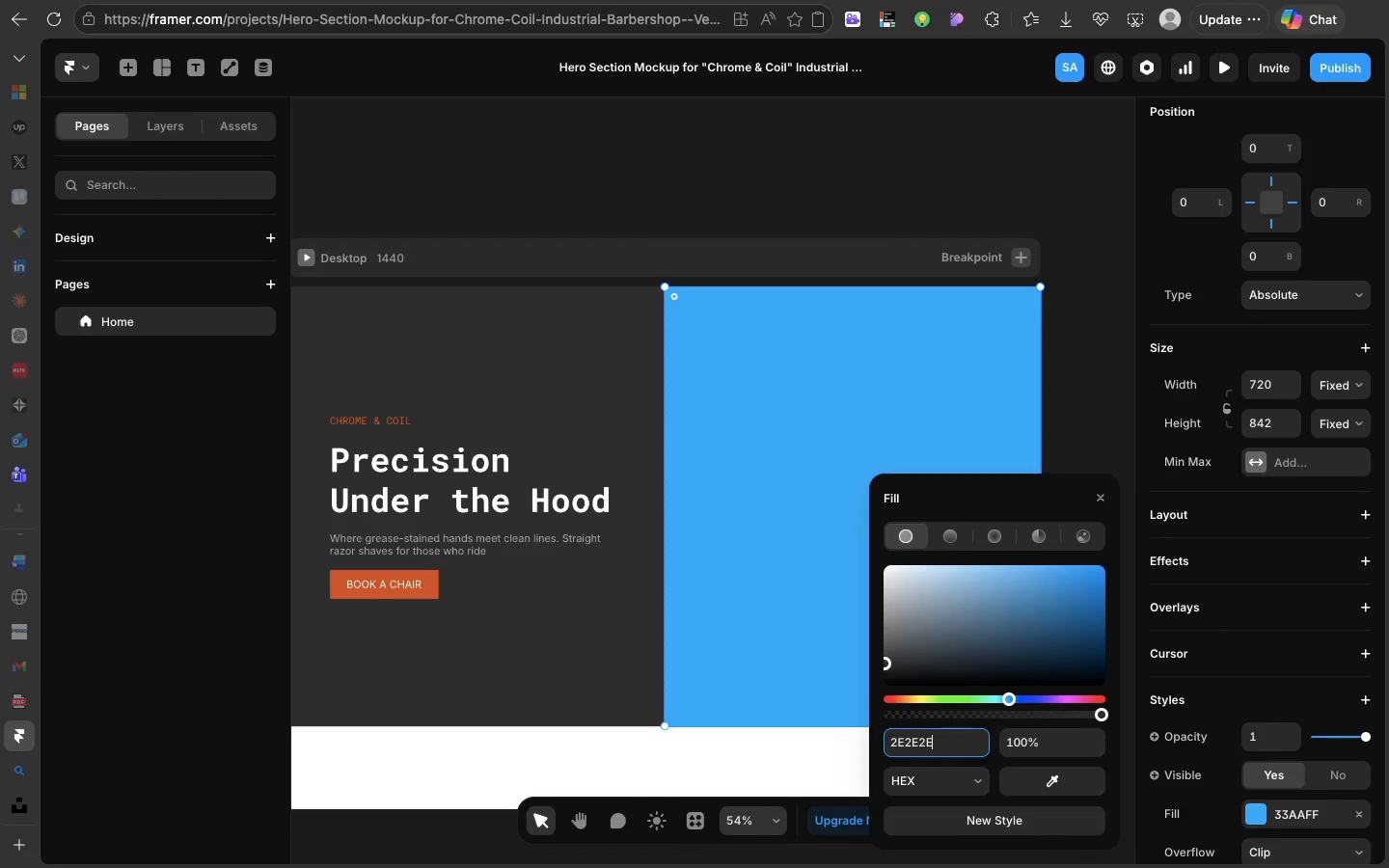 
key(Enter)
 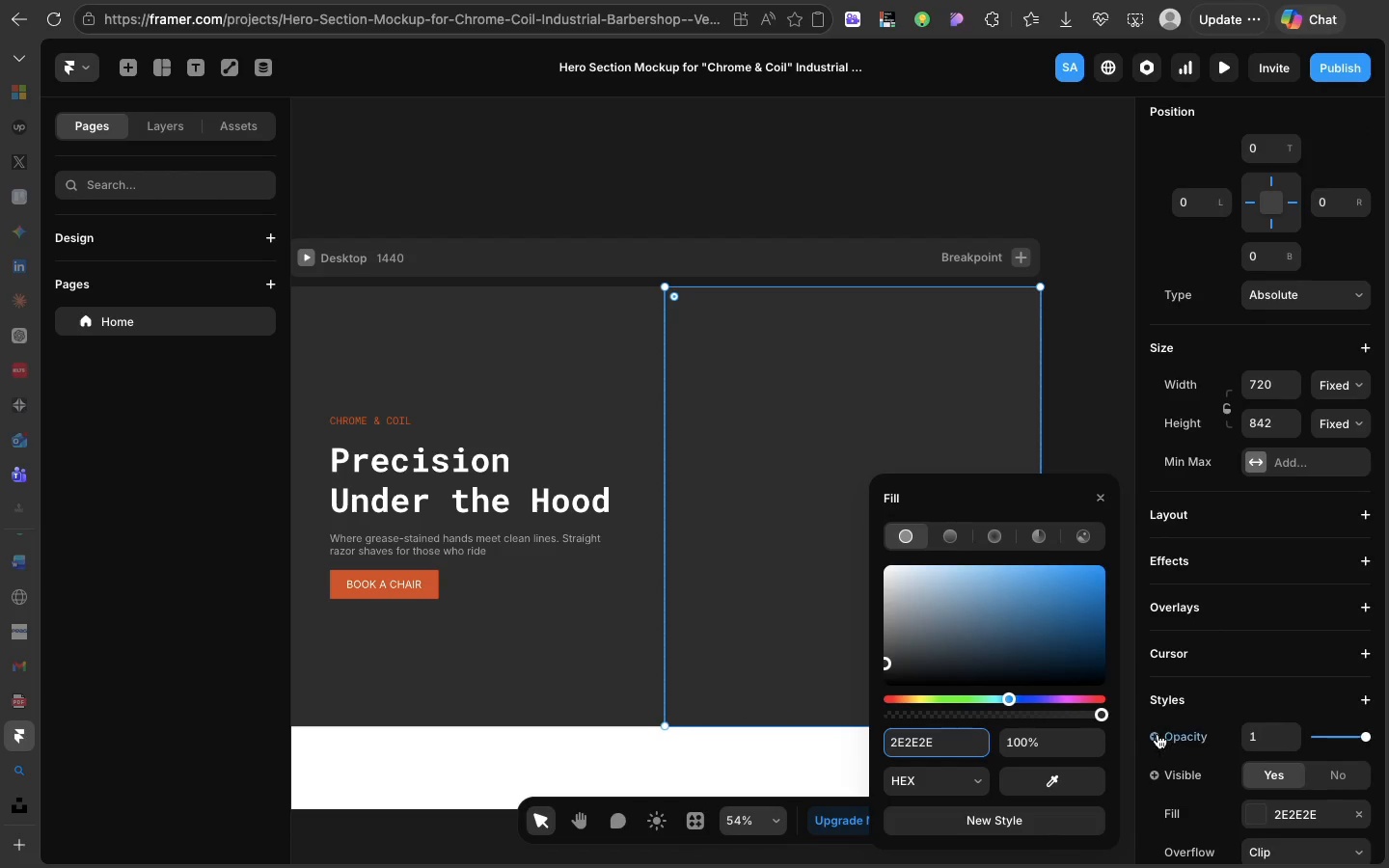 
left_click([1026, 741])
 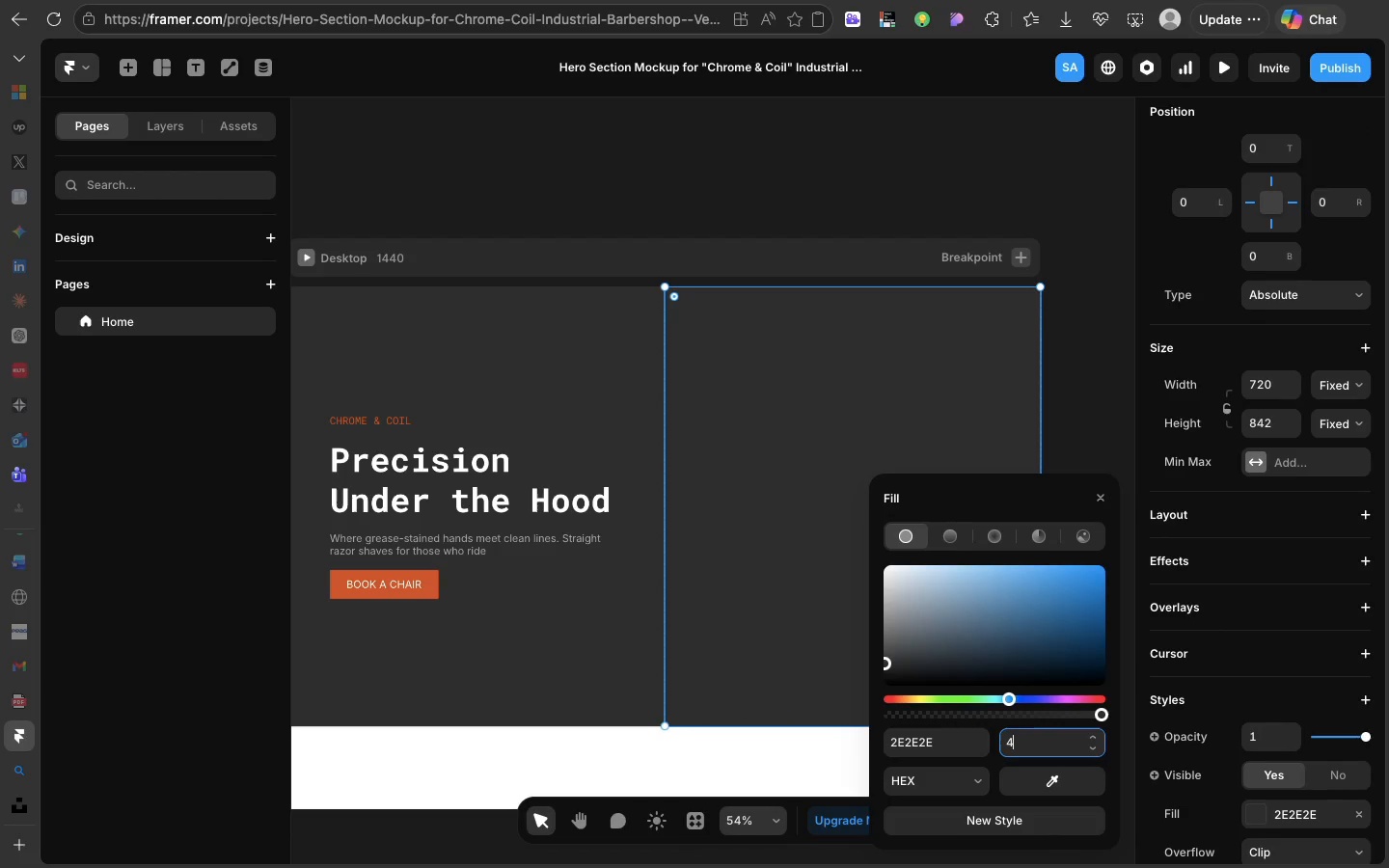 
type(40)
 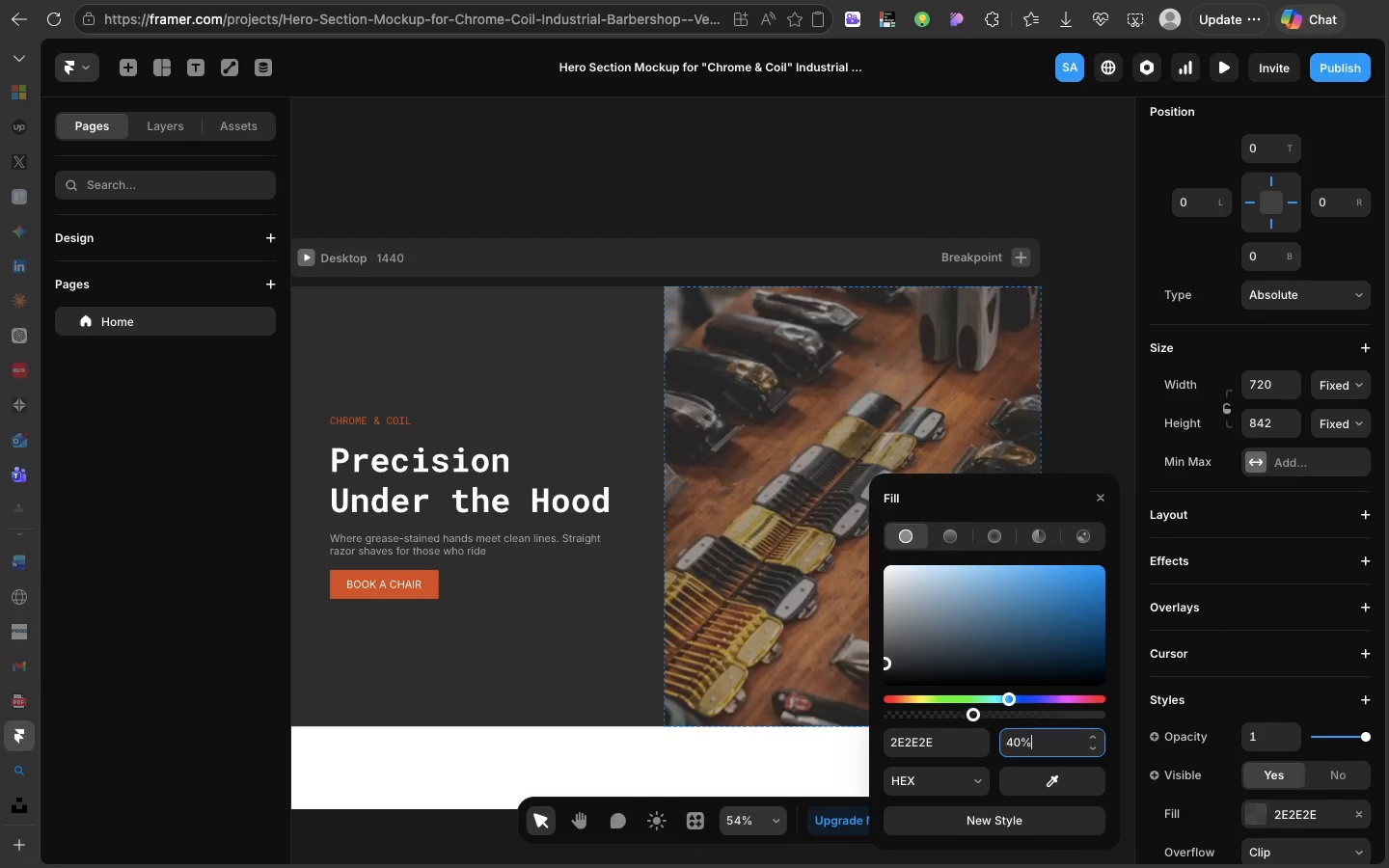 
hold_key(key=Enter, duration=0.32)
 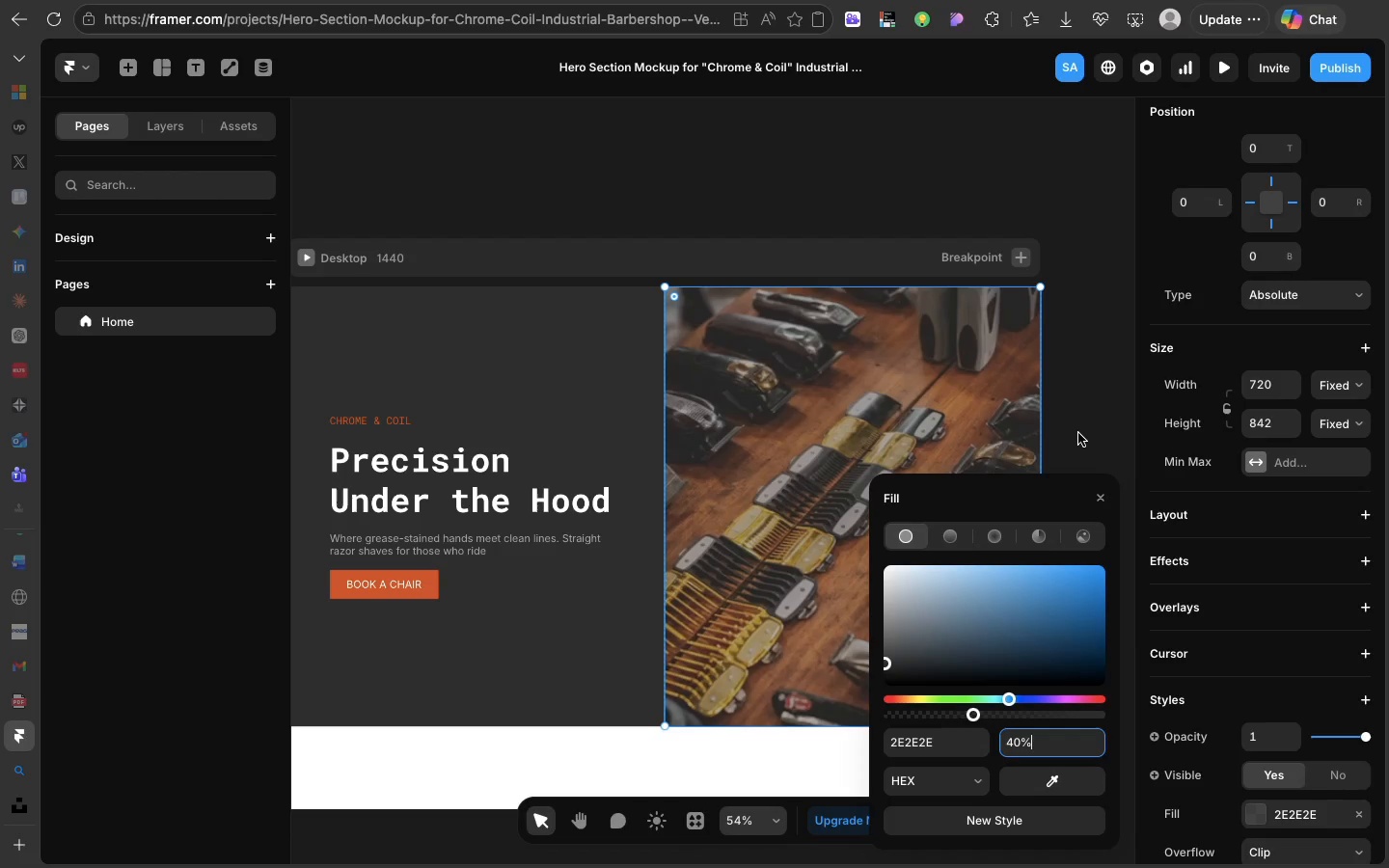 
left_click([1078, 433])
 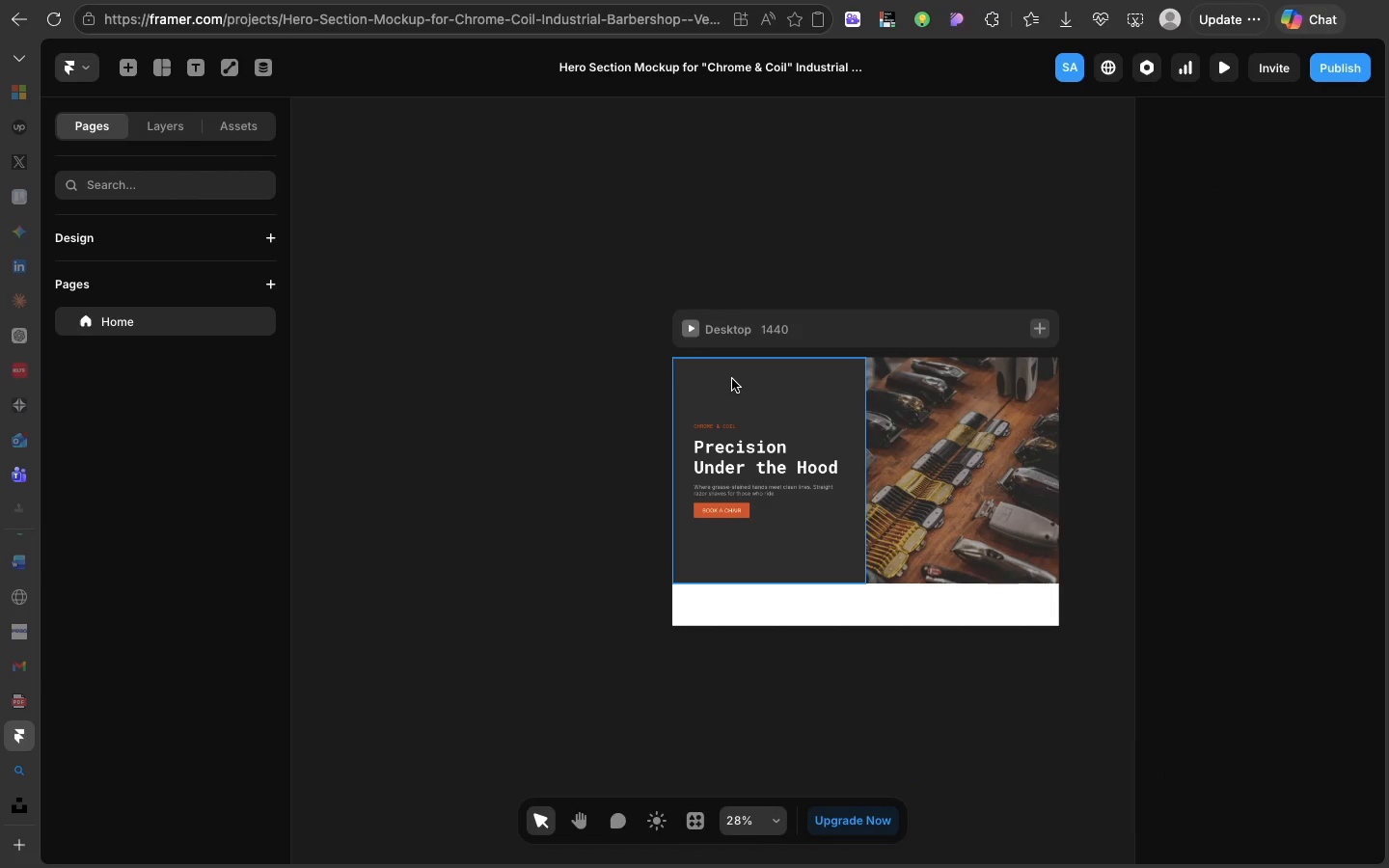 
wait(10.98)
 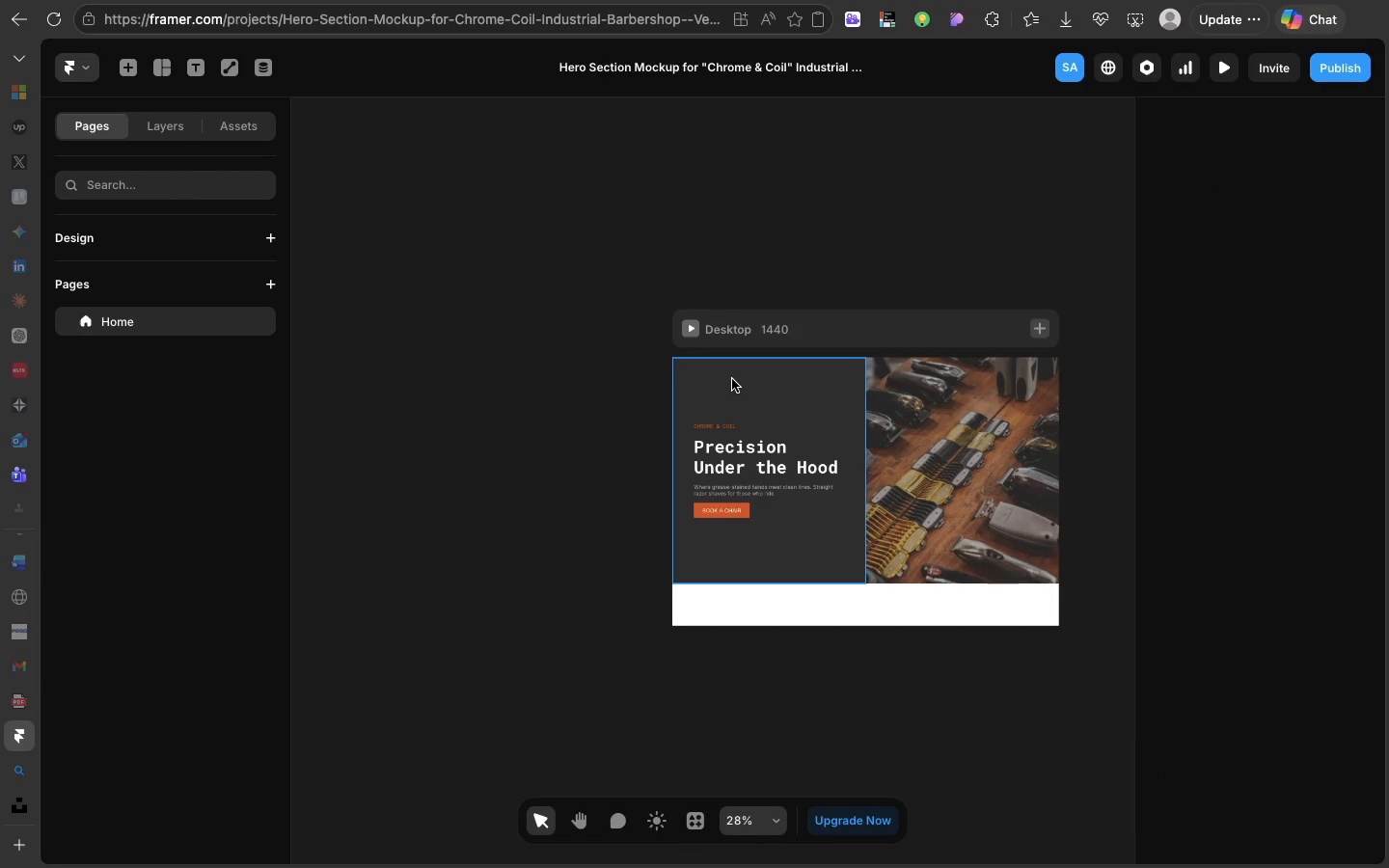 
hold_key(key=ShiftLeft, duration=2.95)
left_click([981, 442])
 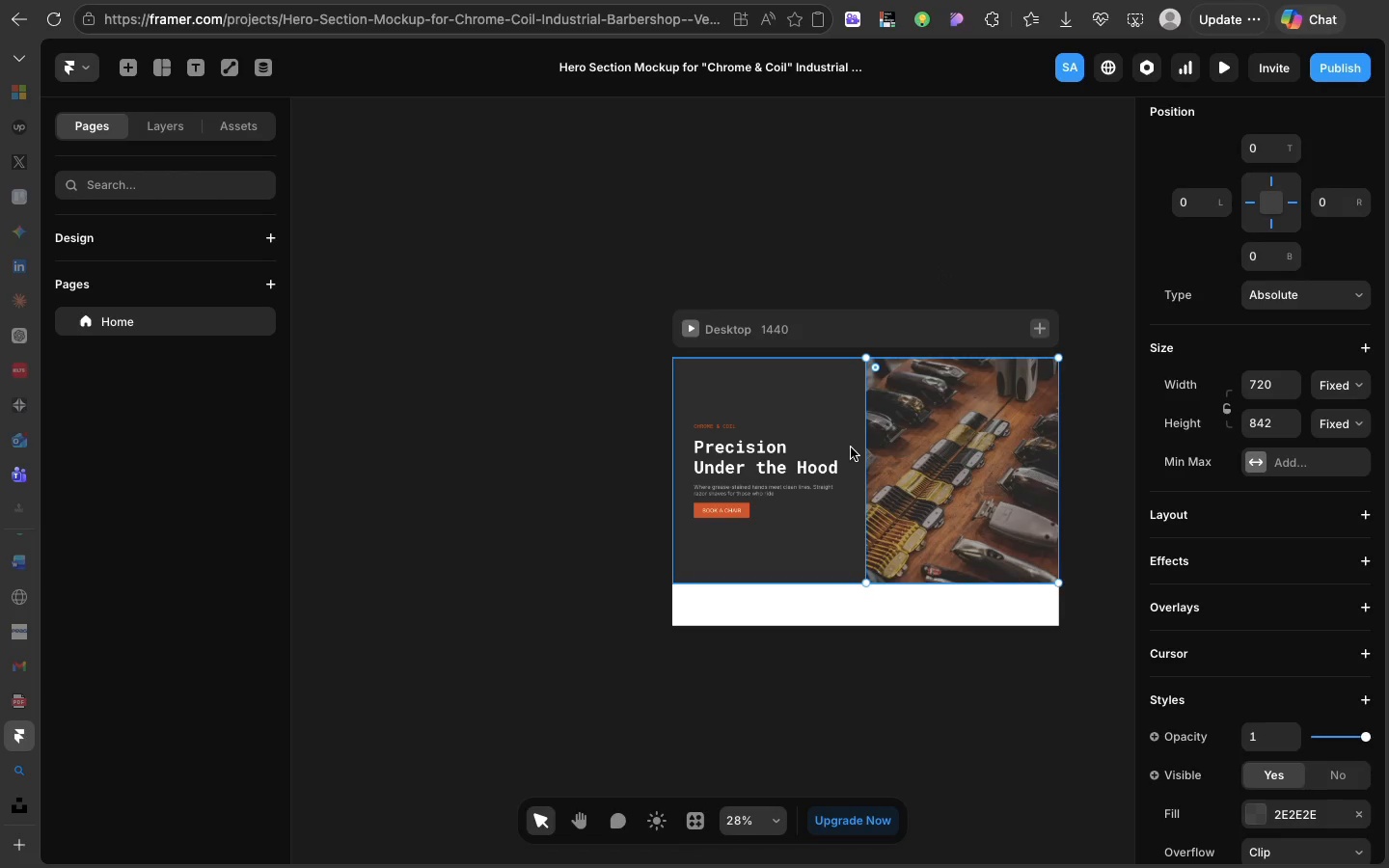 
left_click([851, 448])
 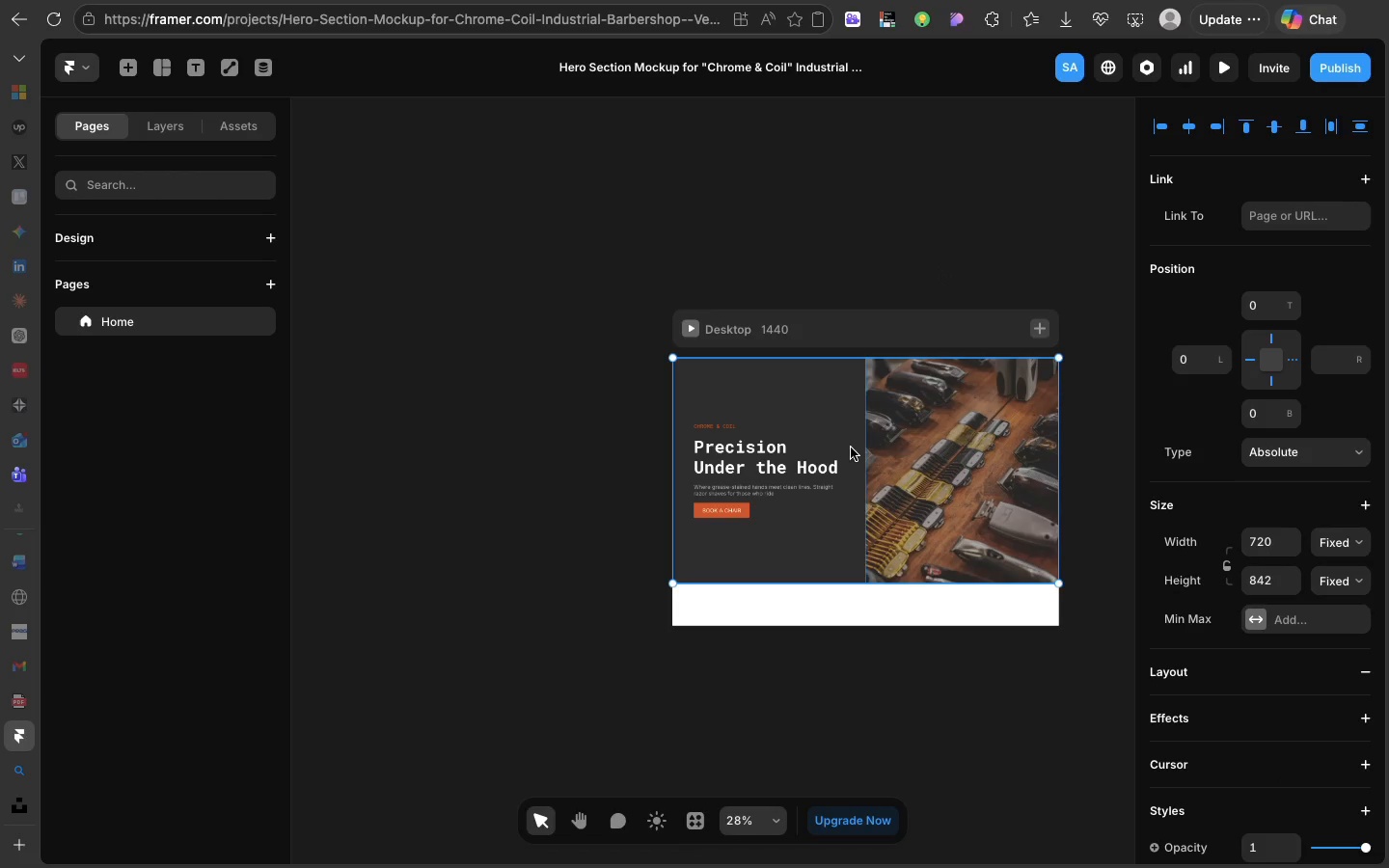 
right_click([851, 448])
 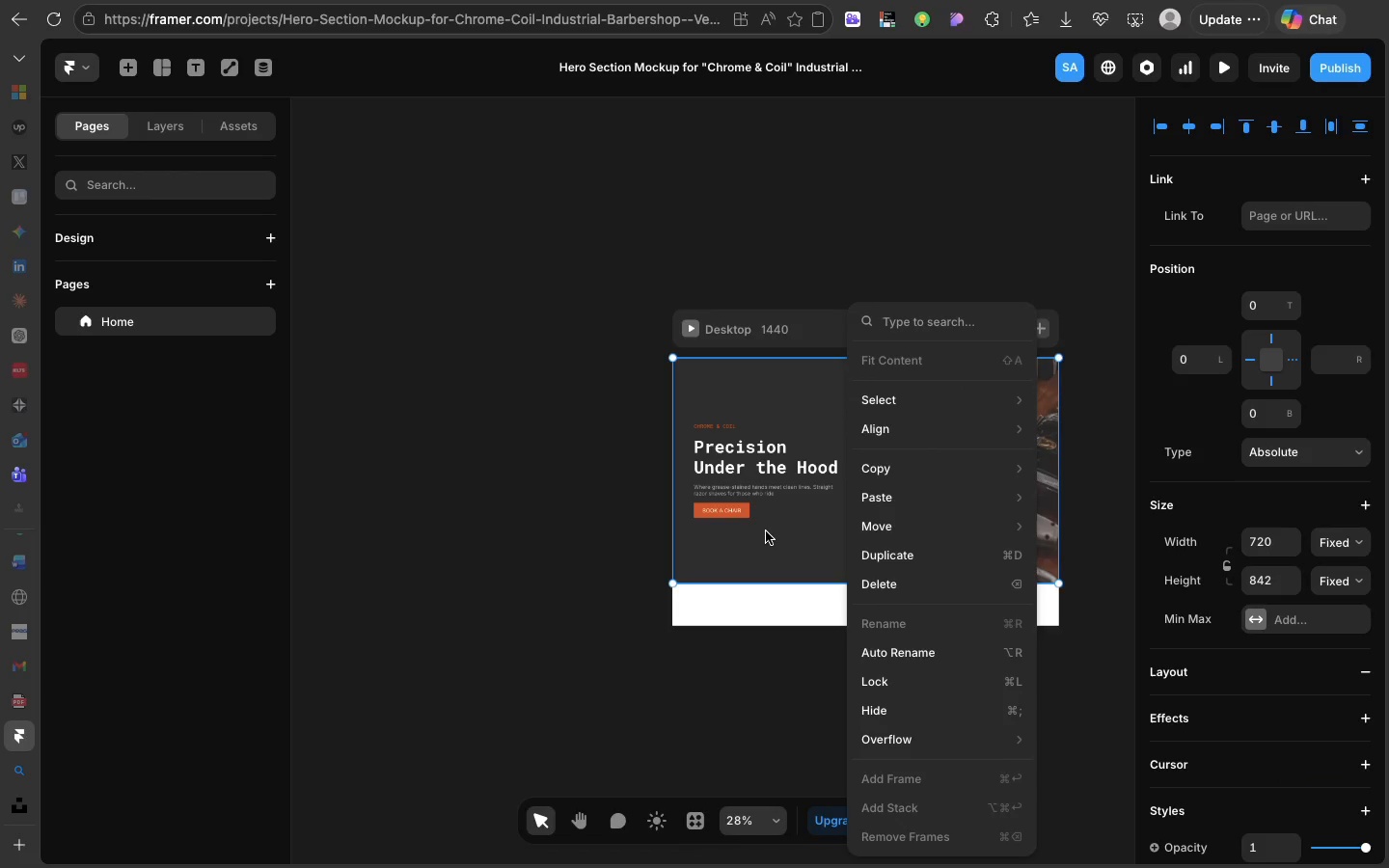 
left_click([766, 531])
 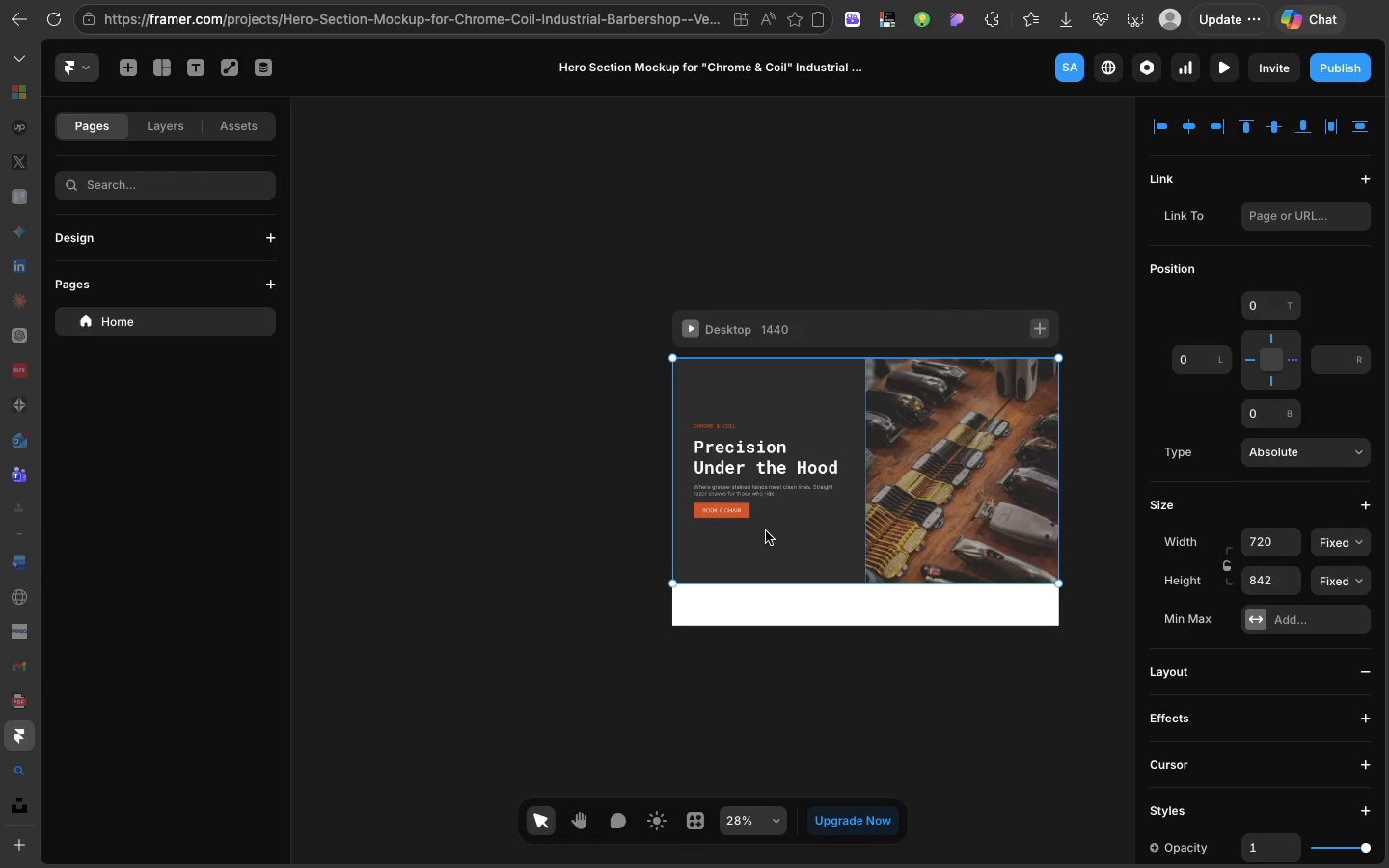 
right_click([766, 531])
 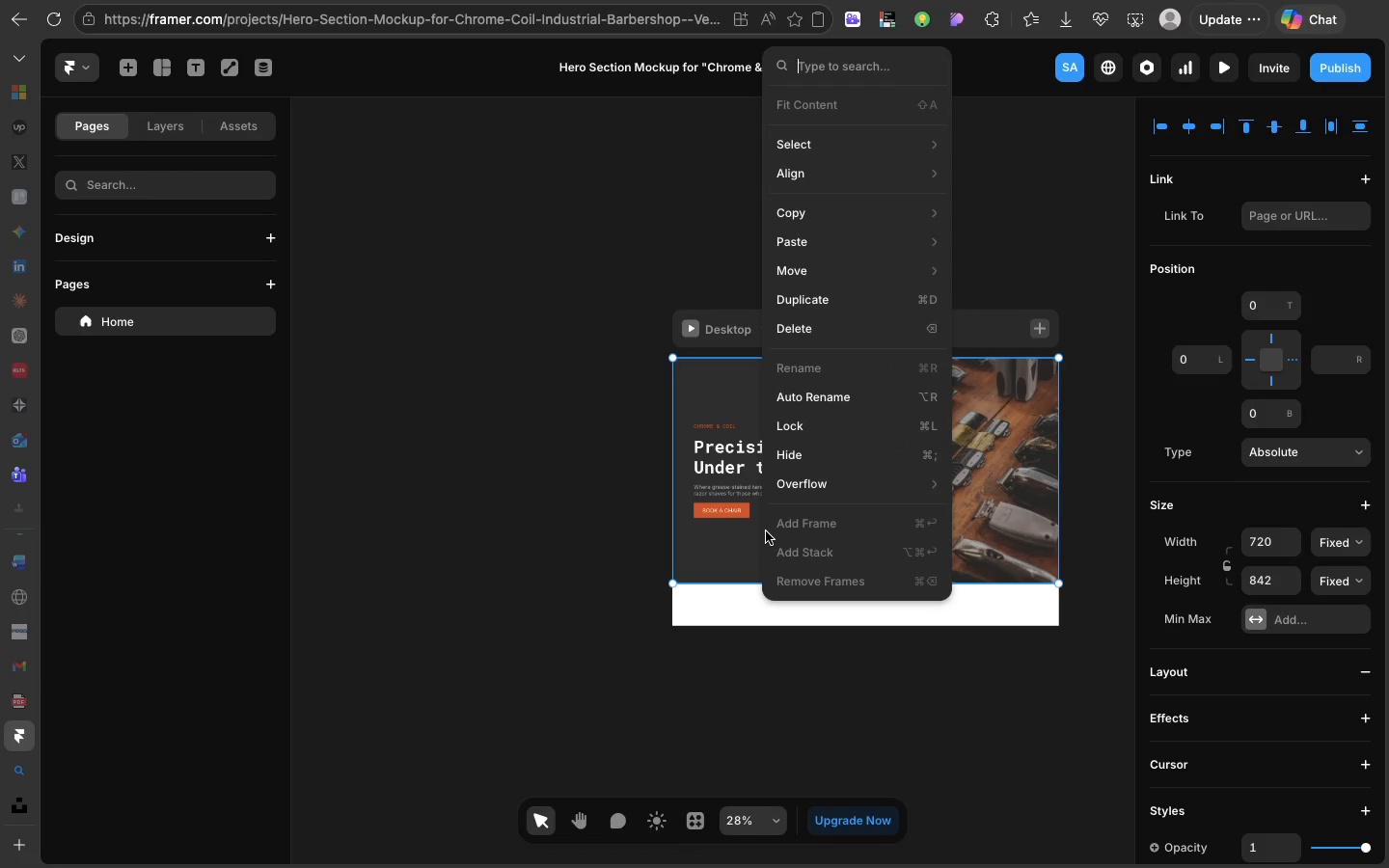 
left_click([766, 531])
 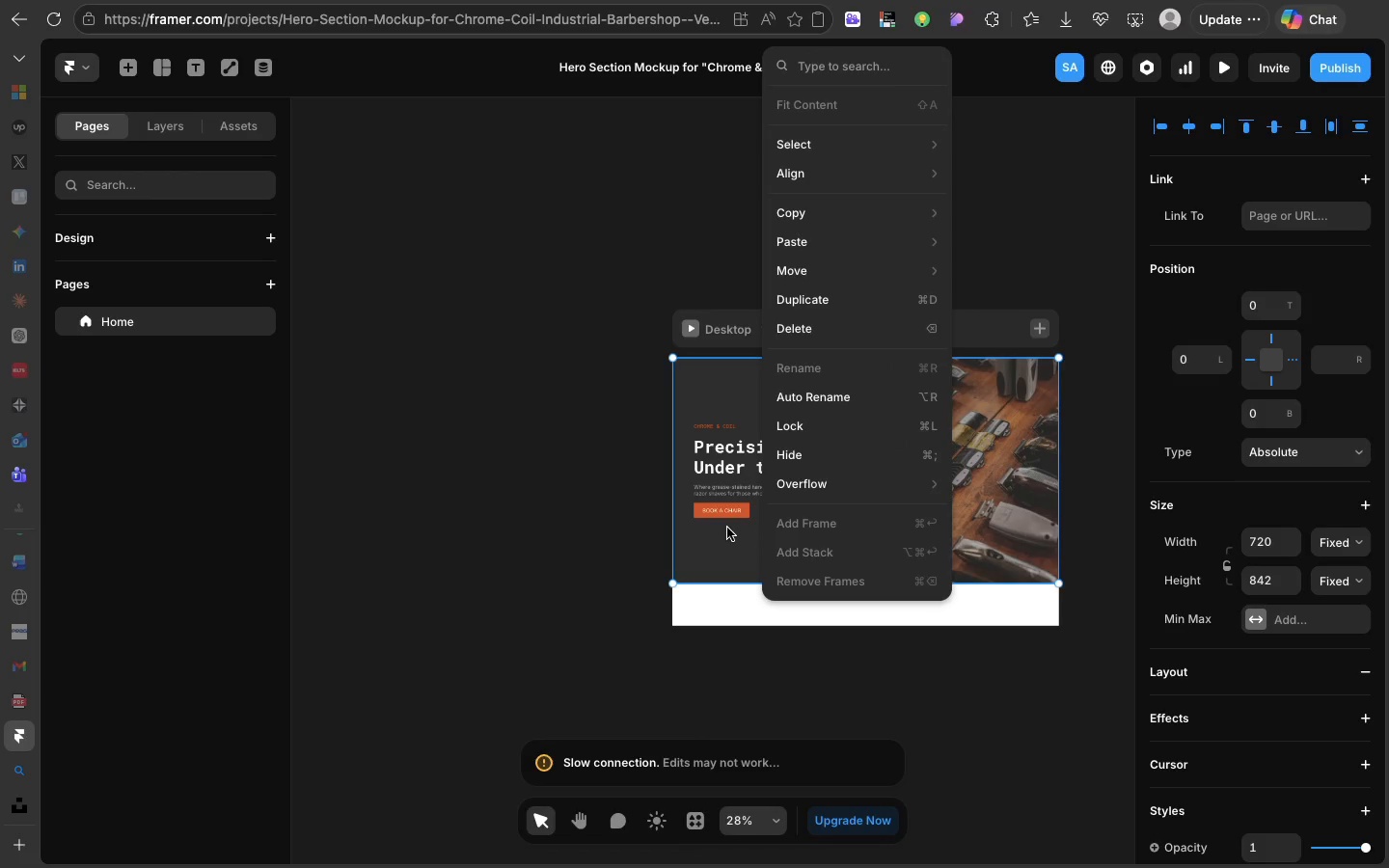 
left_click([727, 528])
 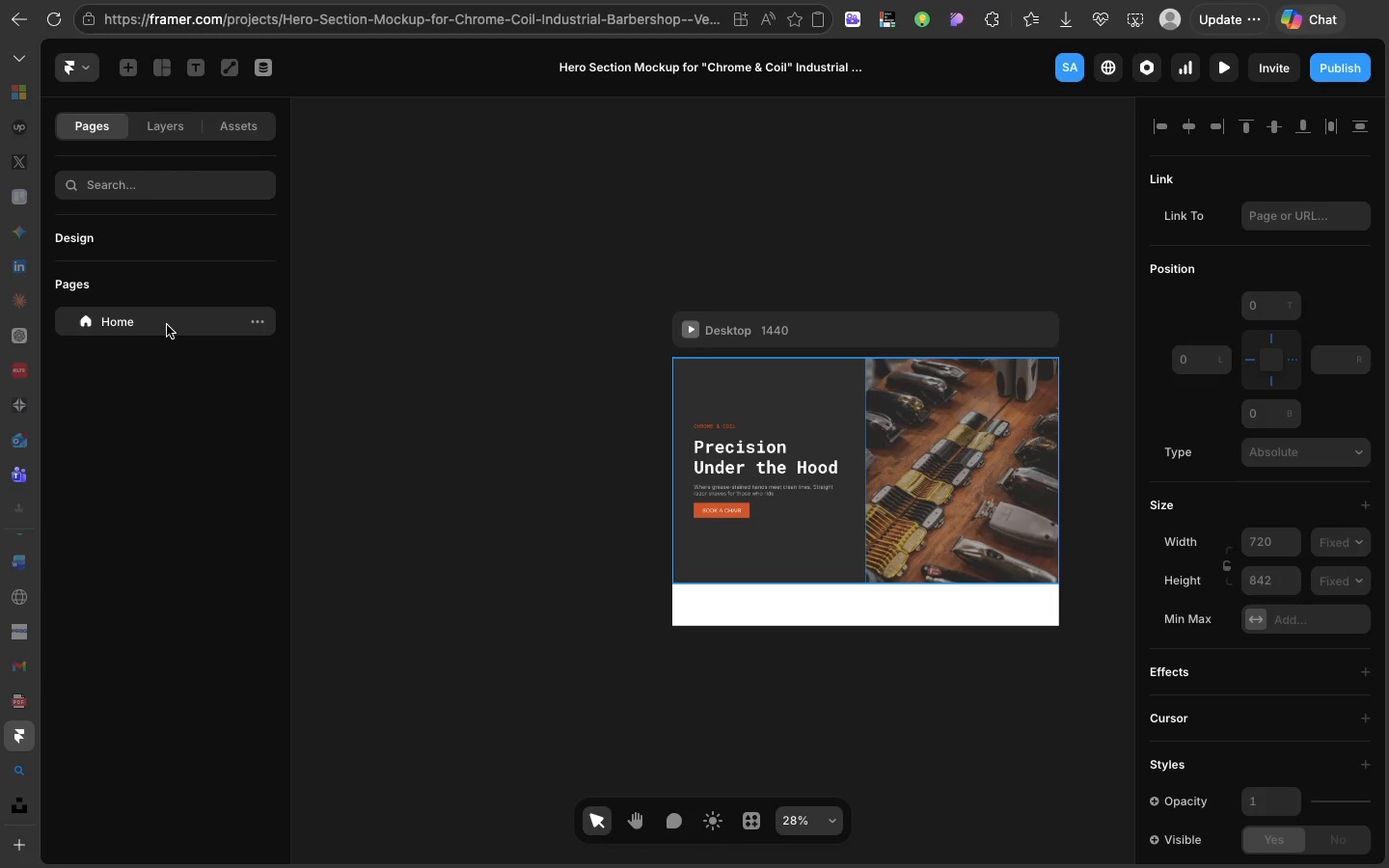 
left_click([167, 323])
 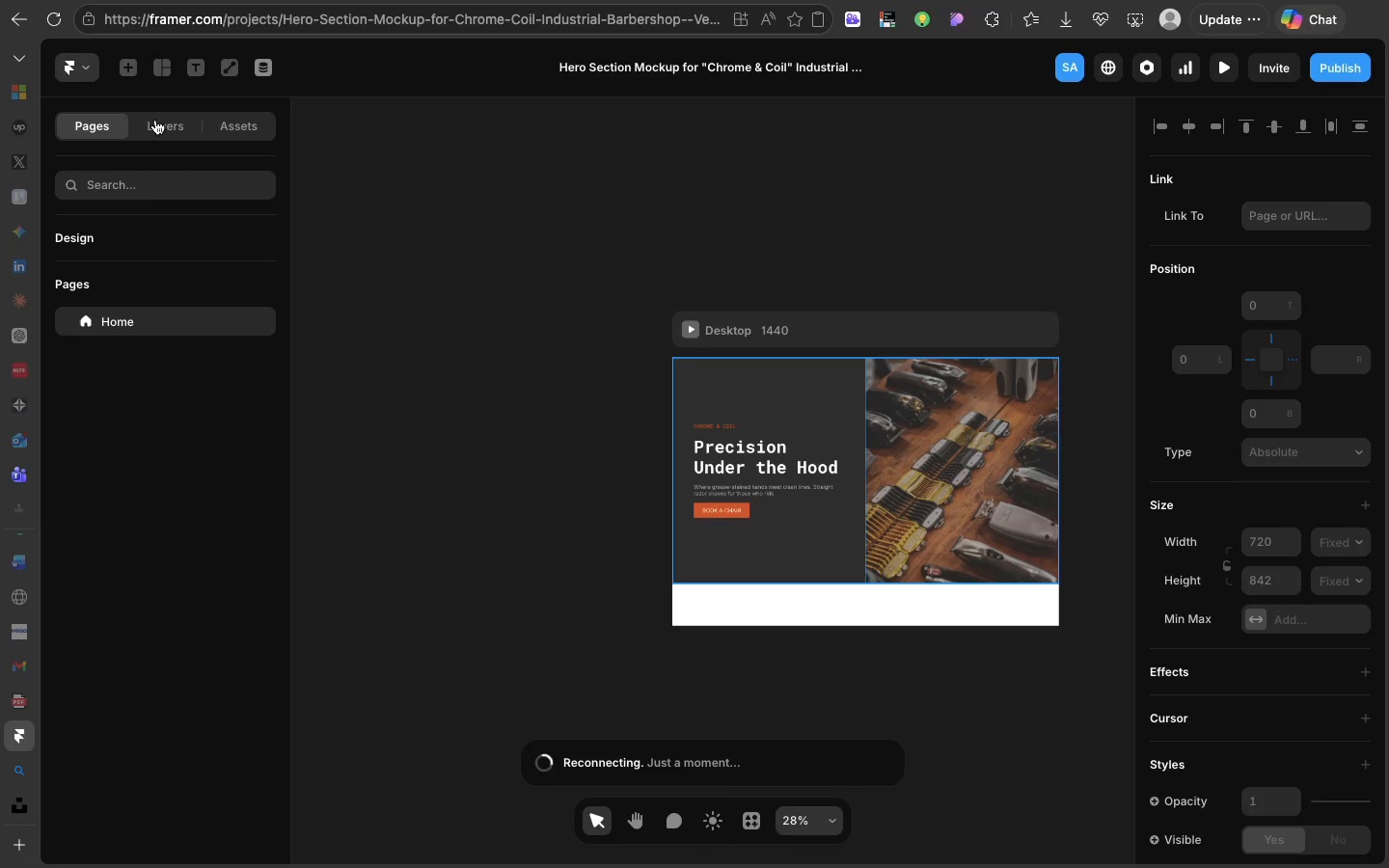 
left_click([155, 121])
 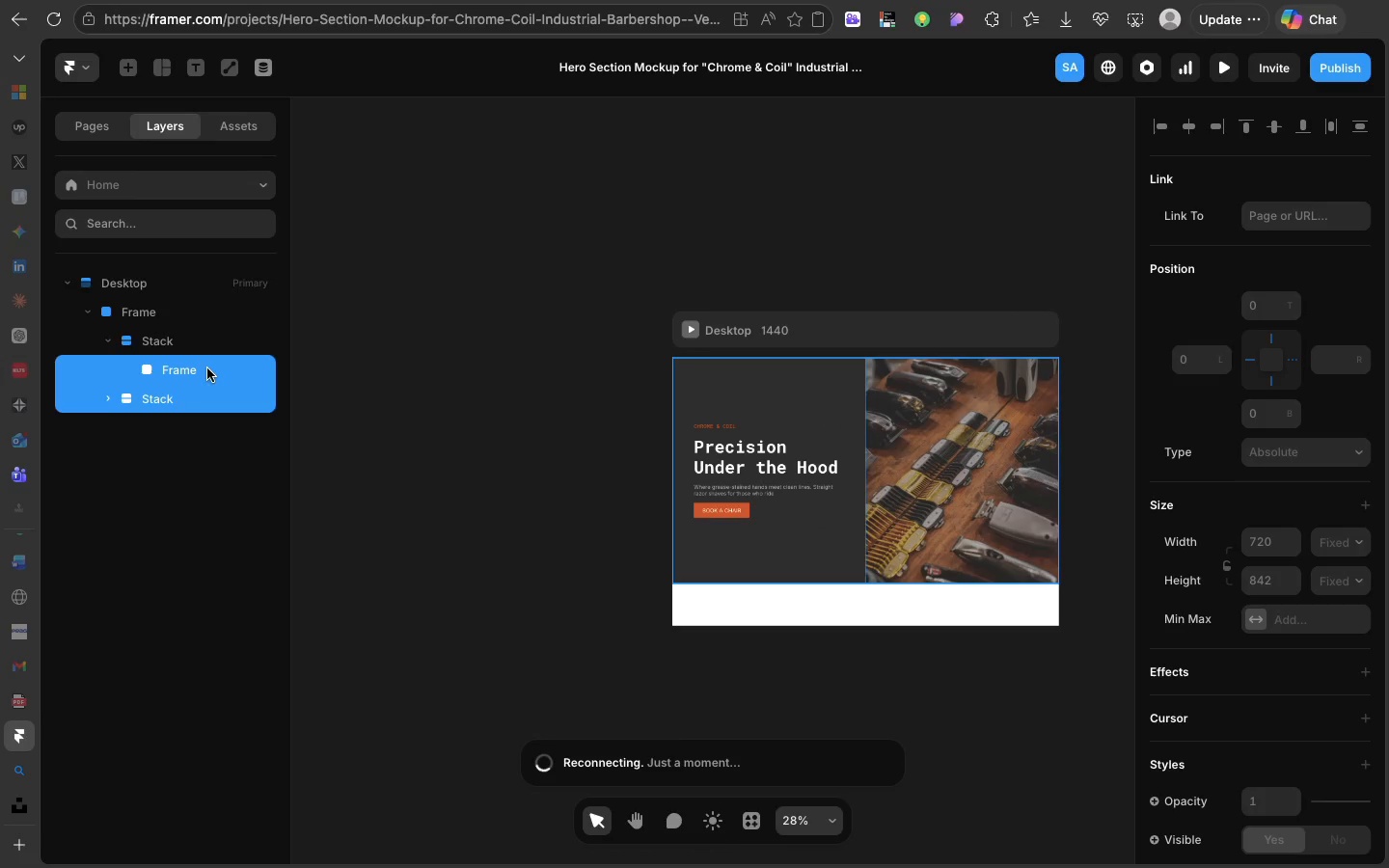 
double_click([195, 358])
 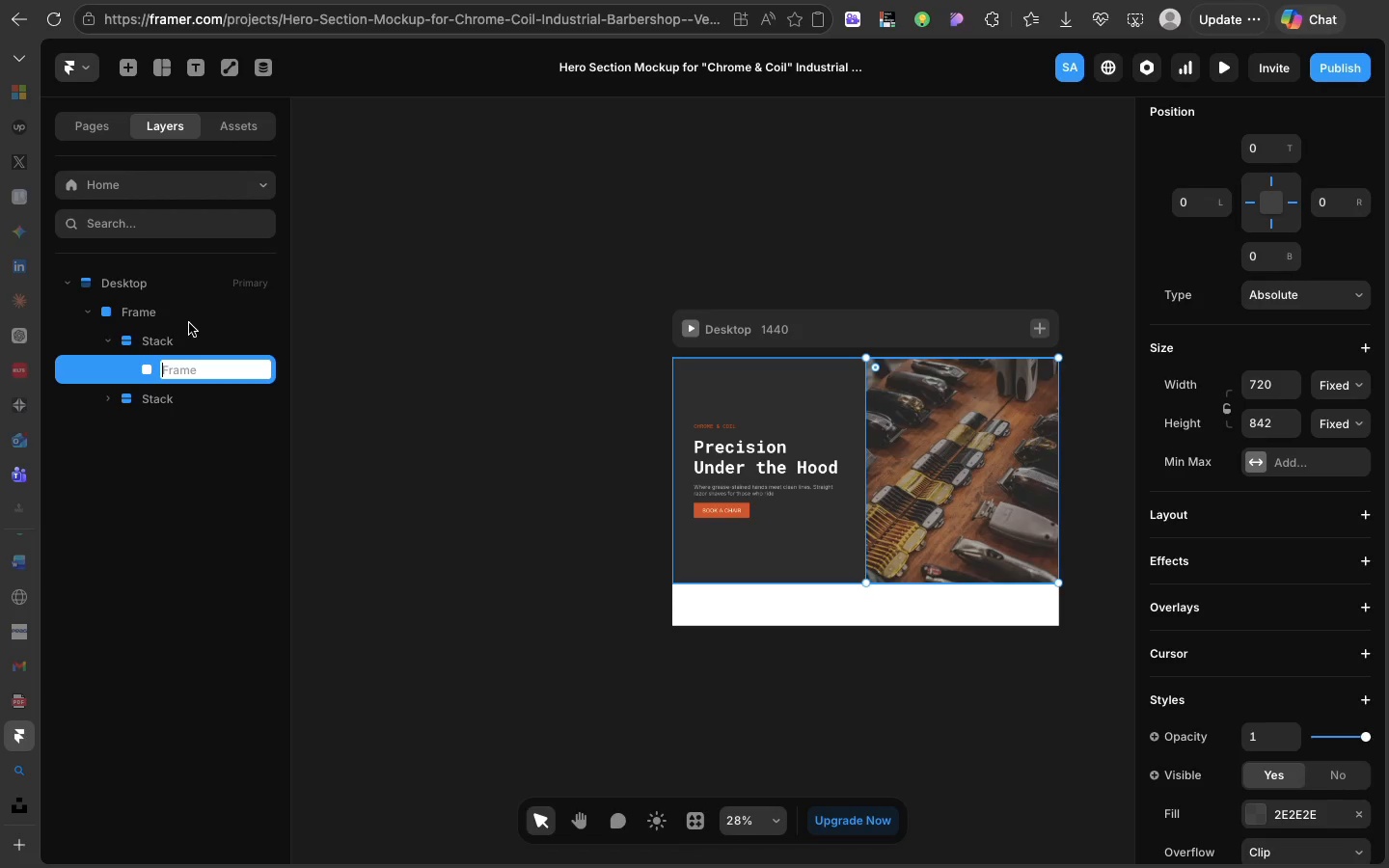 
left_click([187, 326])
 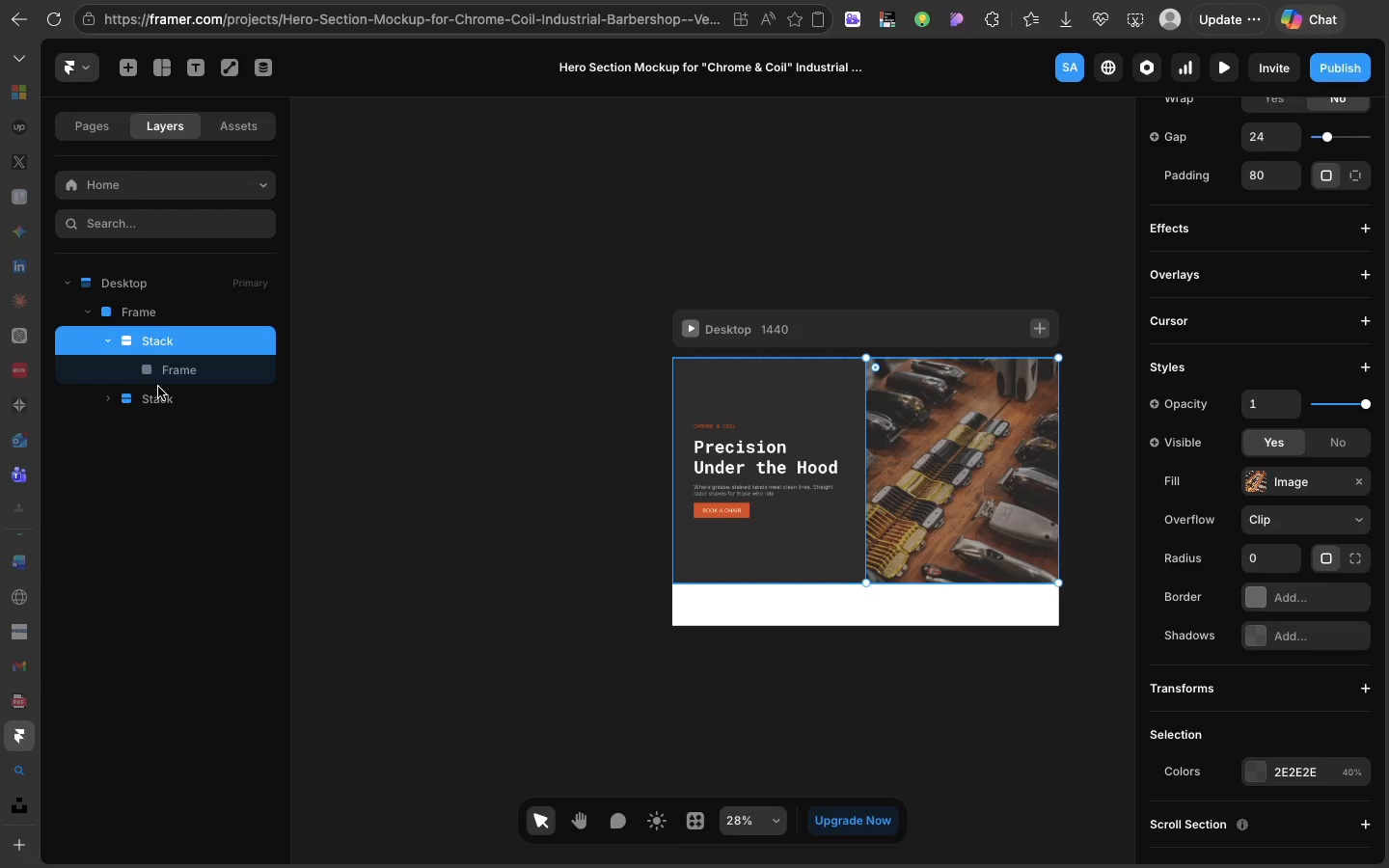 
left_click([157, 393])
 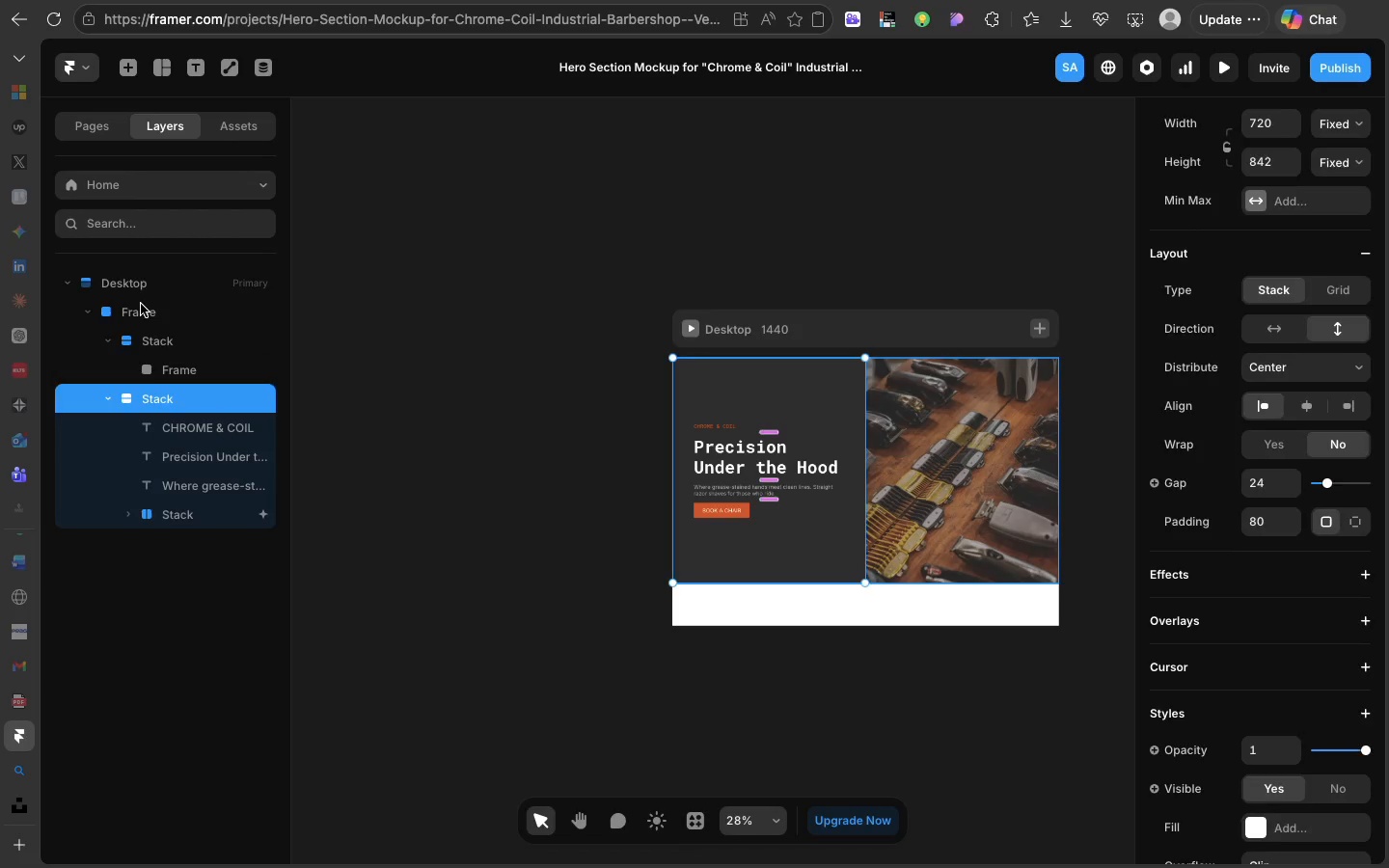 
left_click([141, 304])
 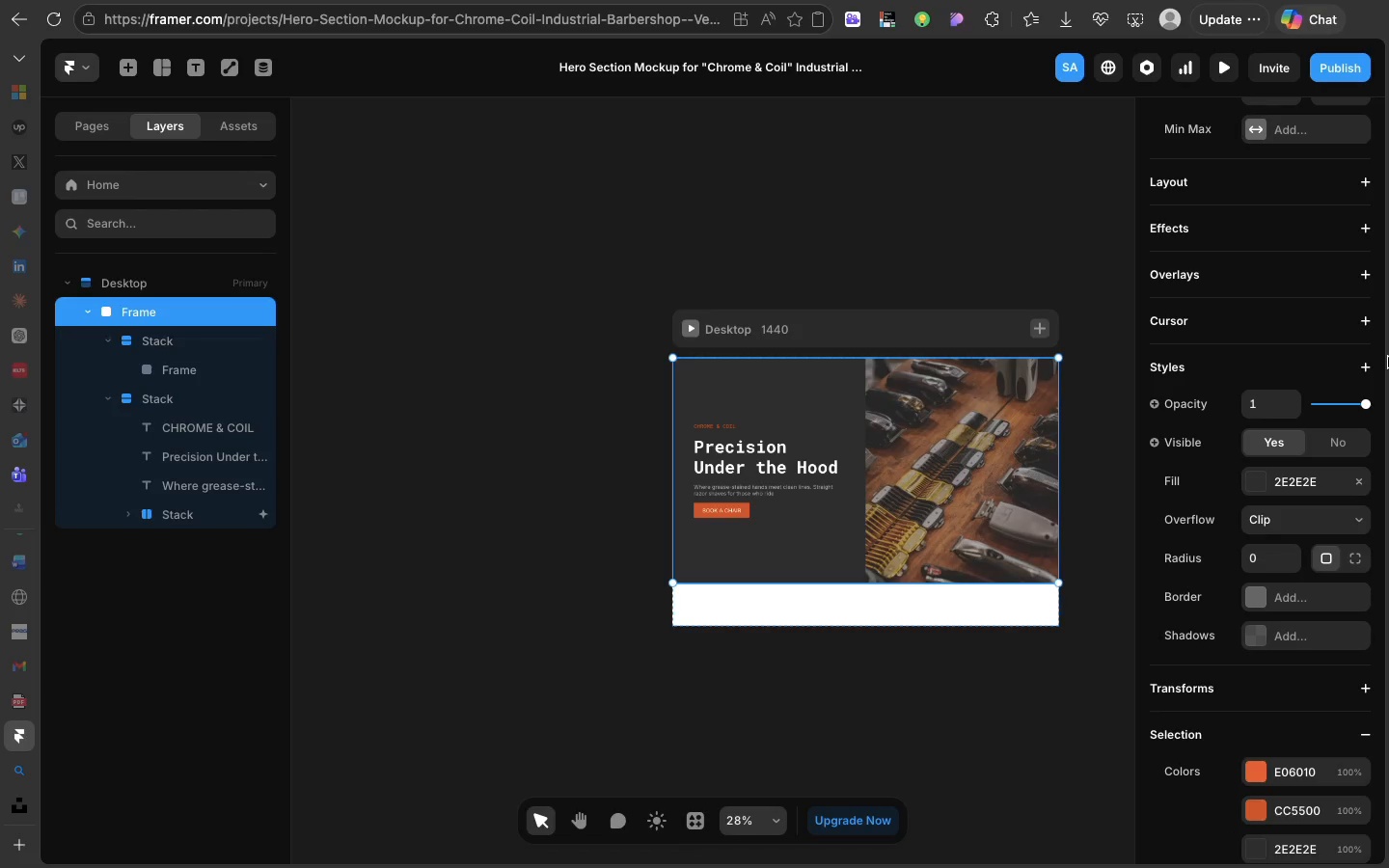 
scroll: coordinate [1388, 357], scroll_direction: up, amount: 18.0
 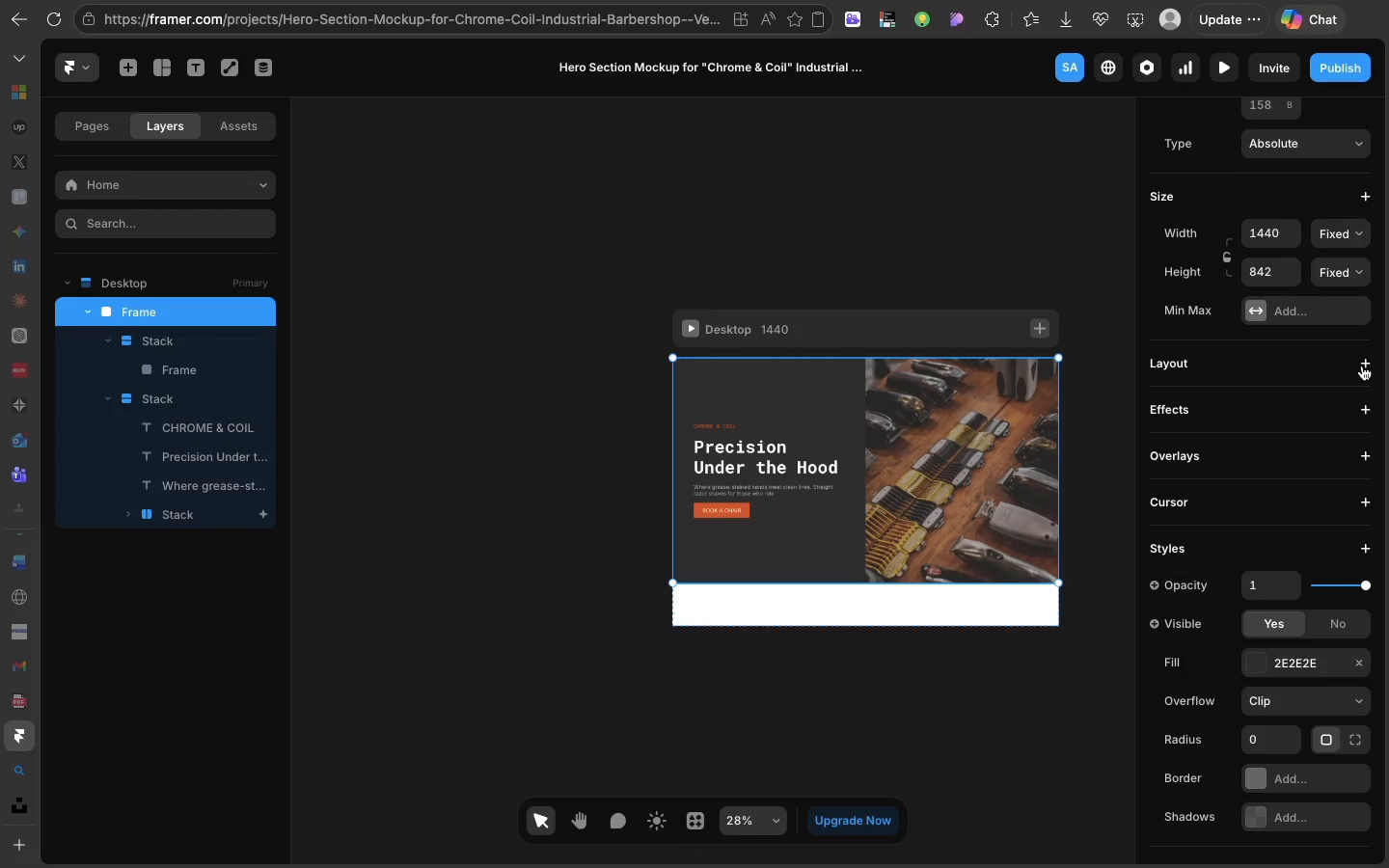 
left_click([1362, 366])
 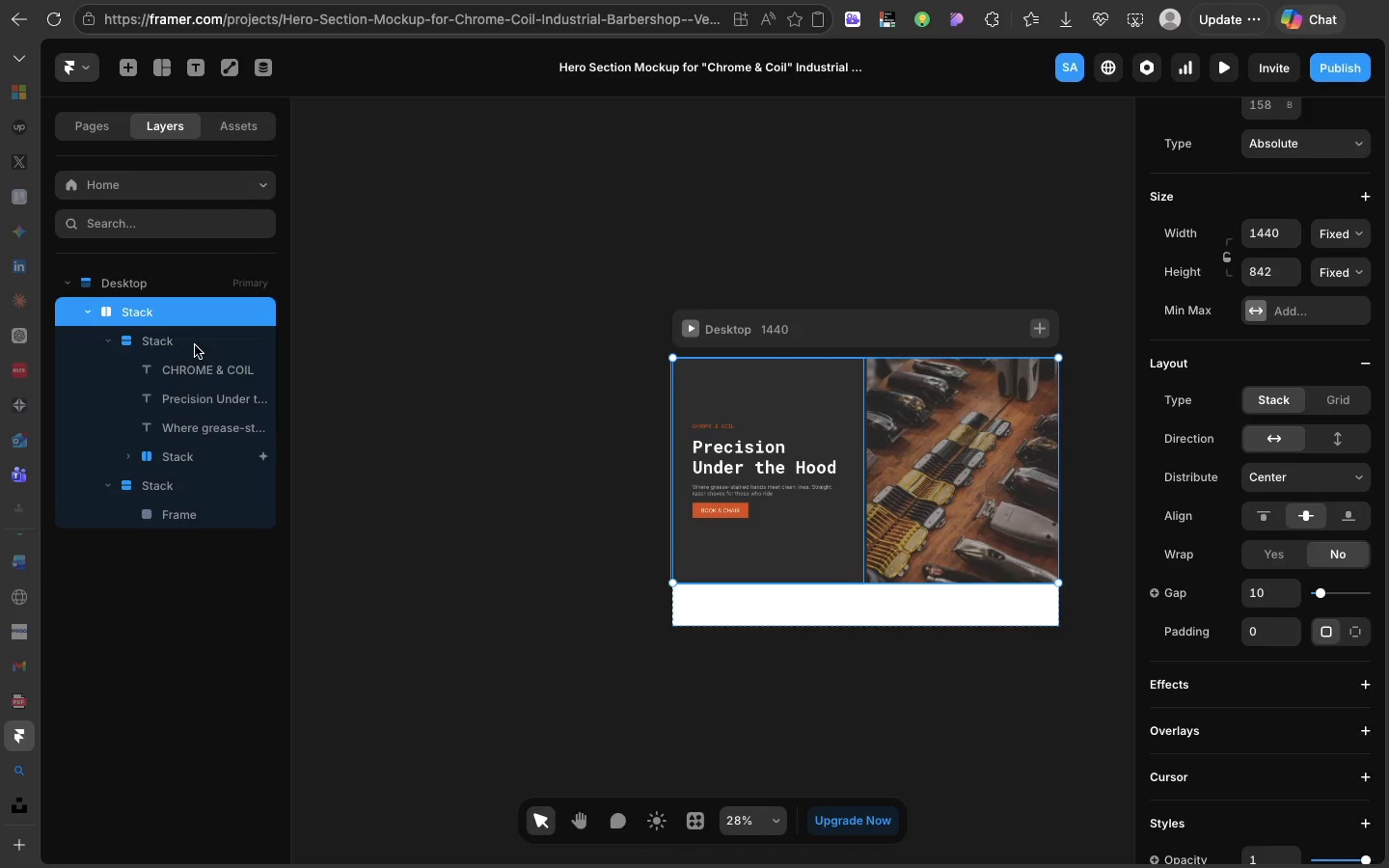 
left_click([195, 345])
 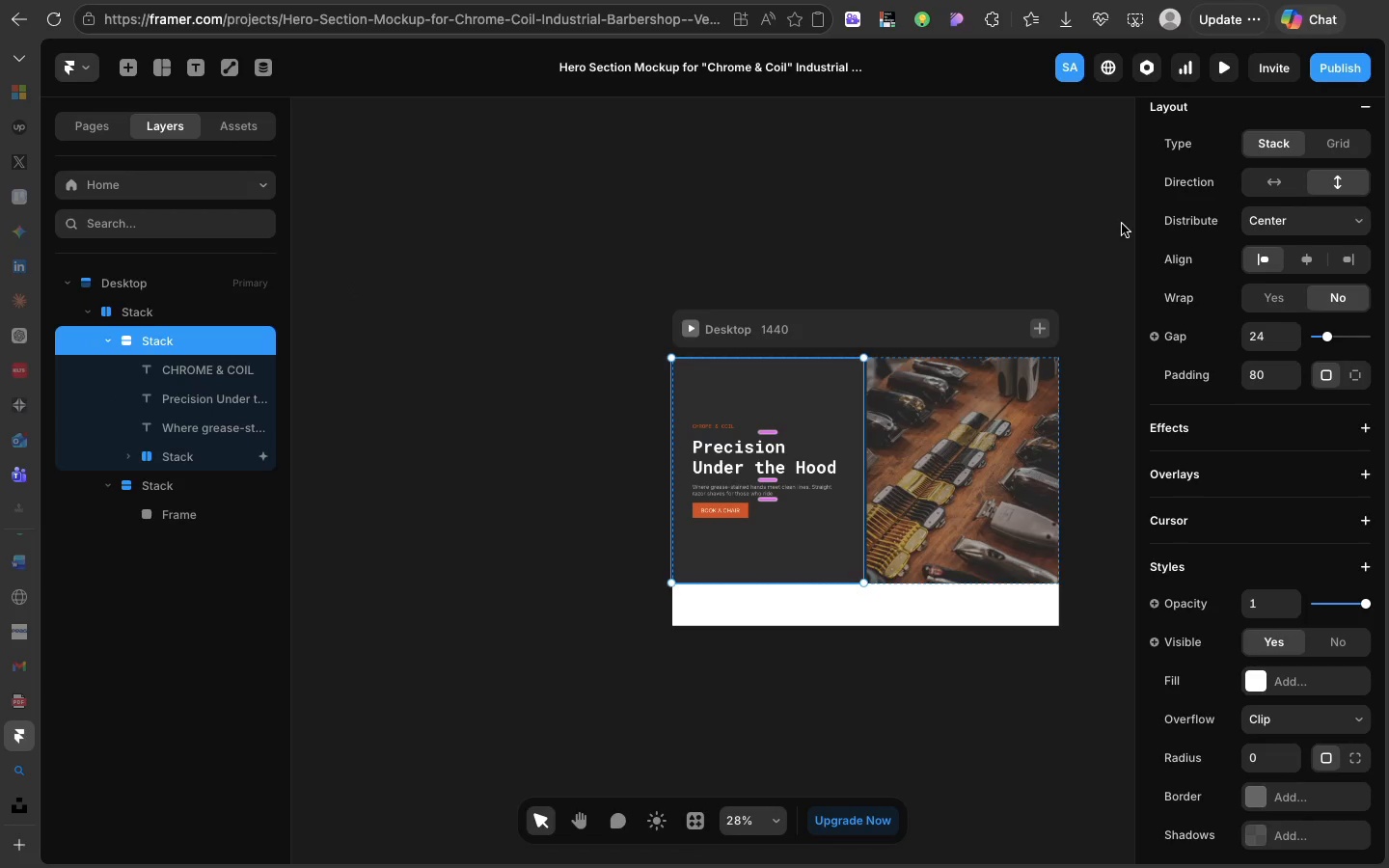 
scroll: coordinate [1336, 162], scroll_direction: up, amount: 19.0
 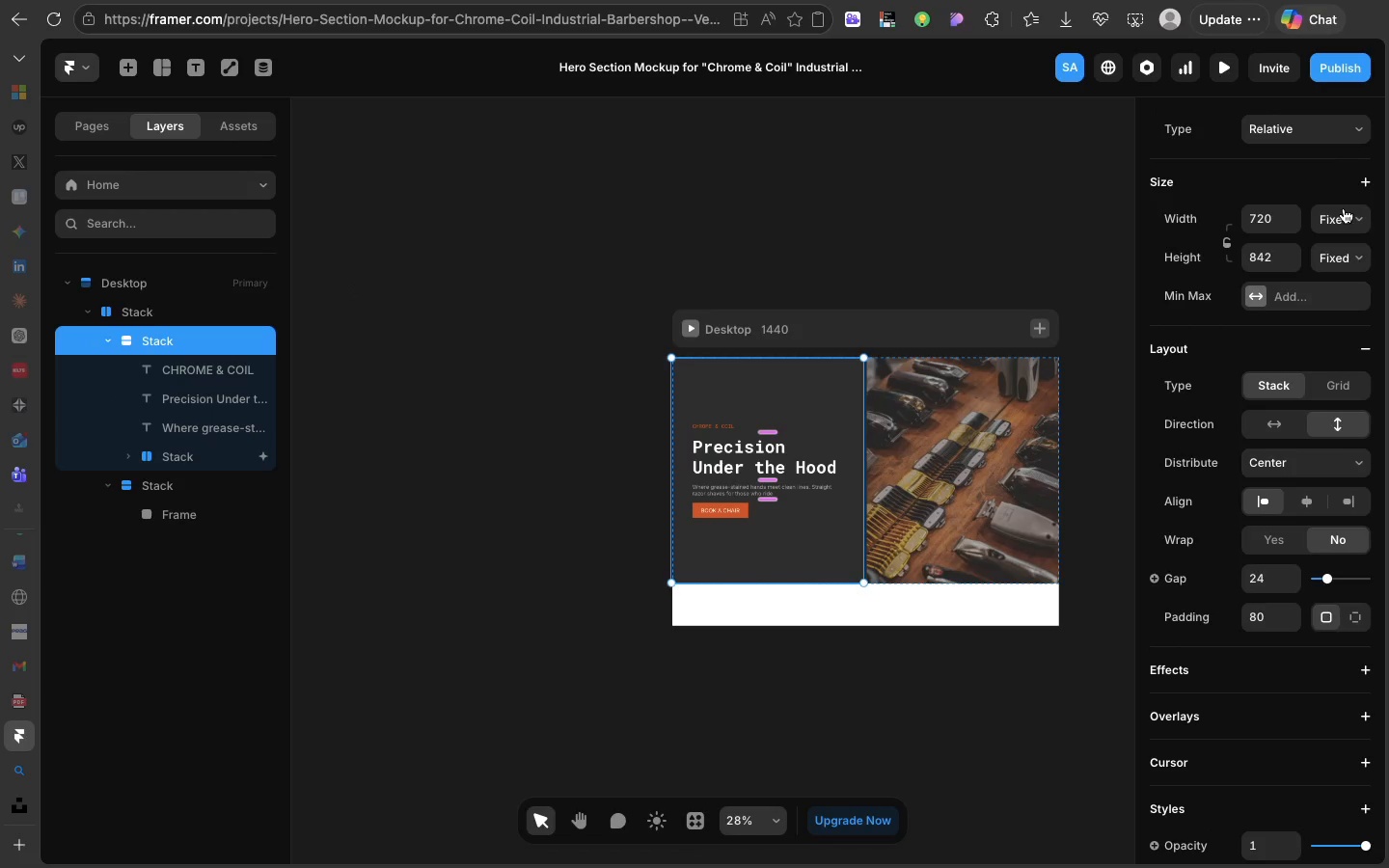 
left_click([1344, 208])
 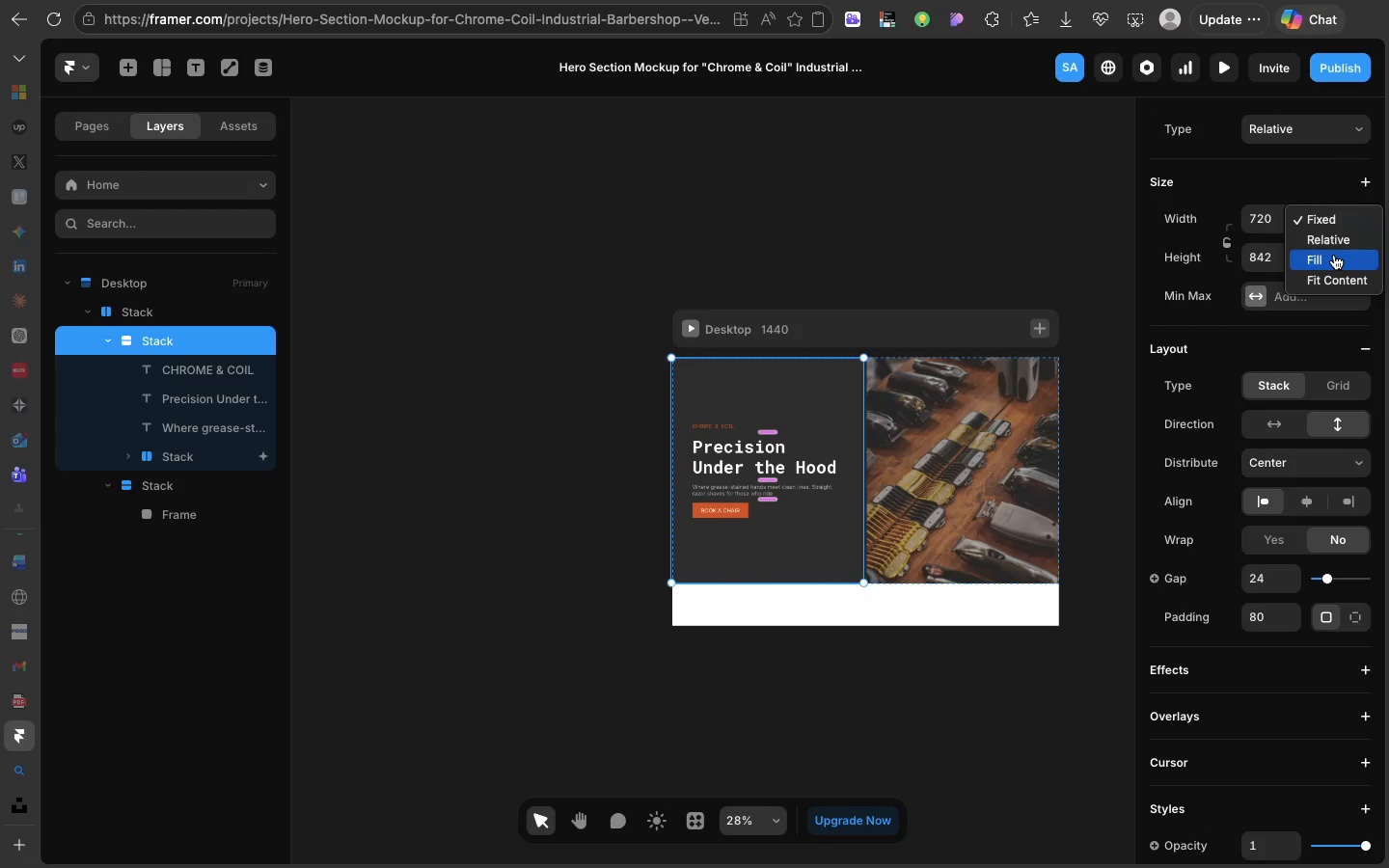 
left_click([1334, 255])
 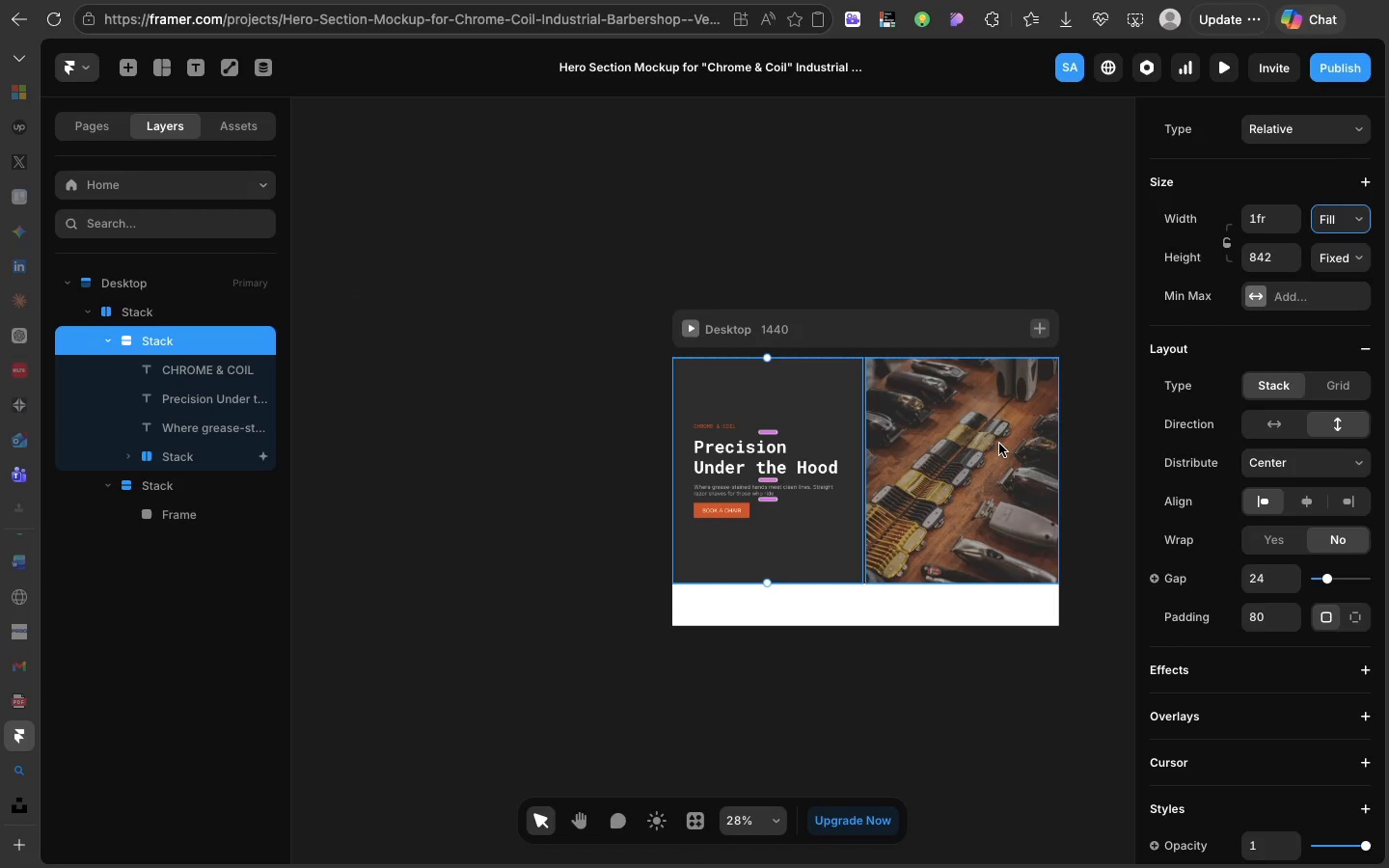 
left_click([998, 444])
 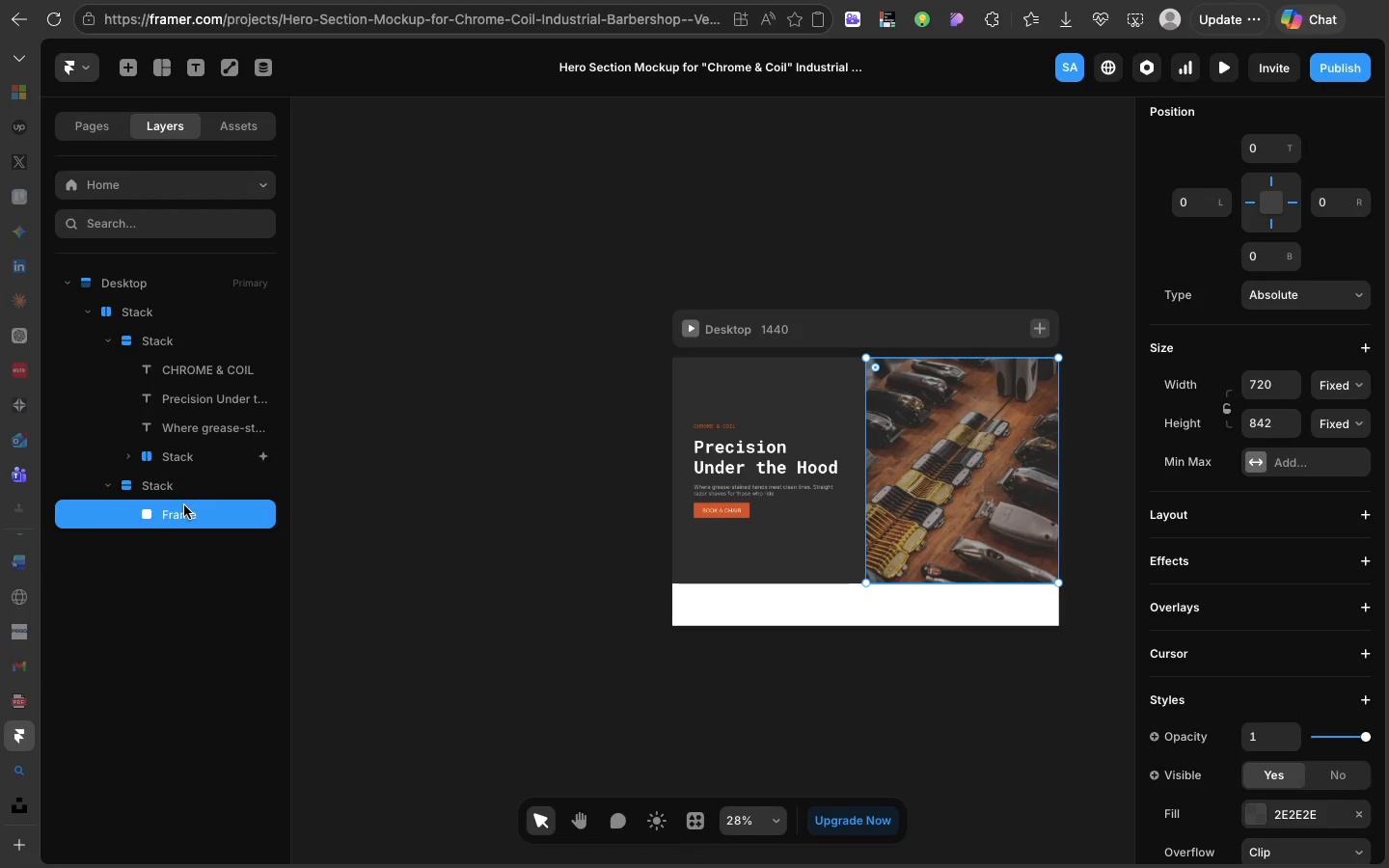 
left_click([182, 481])
 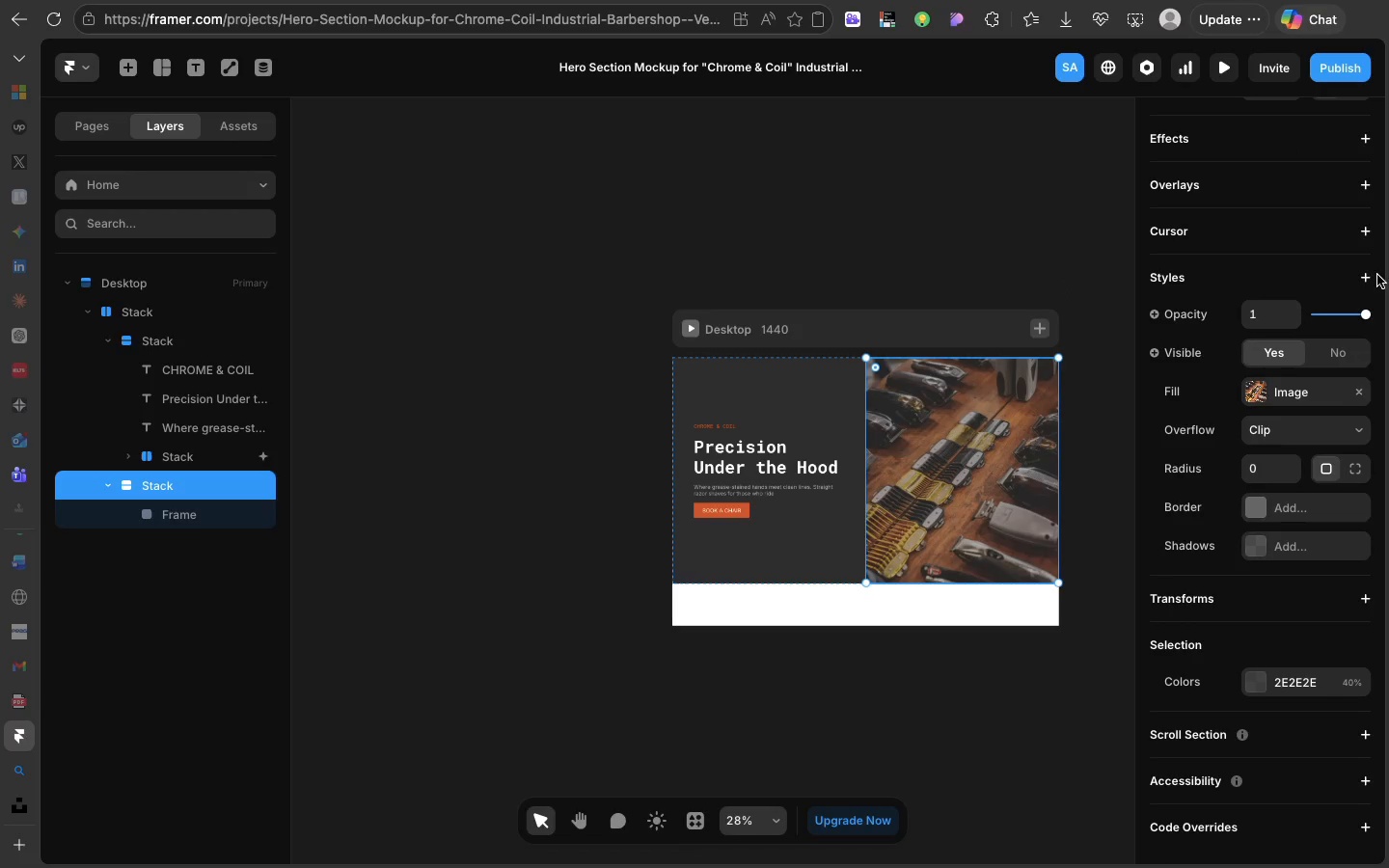 
scroll: coordinate [1342, 194], scroll_direction: up, amount: 102.0
 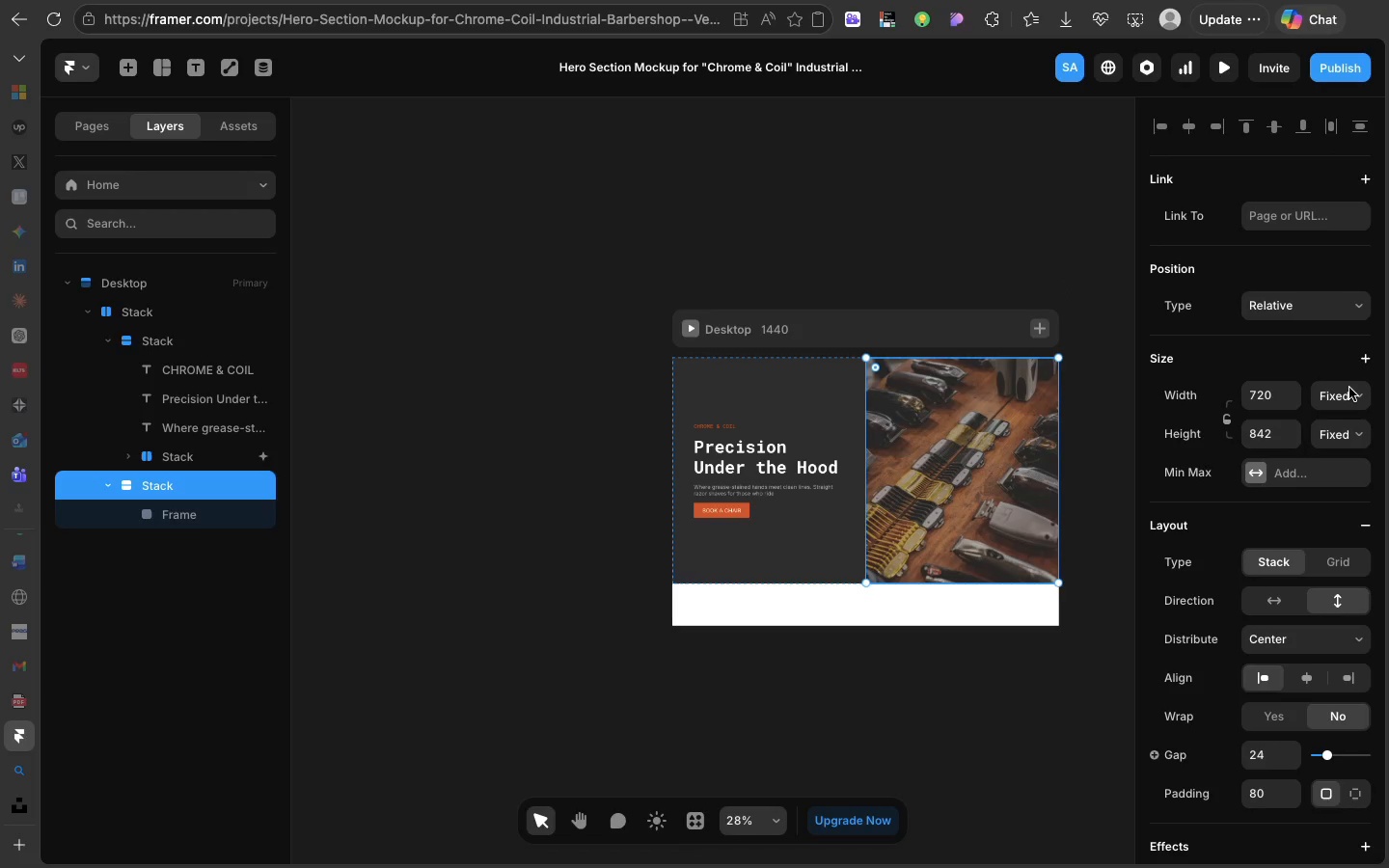 
left_click([1349, 388])
 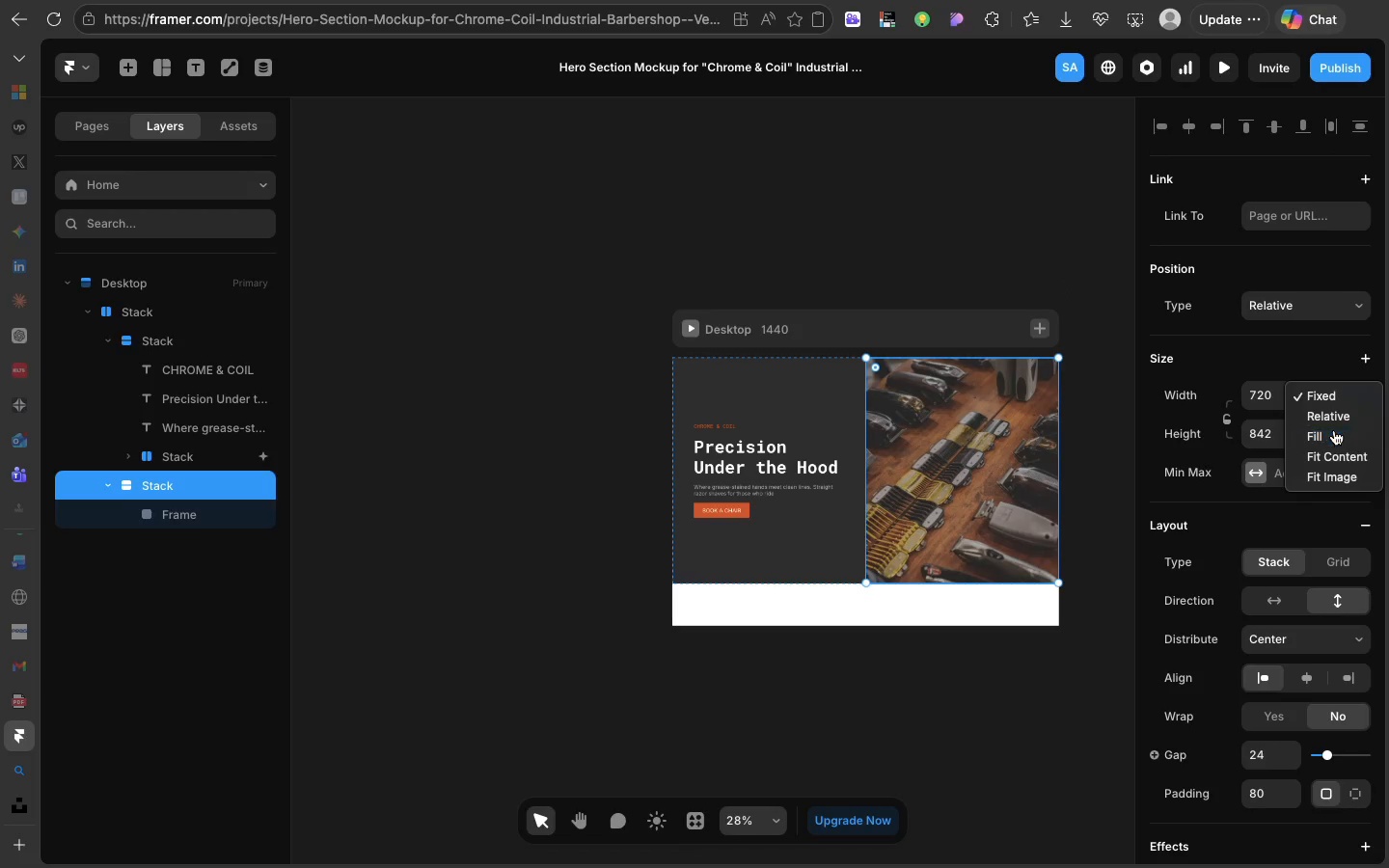 
left_click([1334, 430])
 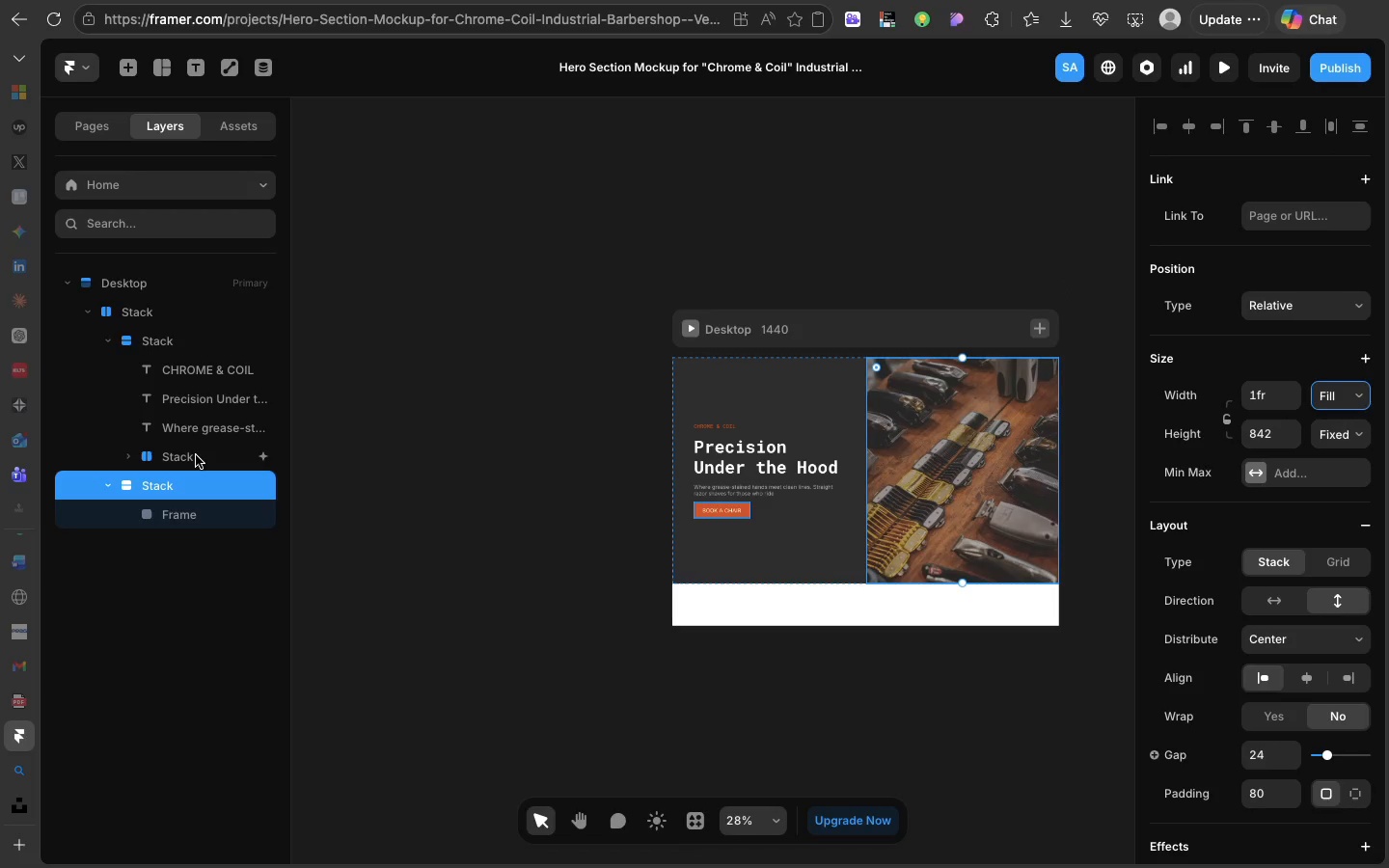 
left_click([196, 455])
 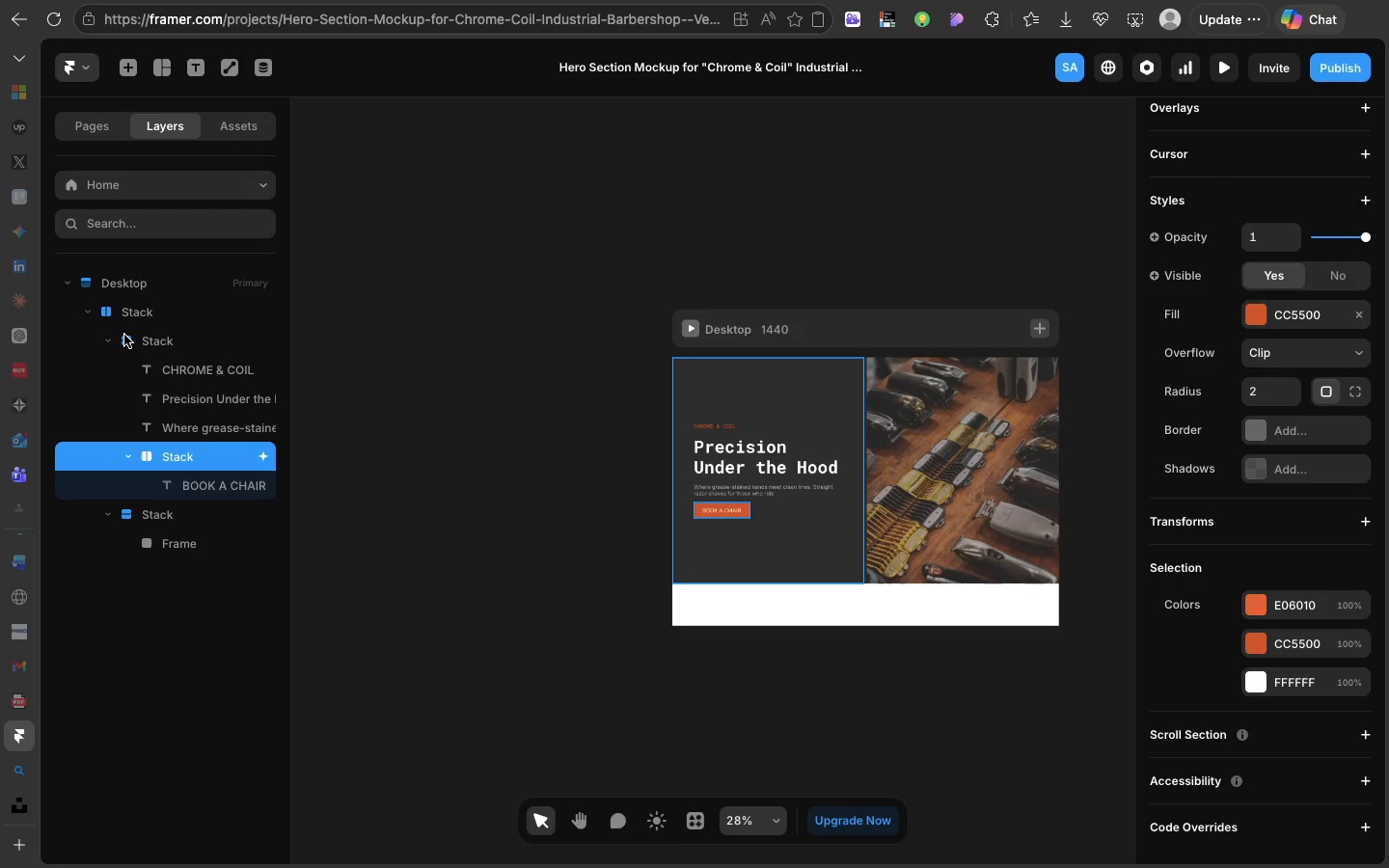 
left_click([125, 335])
 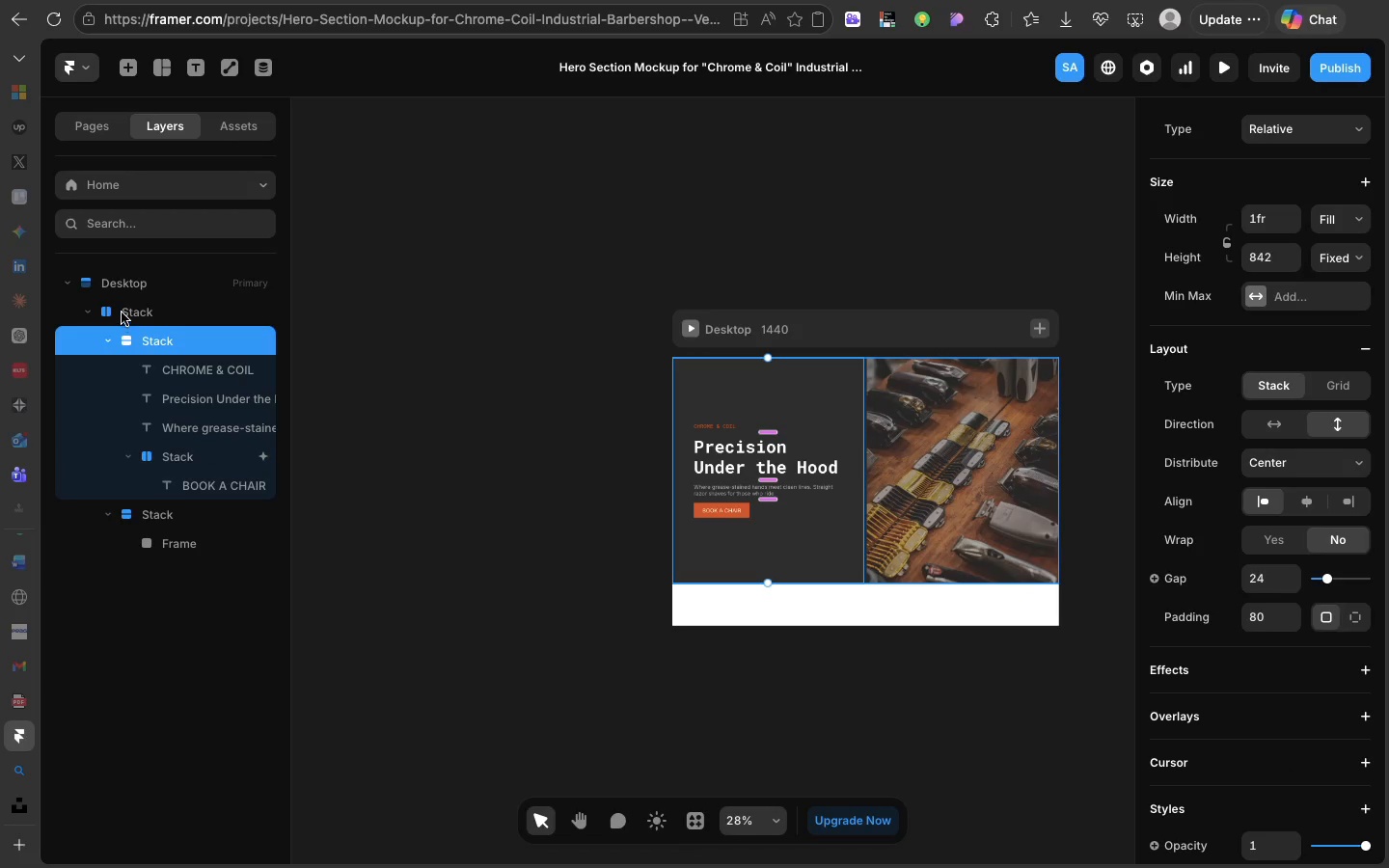 
left_click([121, 312])
 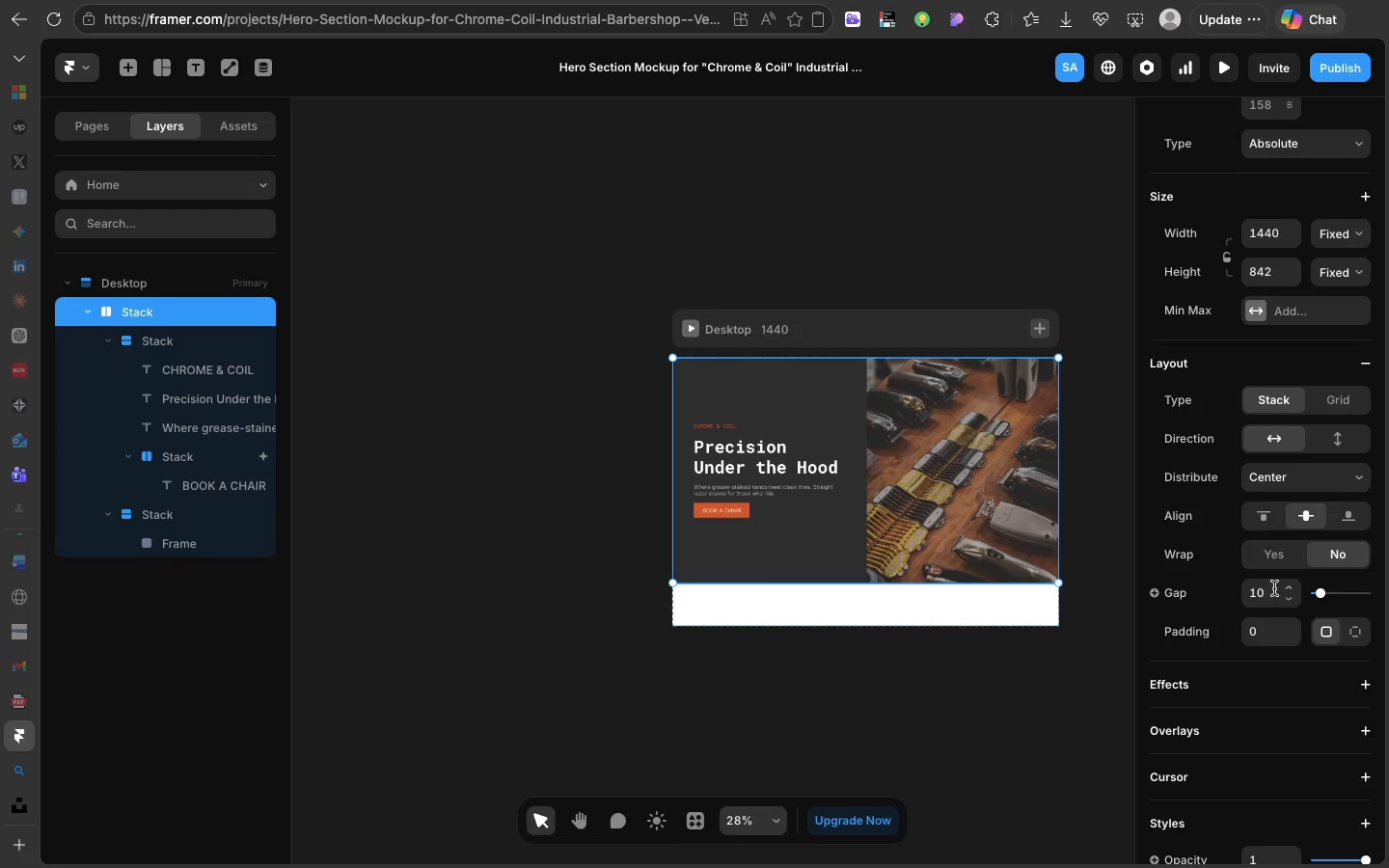 
left_click([1271, 589])
 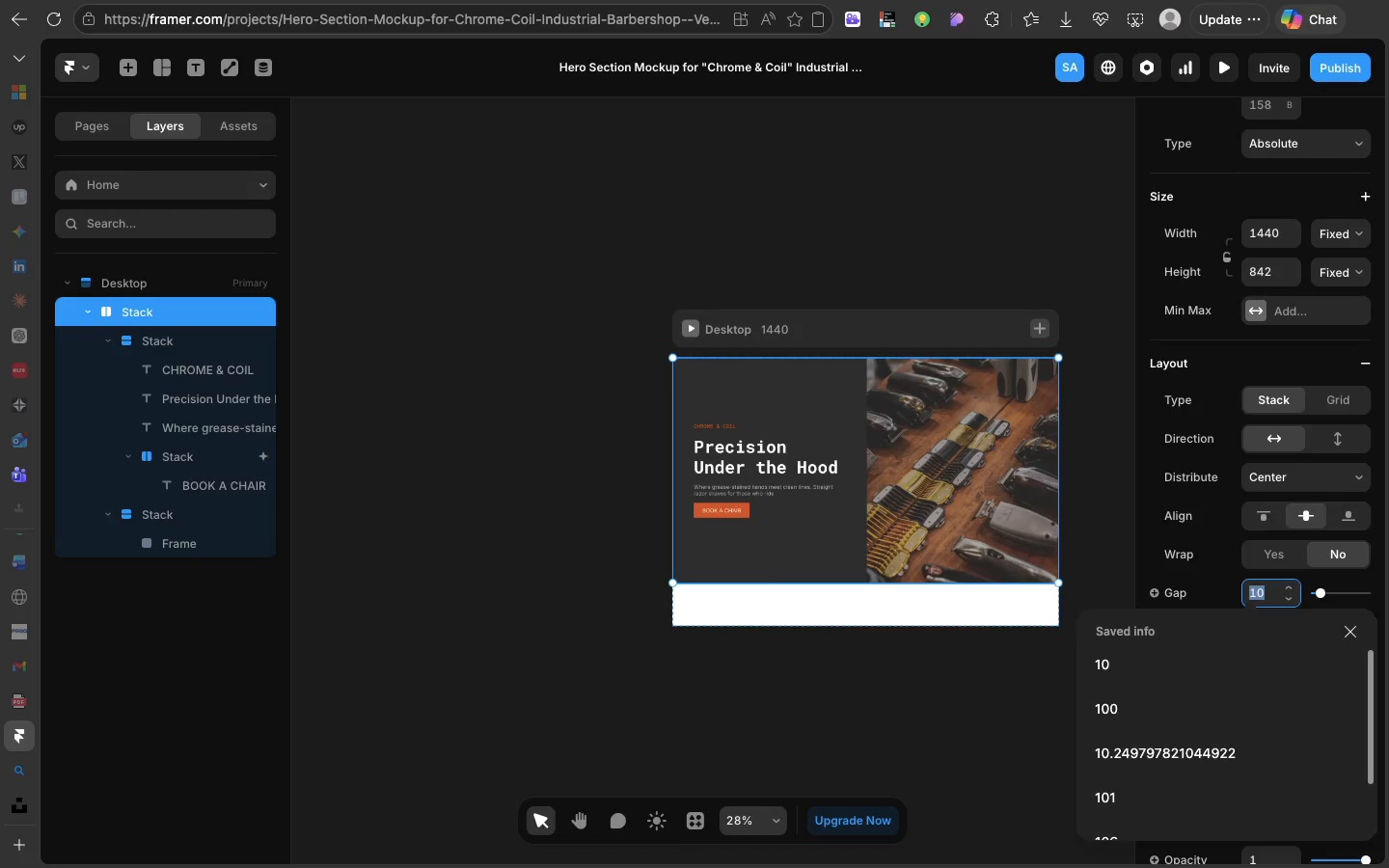 
key(0)
 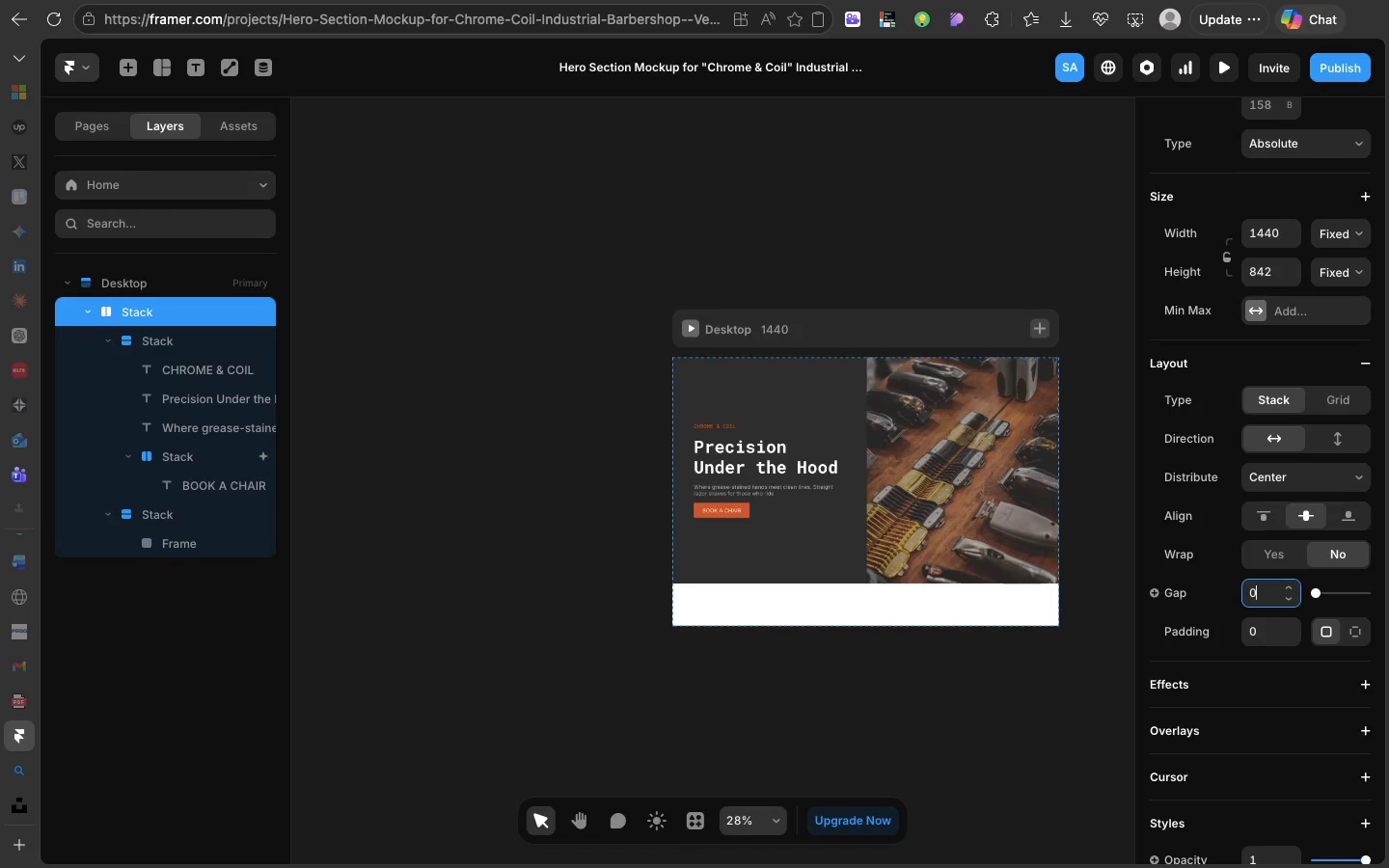 
key(Enter)
 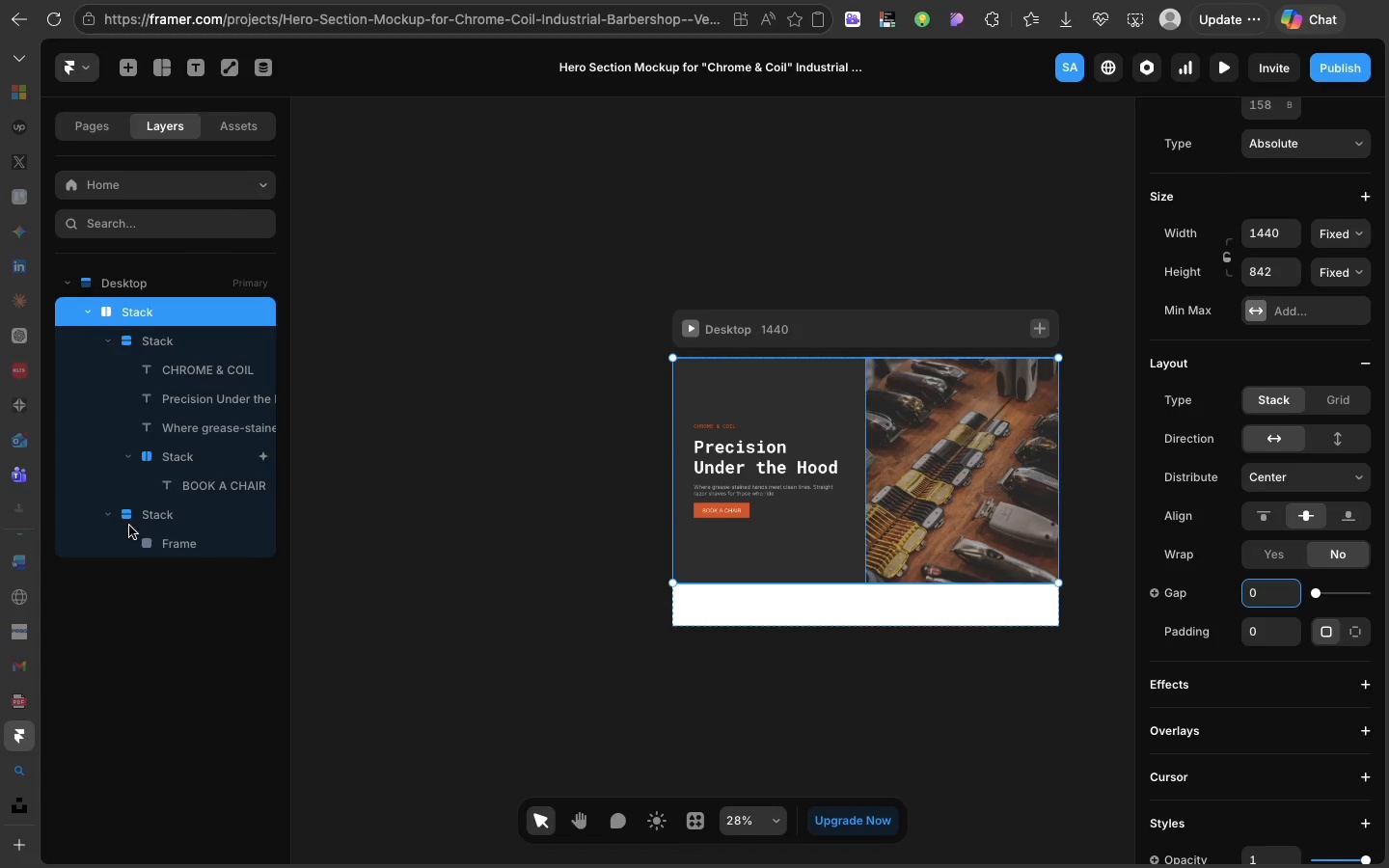 
left_click([131, 514])
 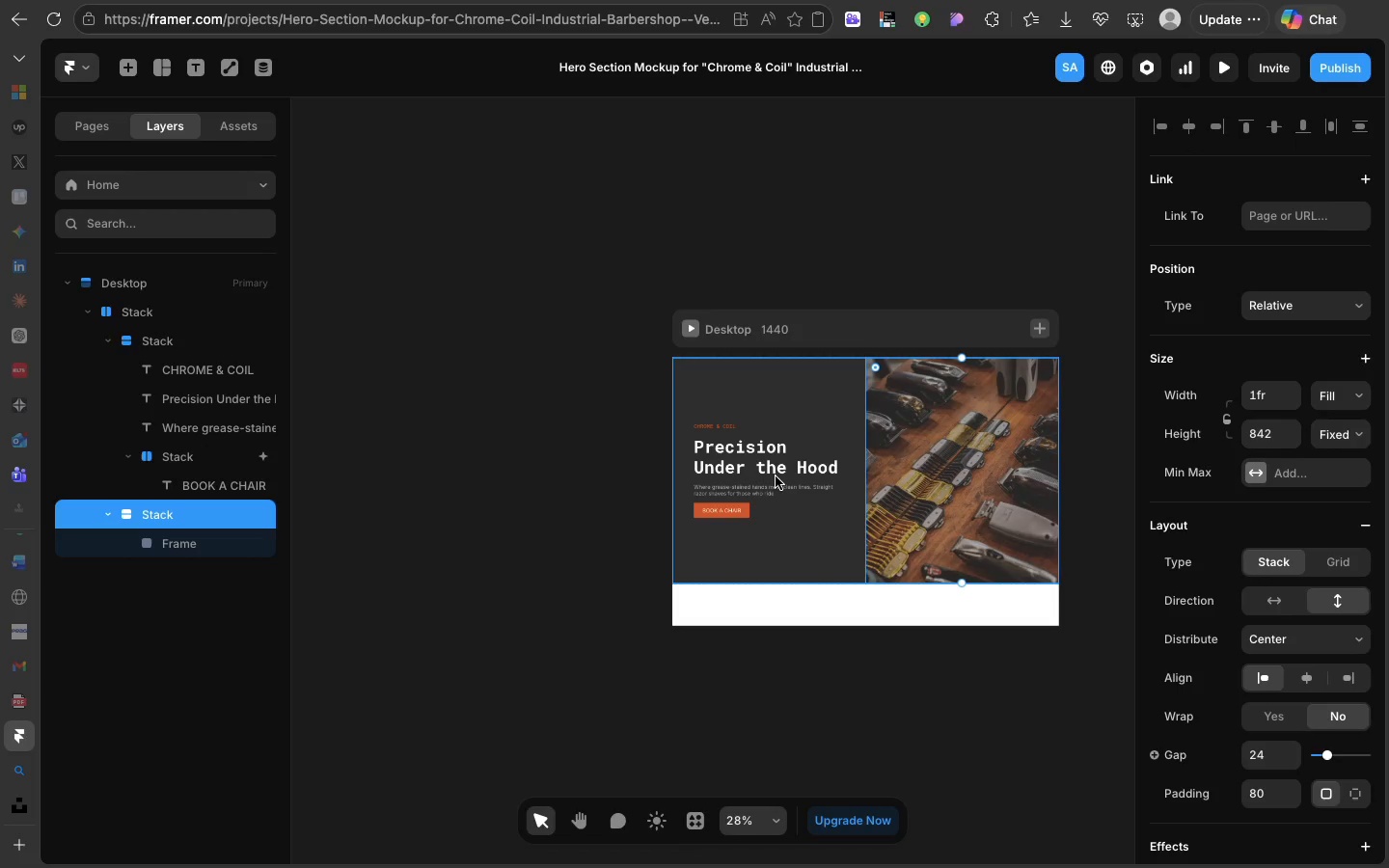 
left_click([775, 391])
 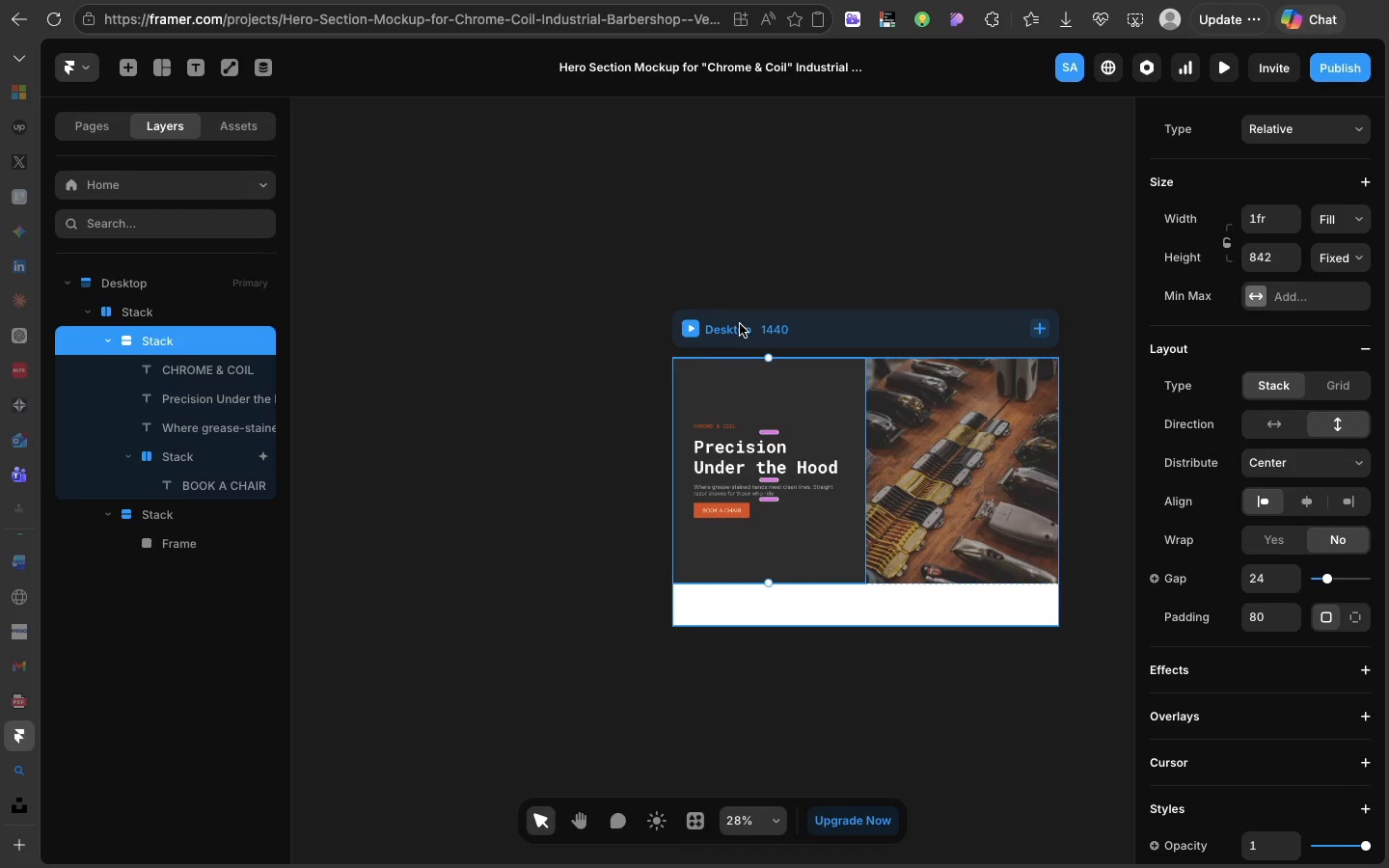 
left_click([740, 324])
 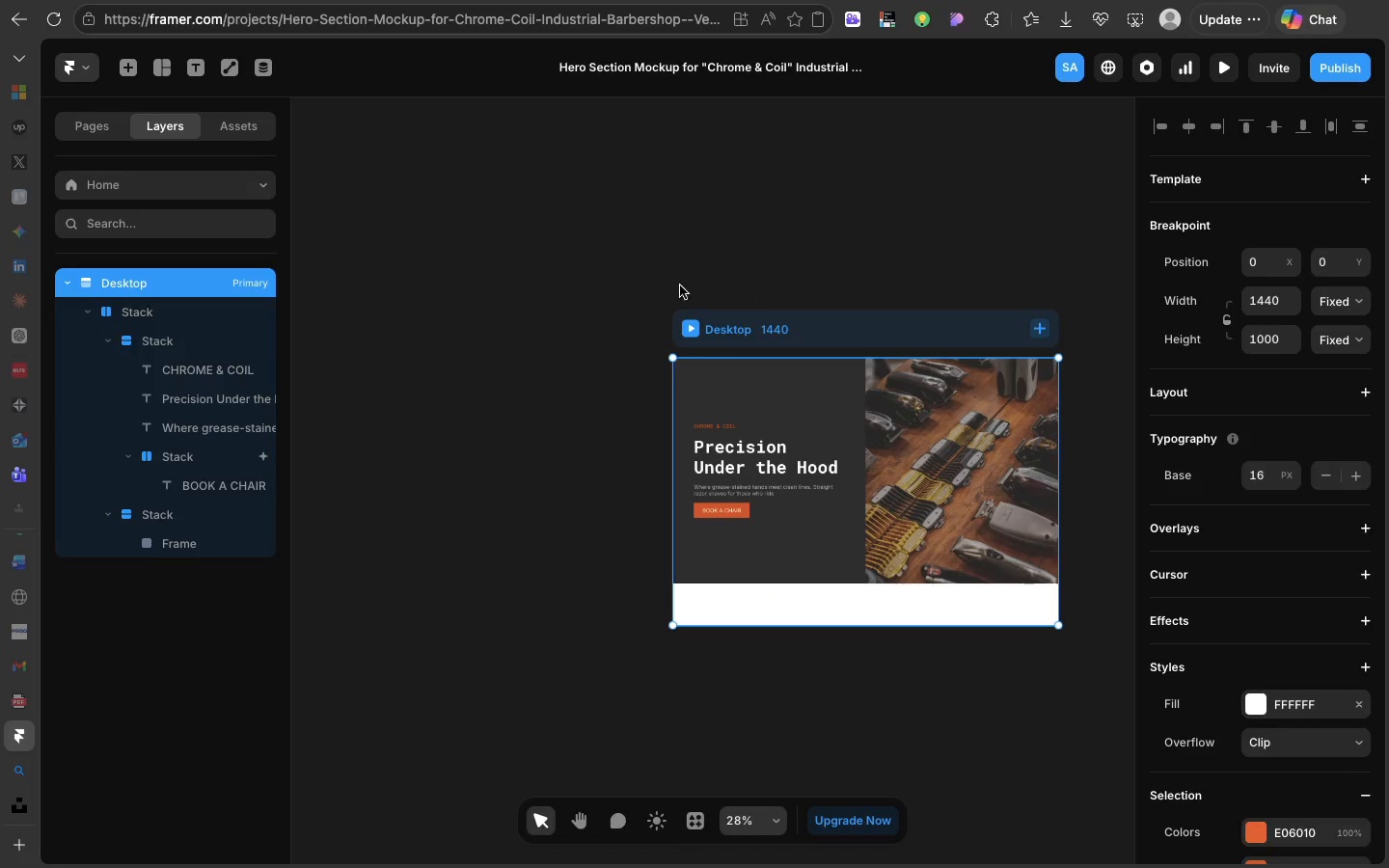 
left_click([683, 326])
 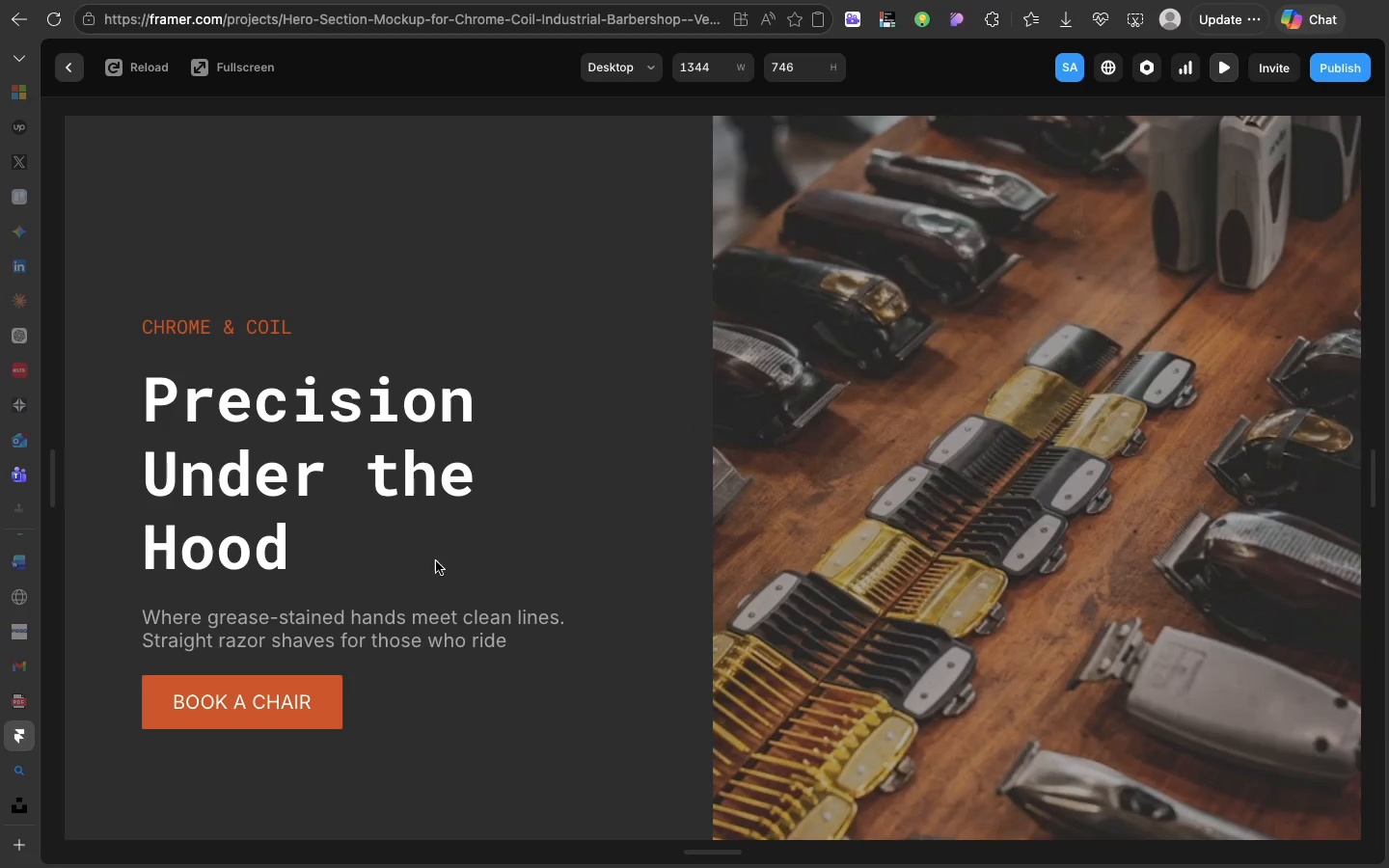 
left_click([393, 622])
 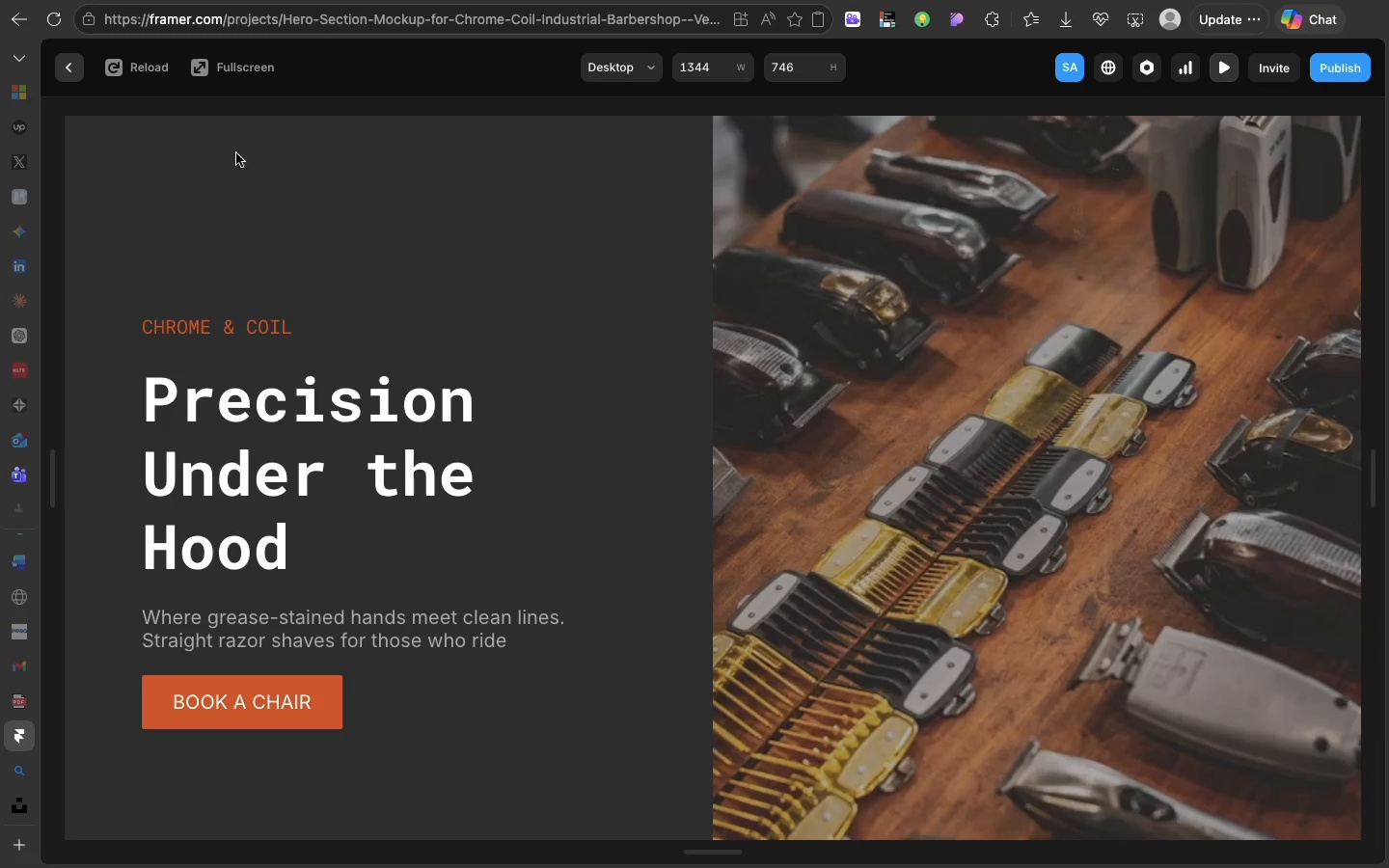 
wait(7.75)
 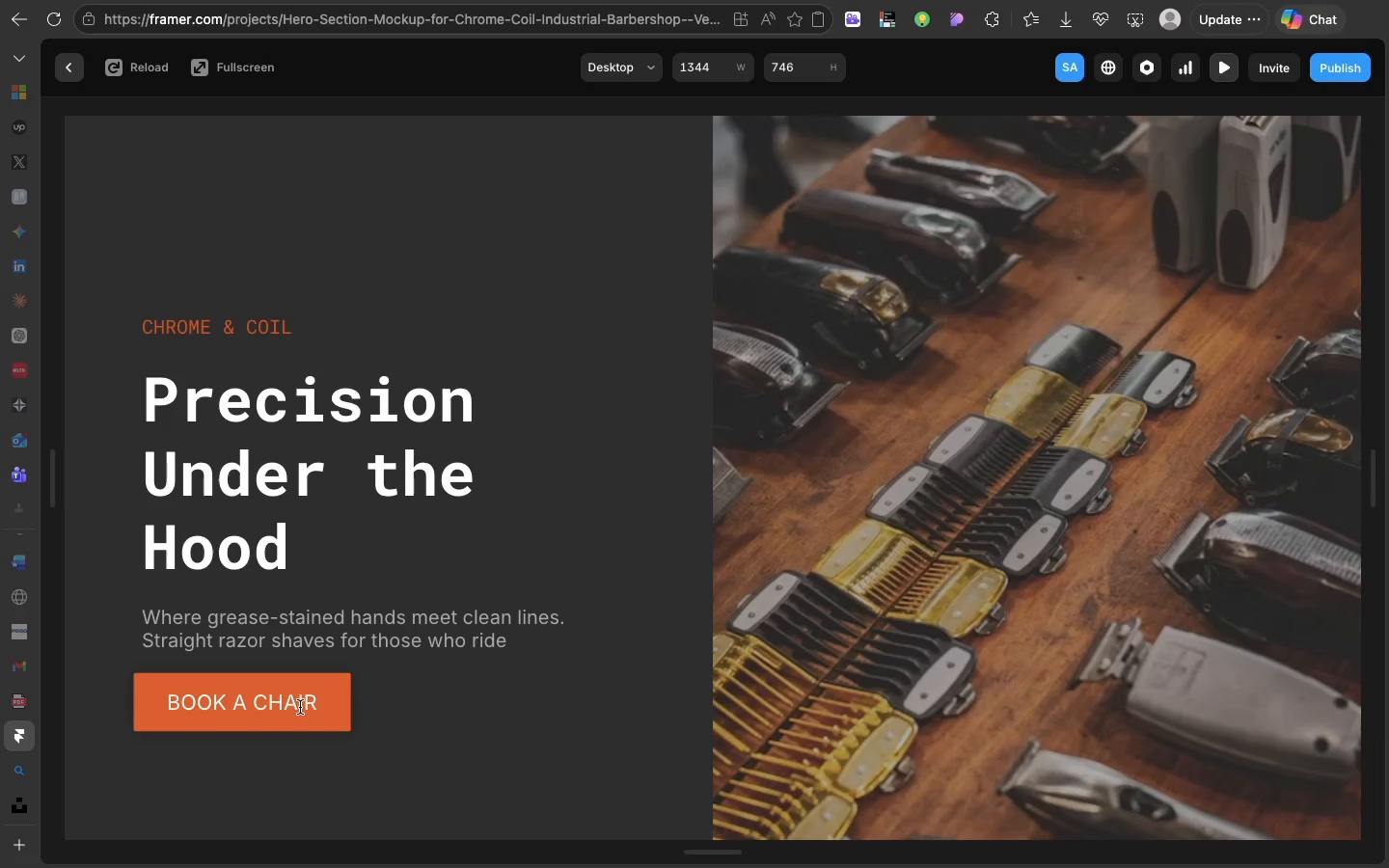 
left_click([70, 67])
 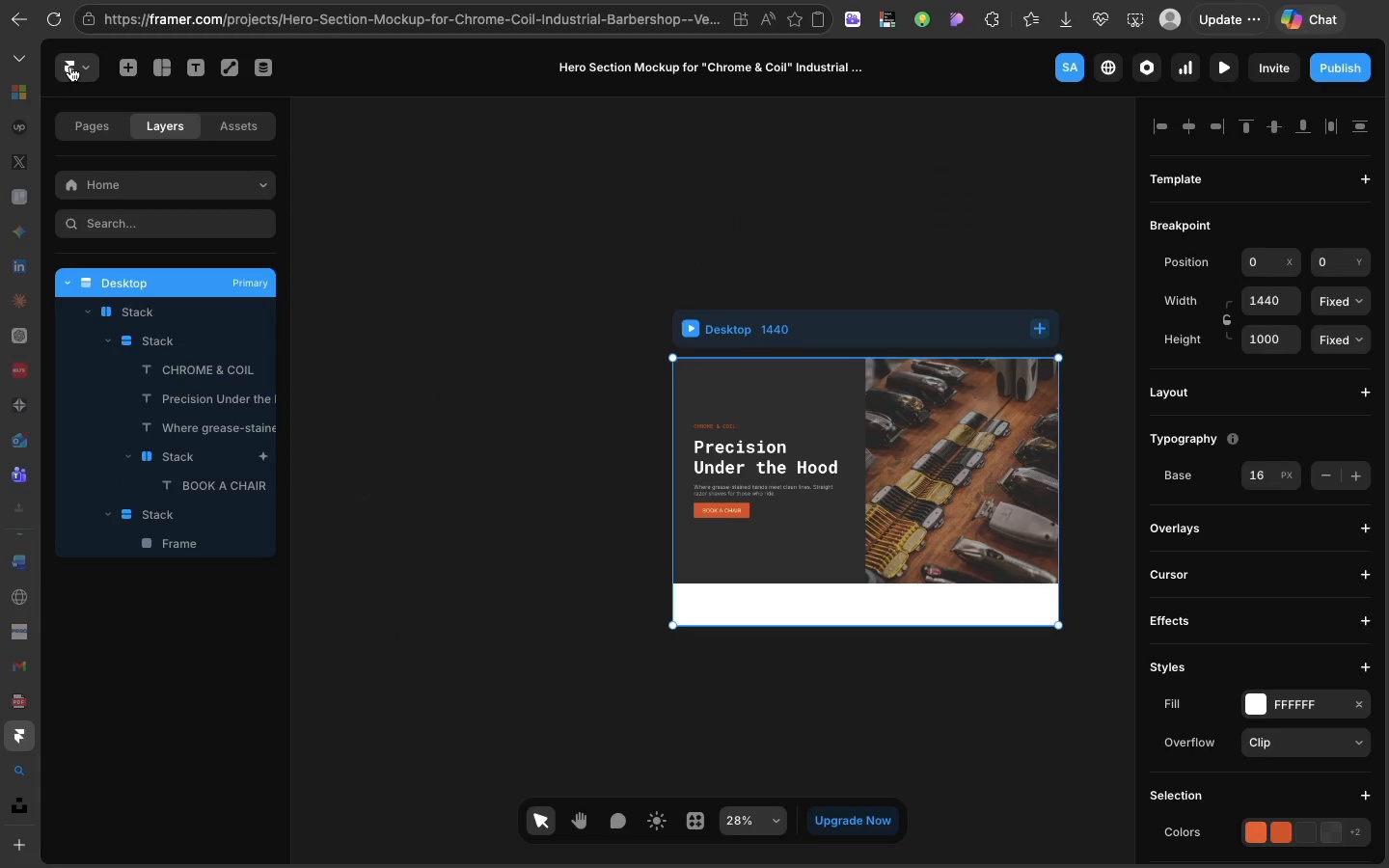 
wait(14.83)
 